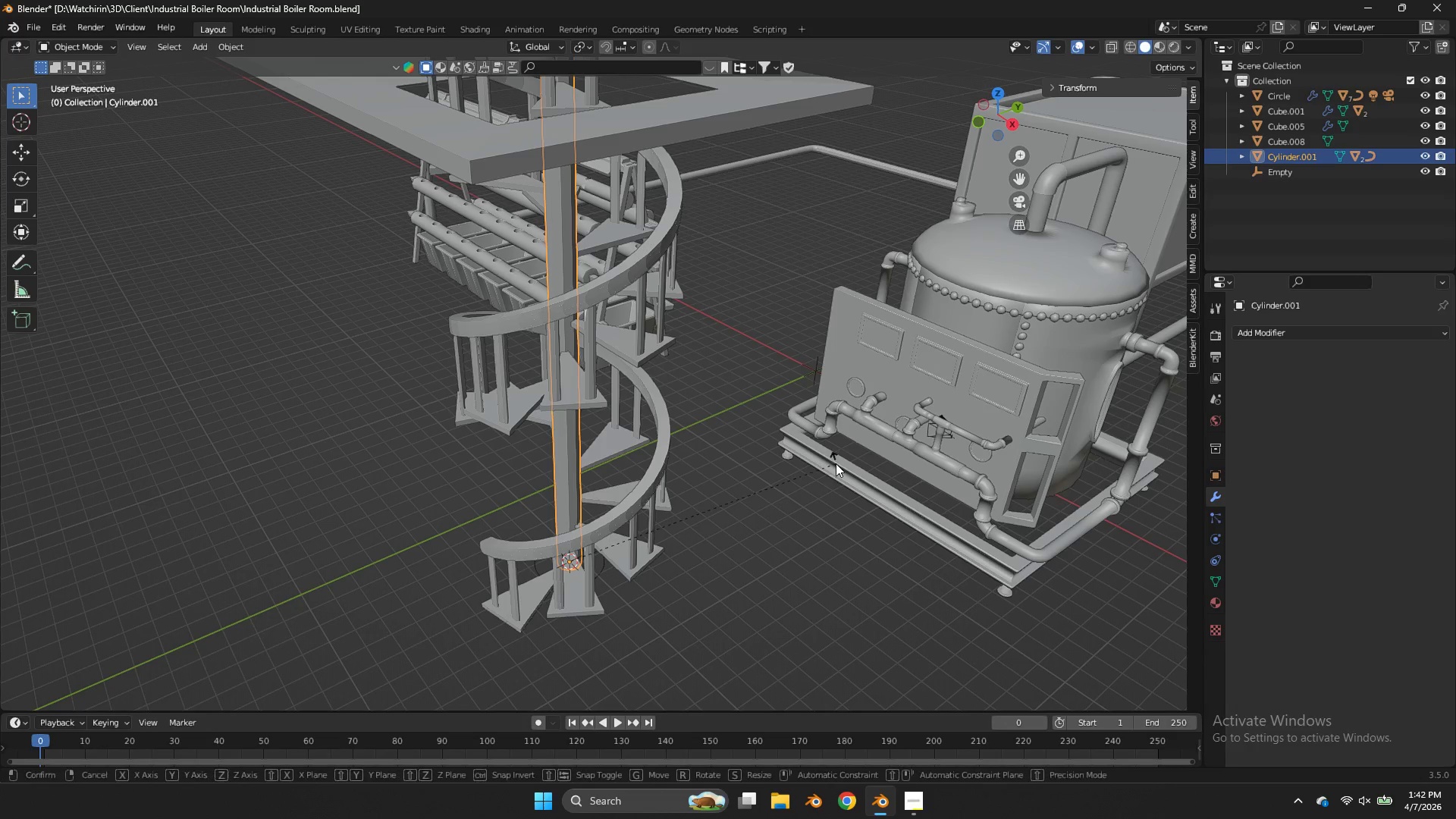 
type(rz)
 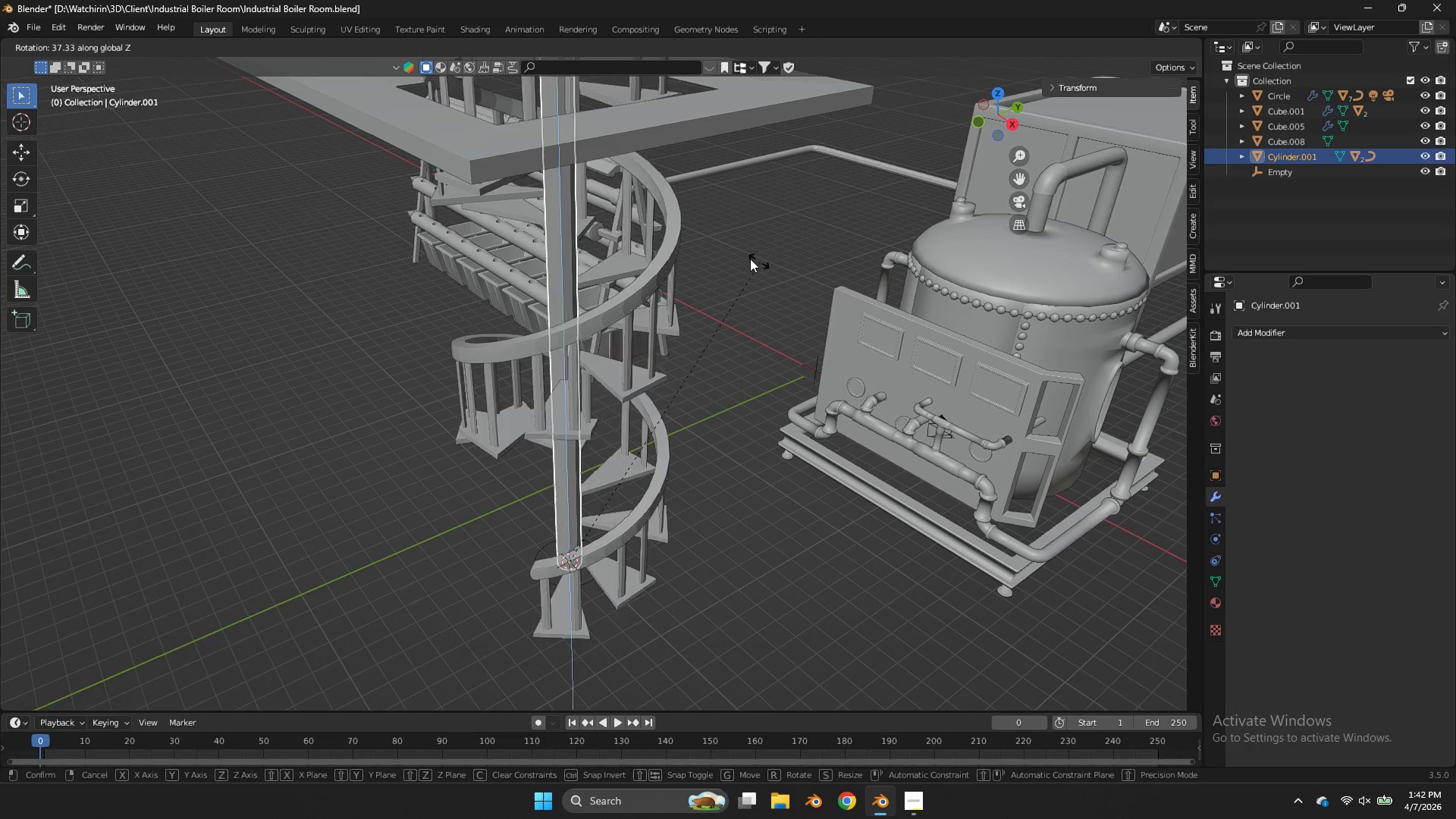 
left_click([698, 249])
 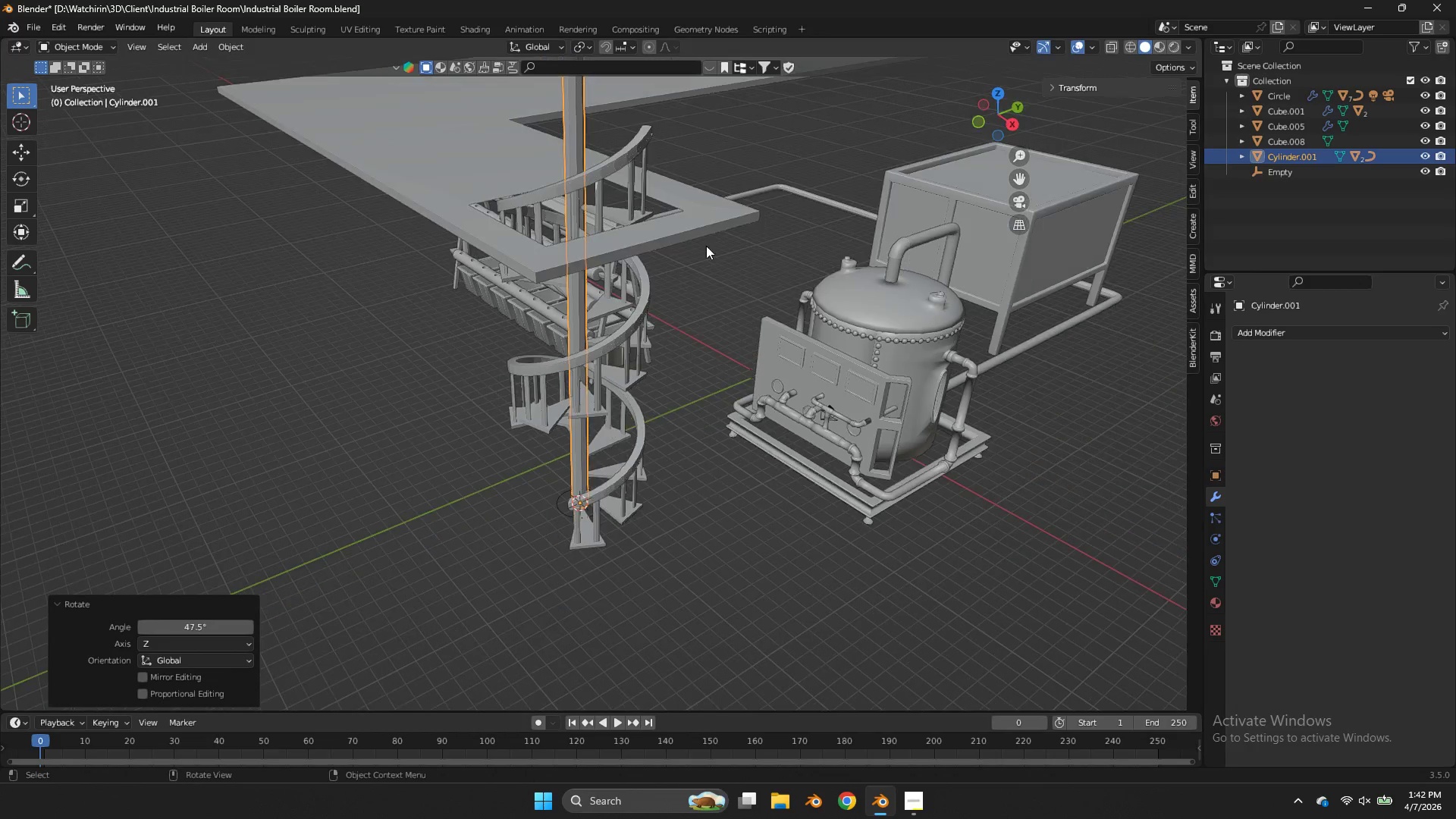 
scroll: coordinate [698, 248], scroll_direction: down, amount: 2.0
 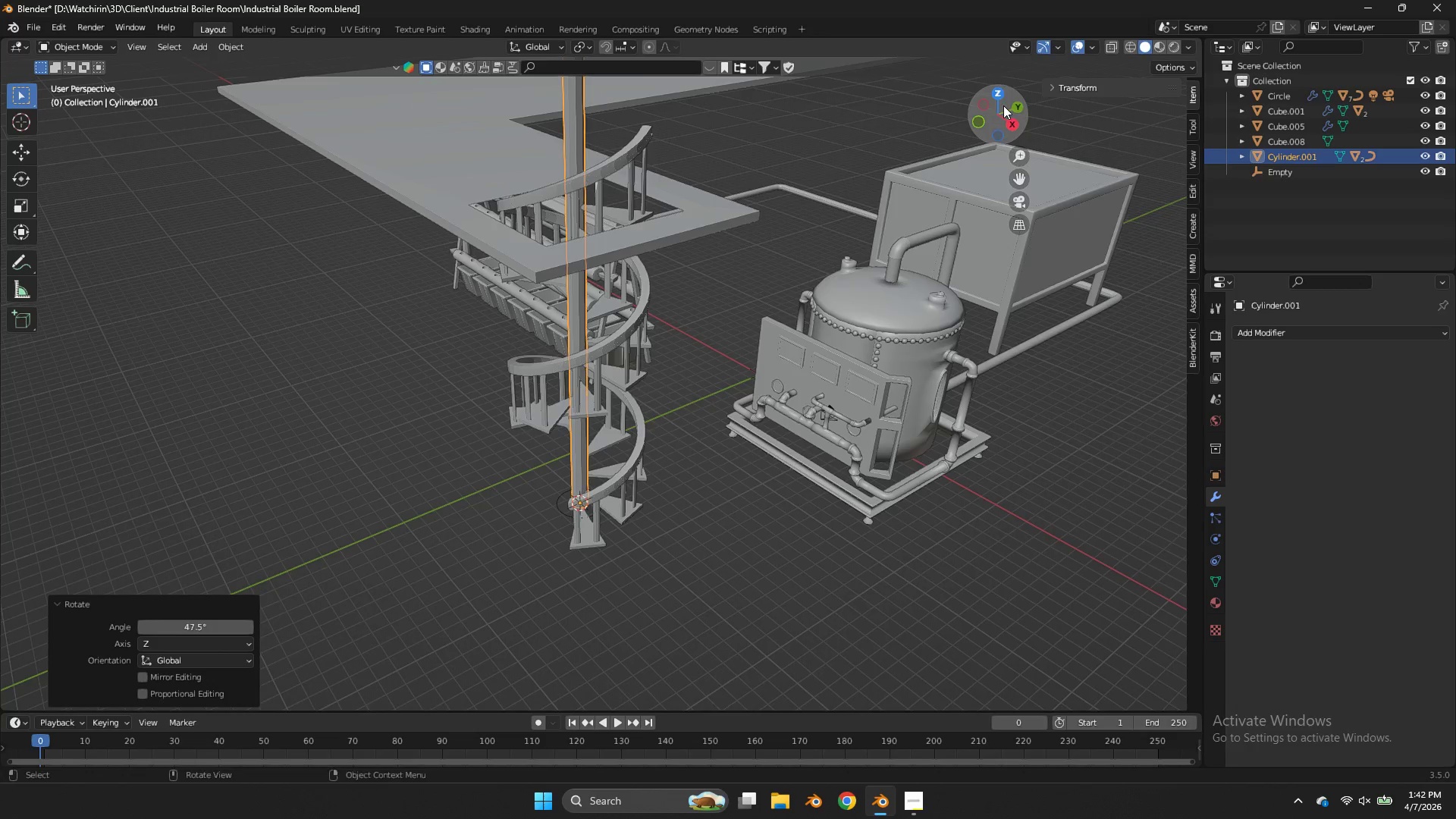 
left_click_drag(start_coordinate=[1001, 104], to_coordinate=[962, 144])
 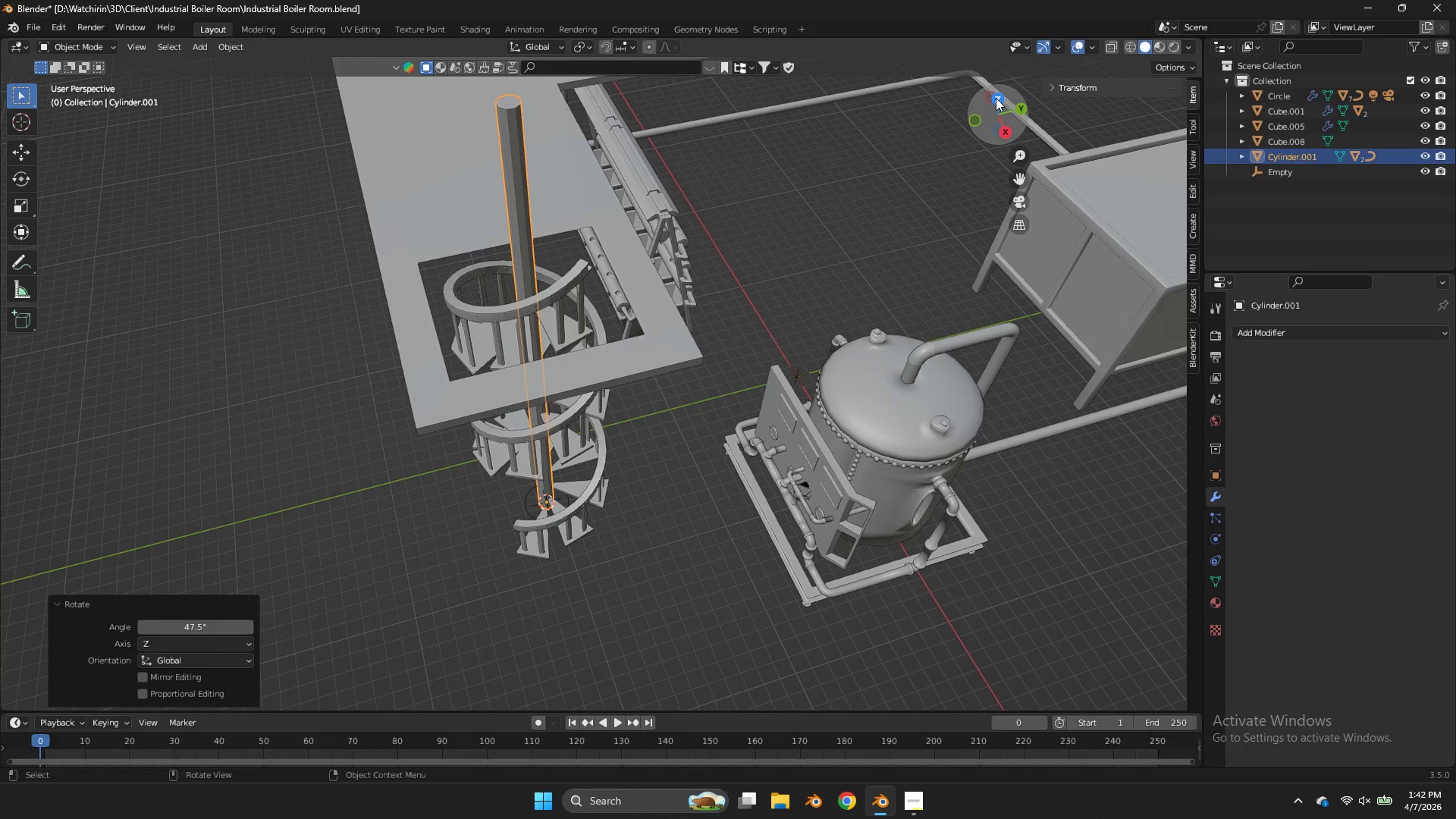 
left_click([996, 98])
 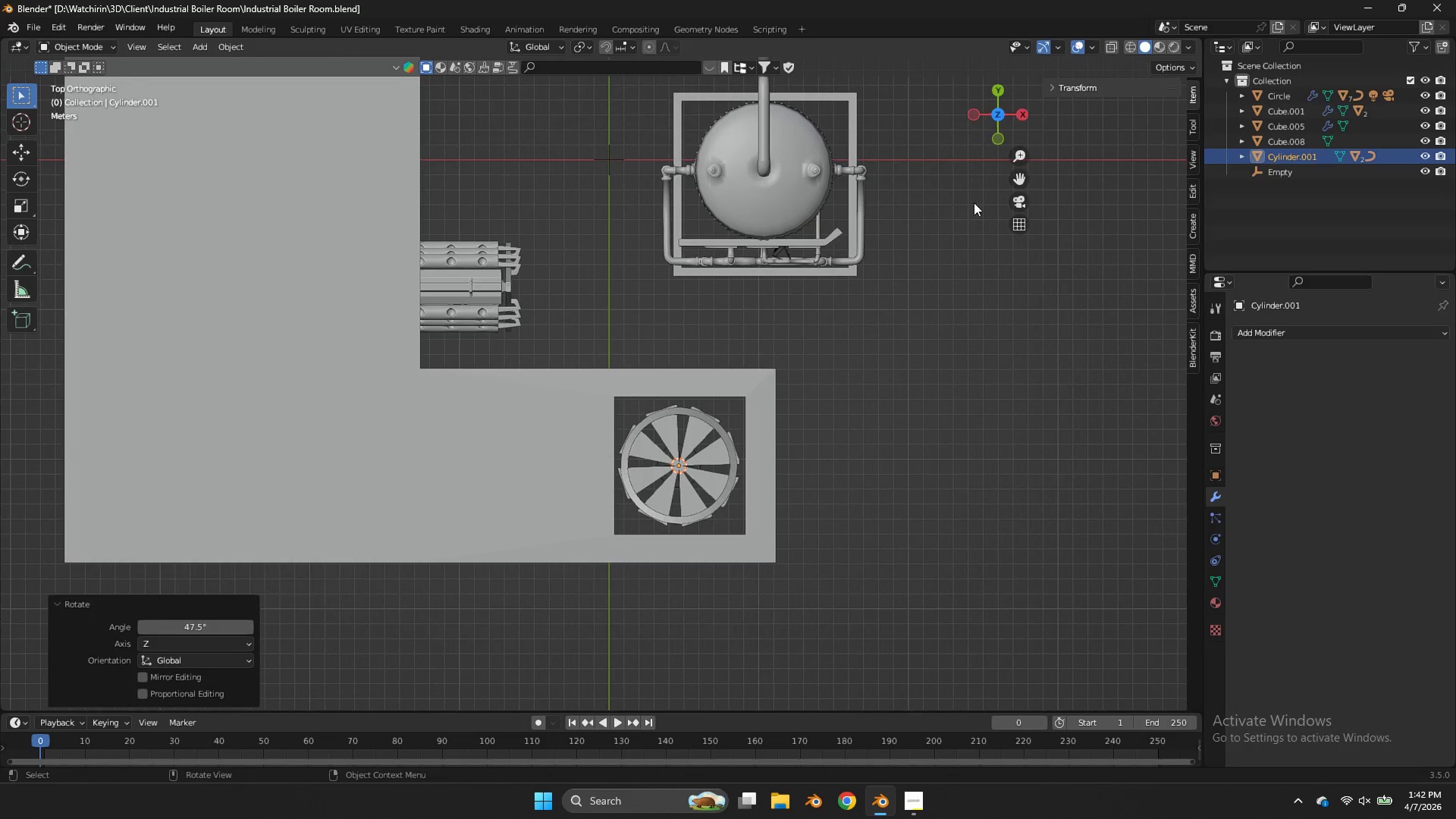 
type(rz)
 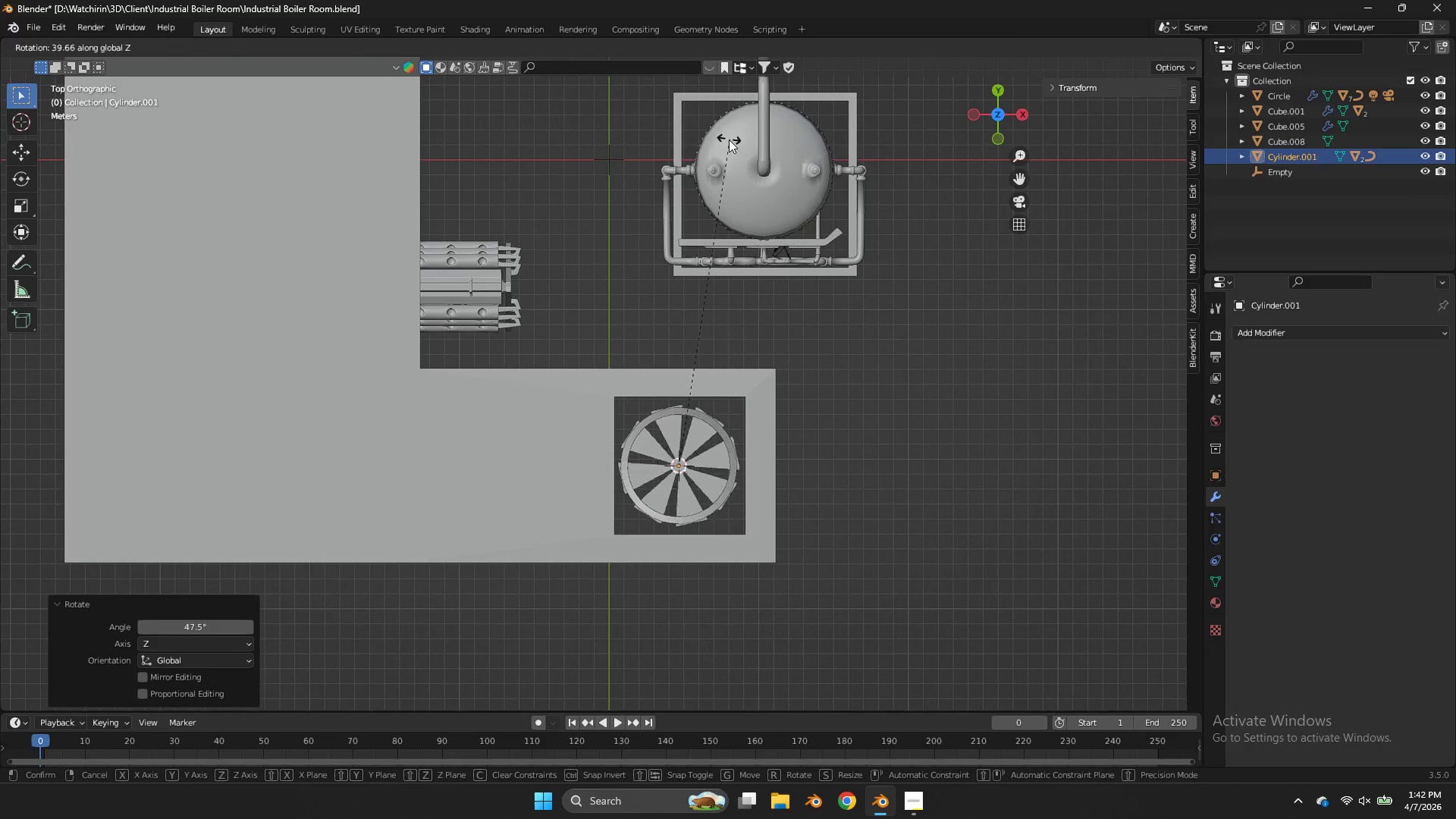 
left_click([729, 140])
 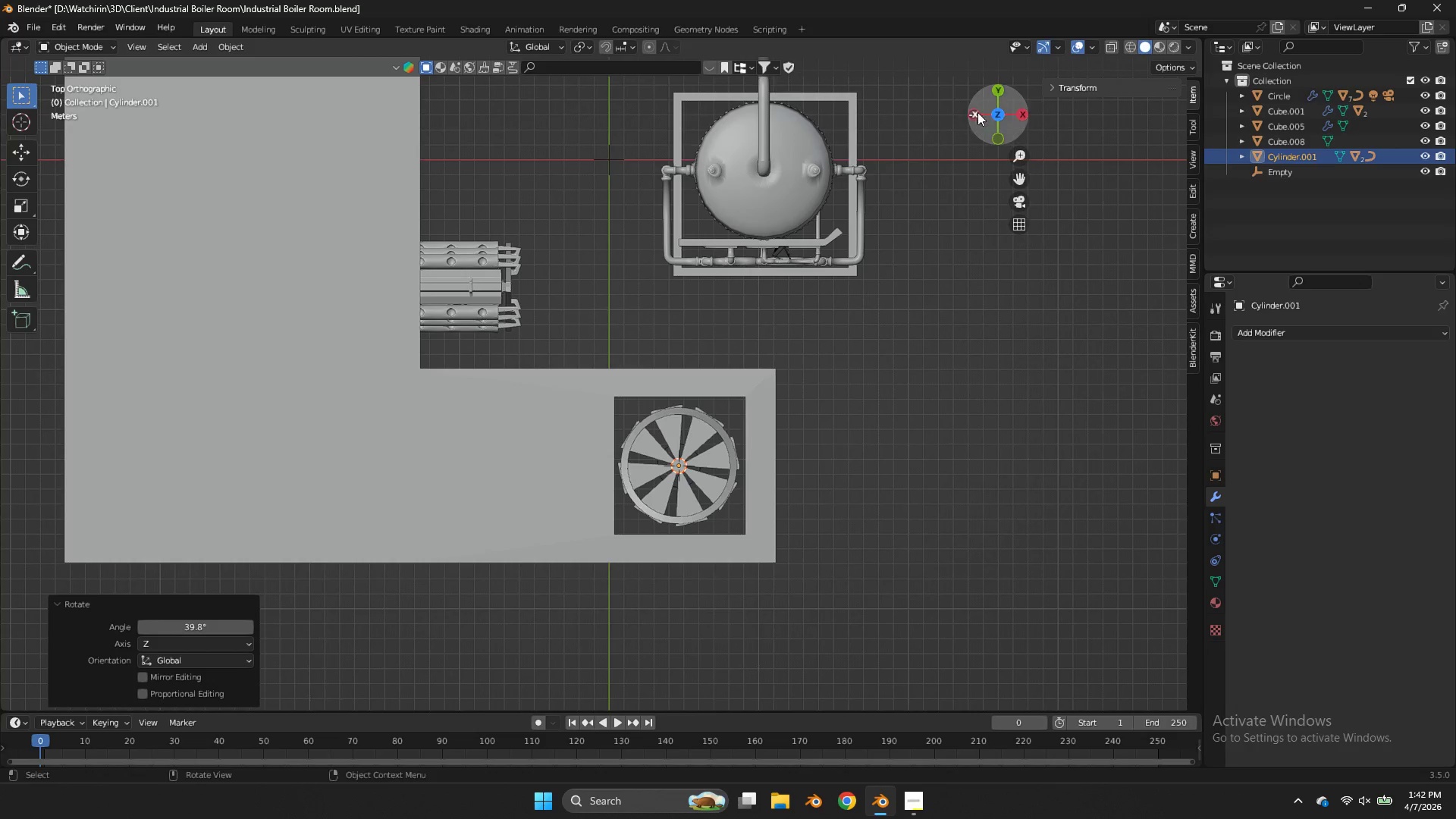 
left_click_drag(start_coordinate=[980, 111], to_coordinate=[1092, 676])
 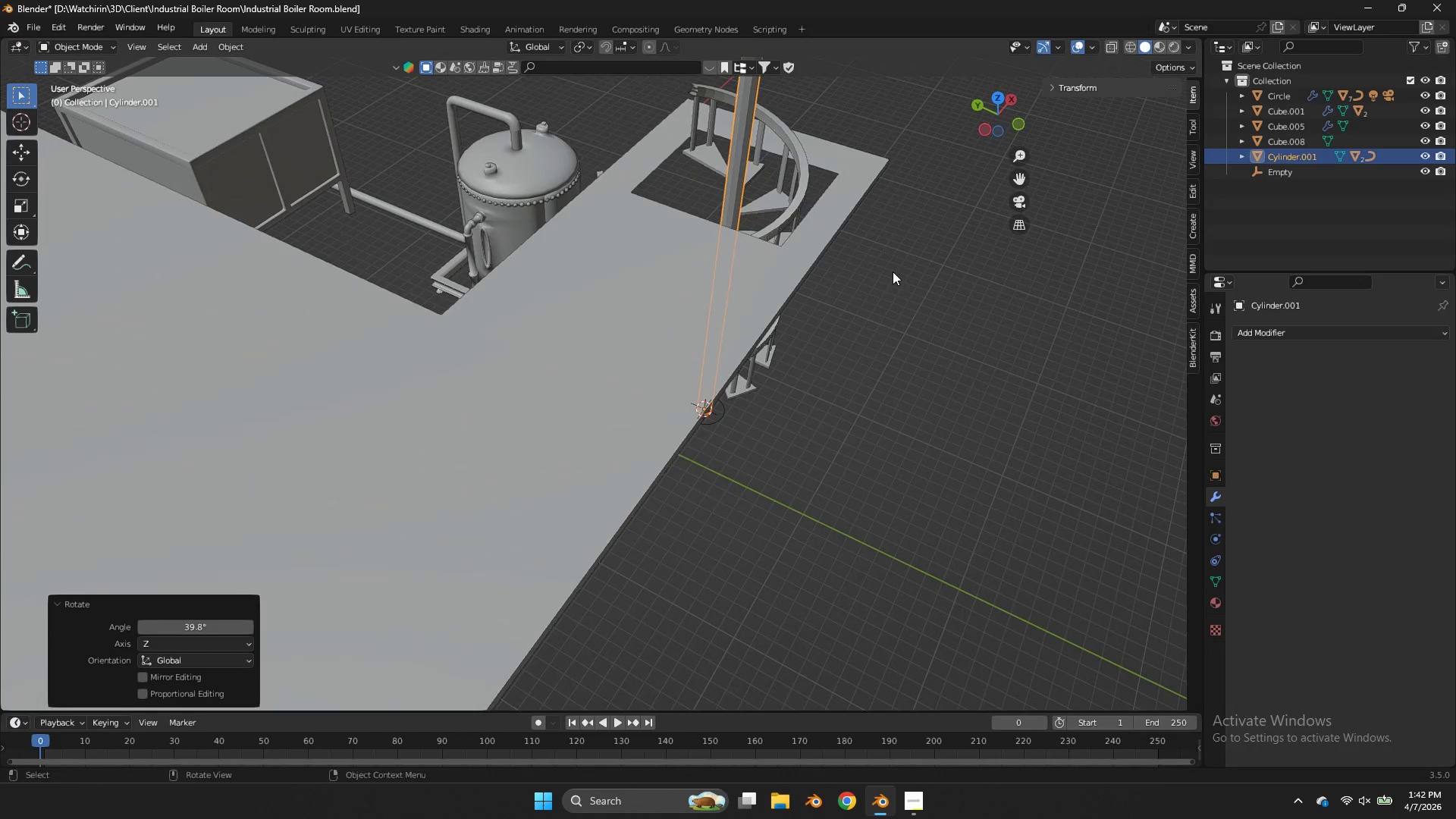 
type(rz)
 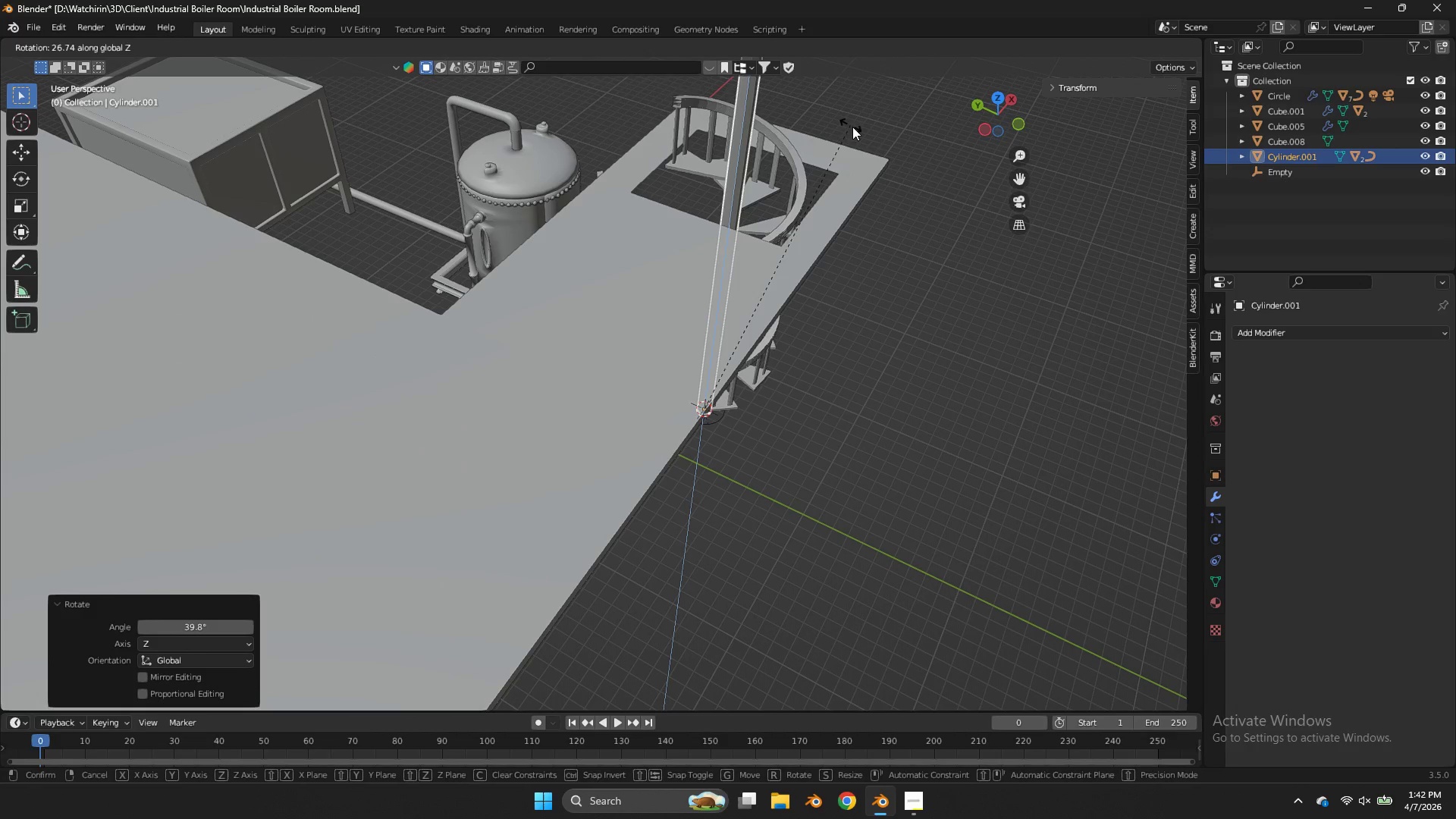 
left_click([861, 140])
 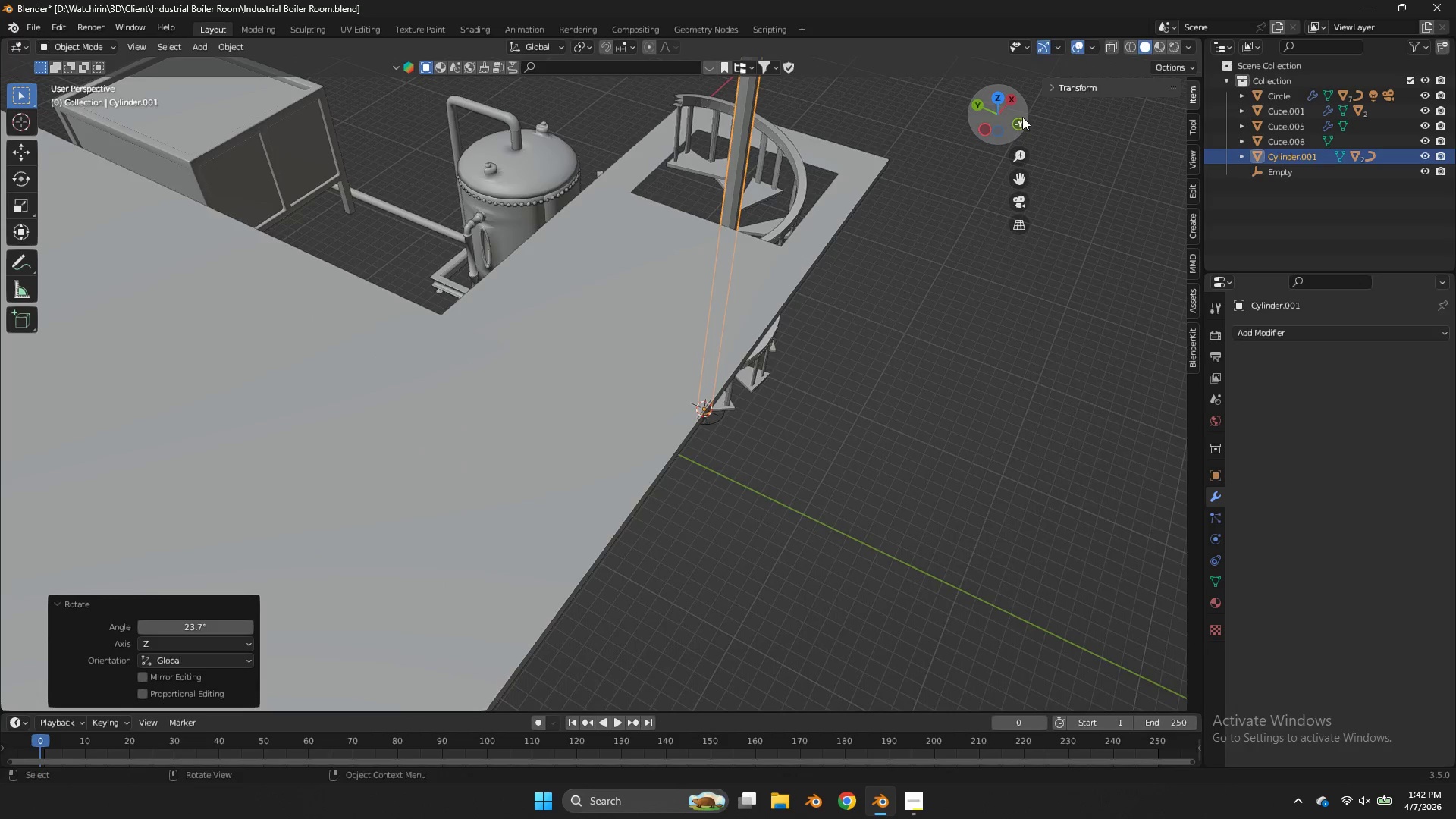 
left_click_drag(start_coordinate=[1022, 117], to_coordinate=[924, 99])
 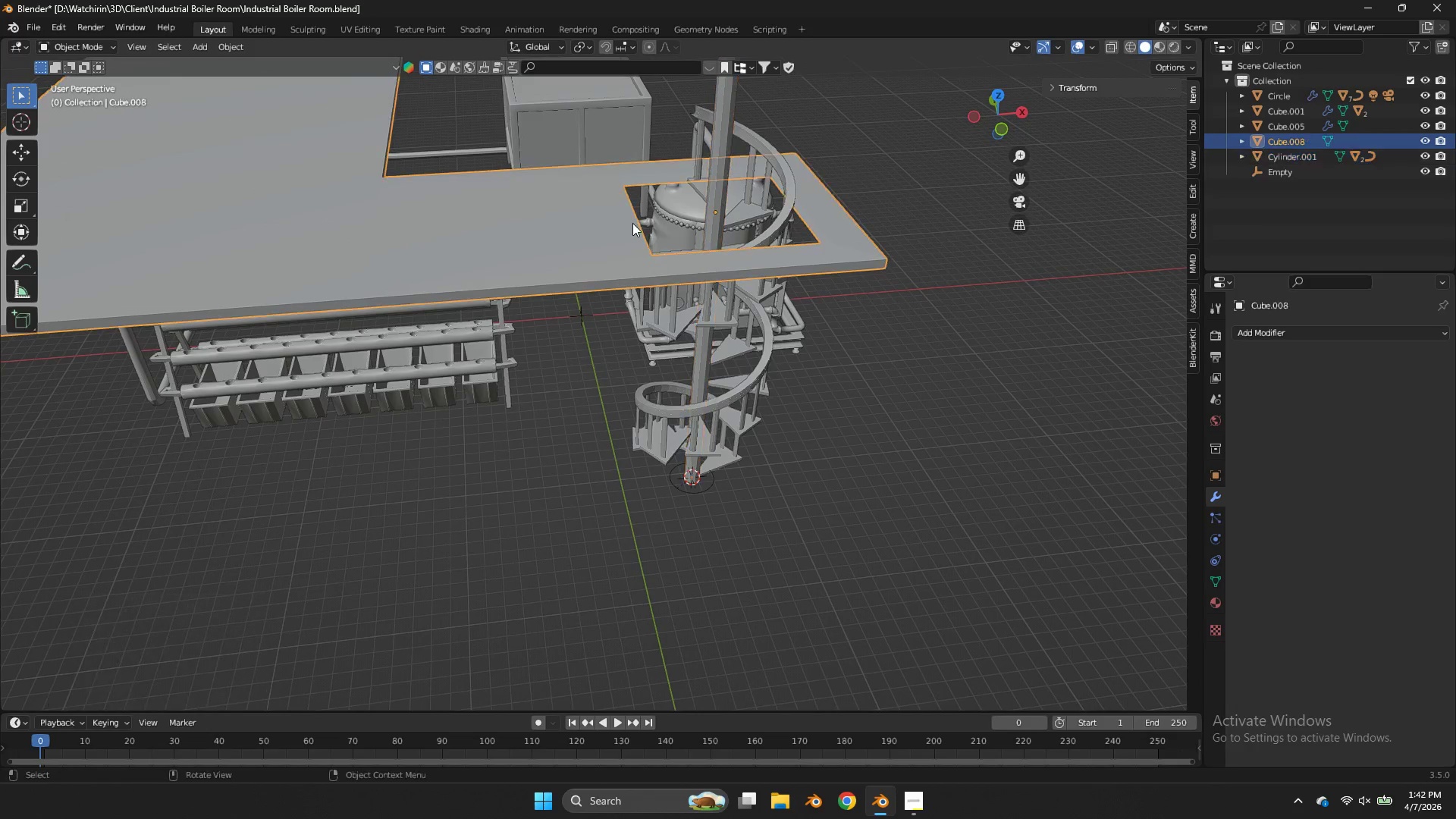 
key(Tab)
 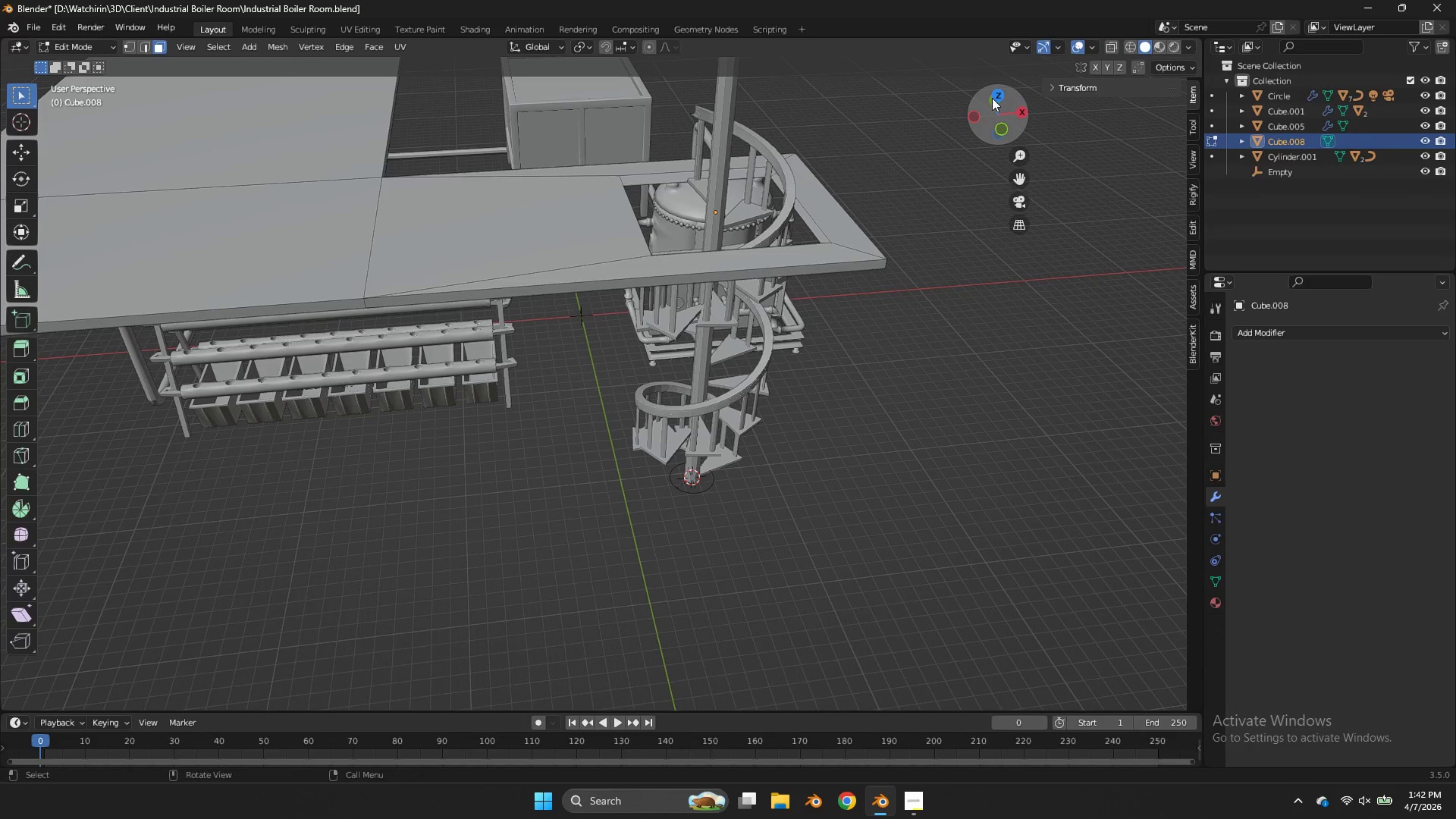 
left_click([1003, 97])
 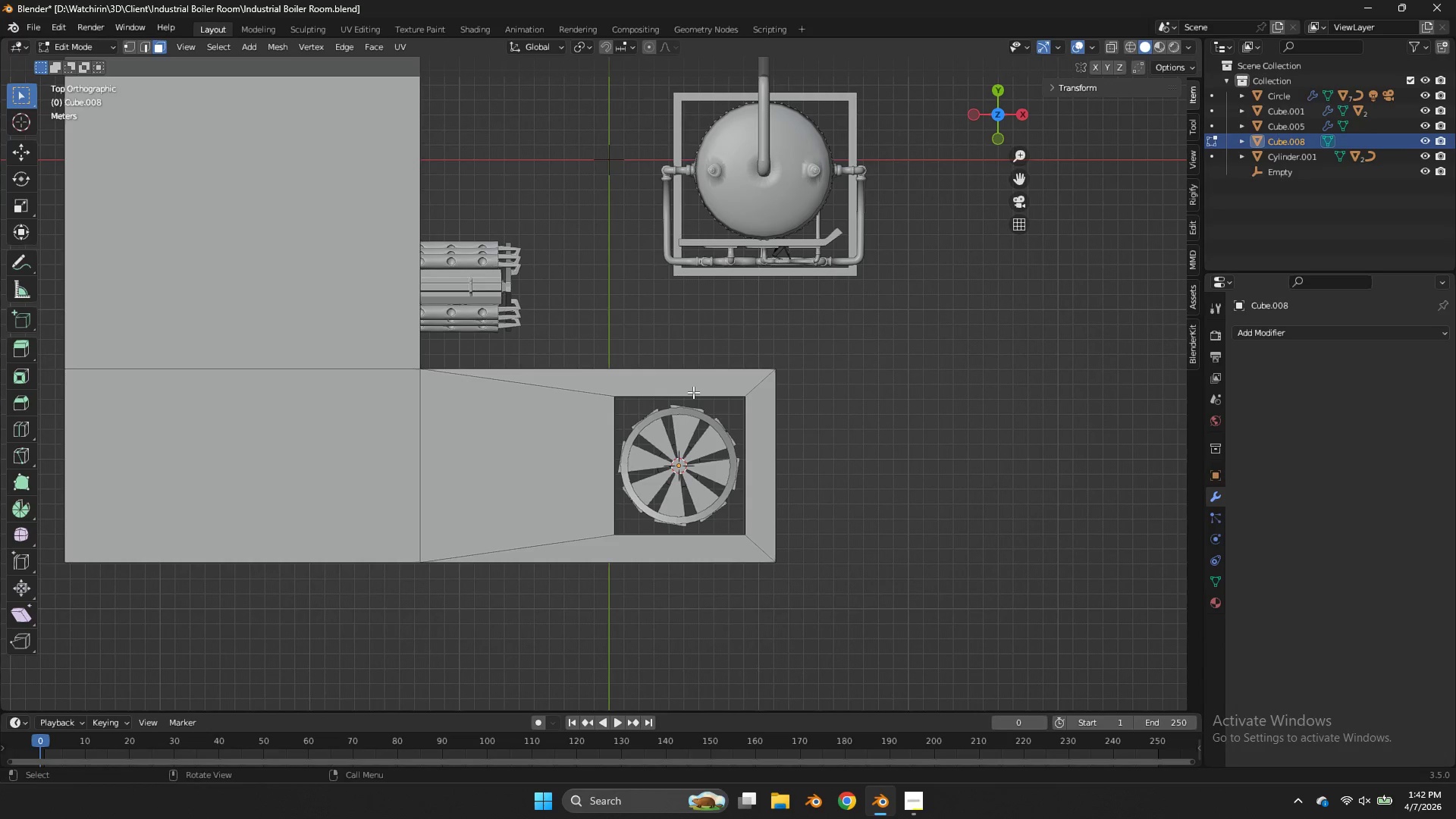 
key(Control+R)
 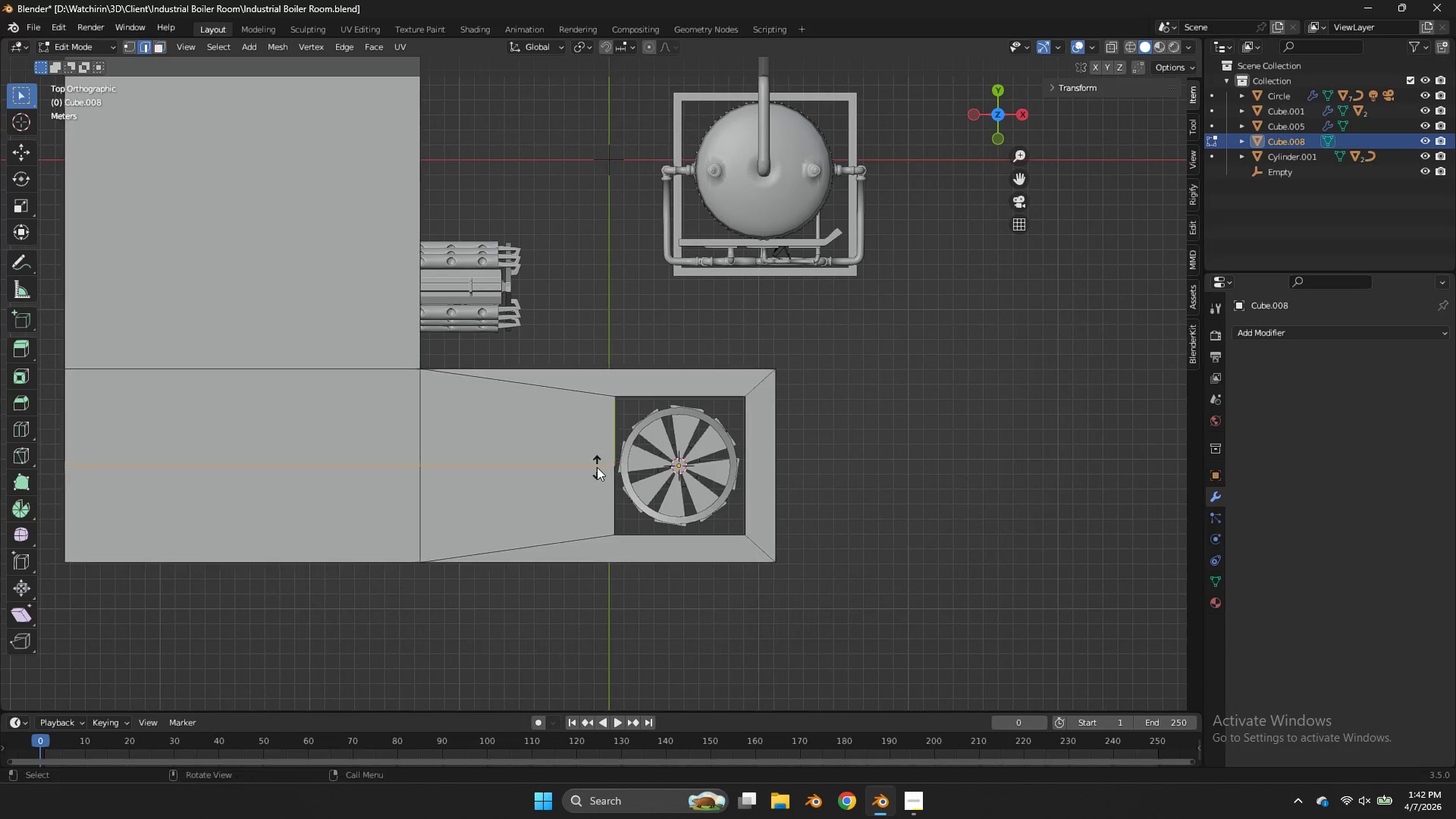 
left_click([597, 467])
 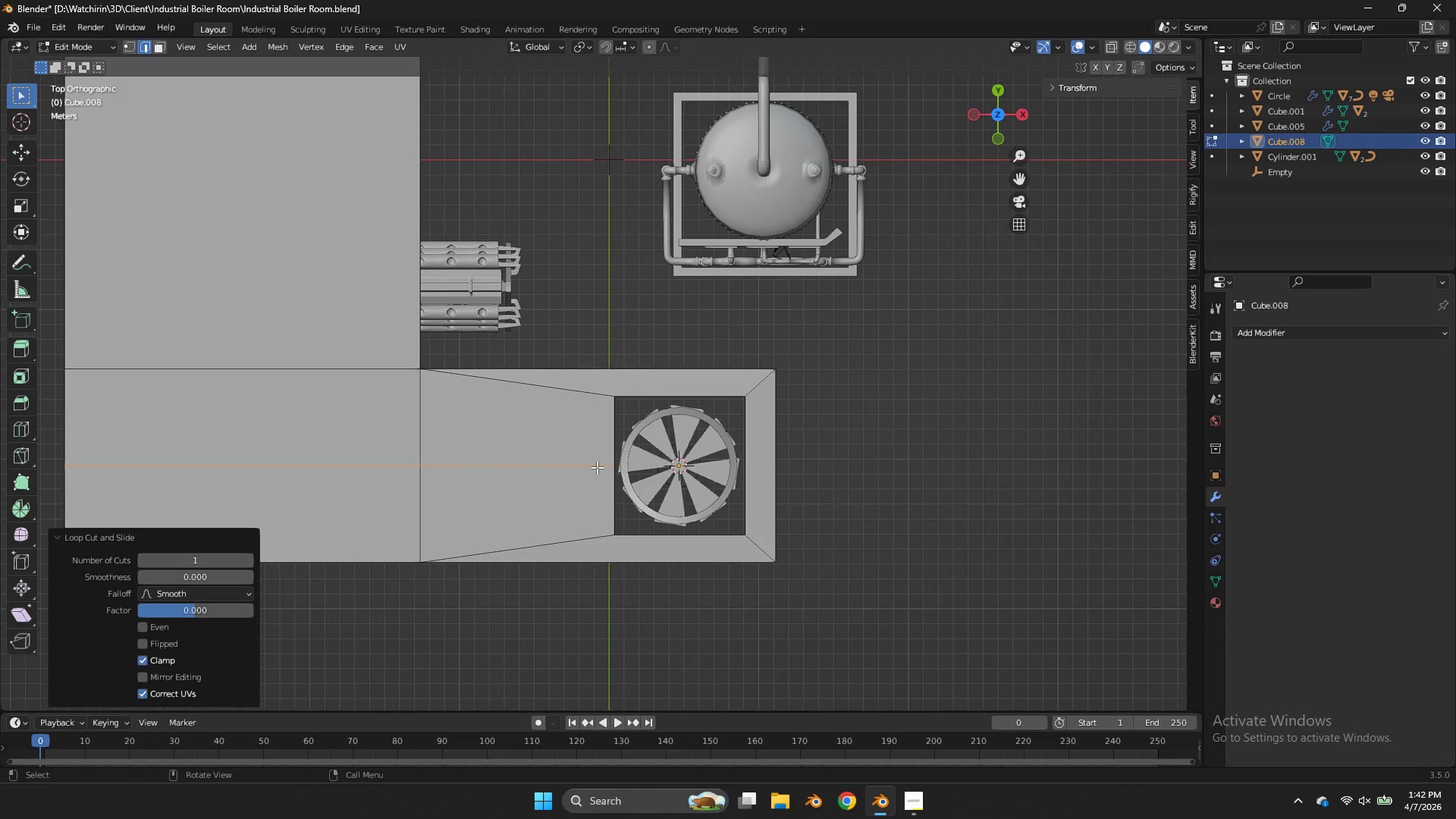 
right_click([597, 467])
 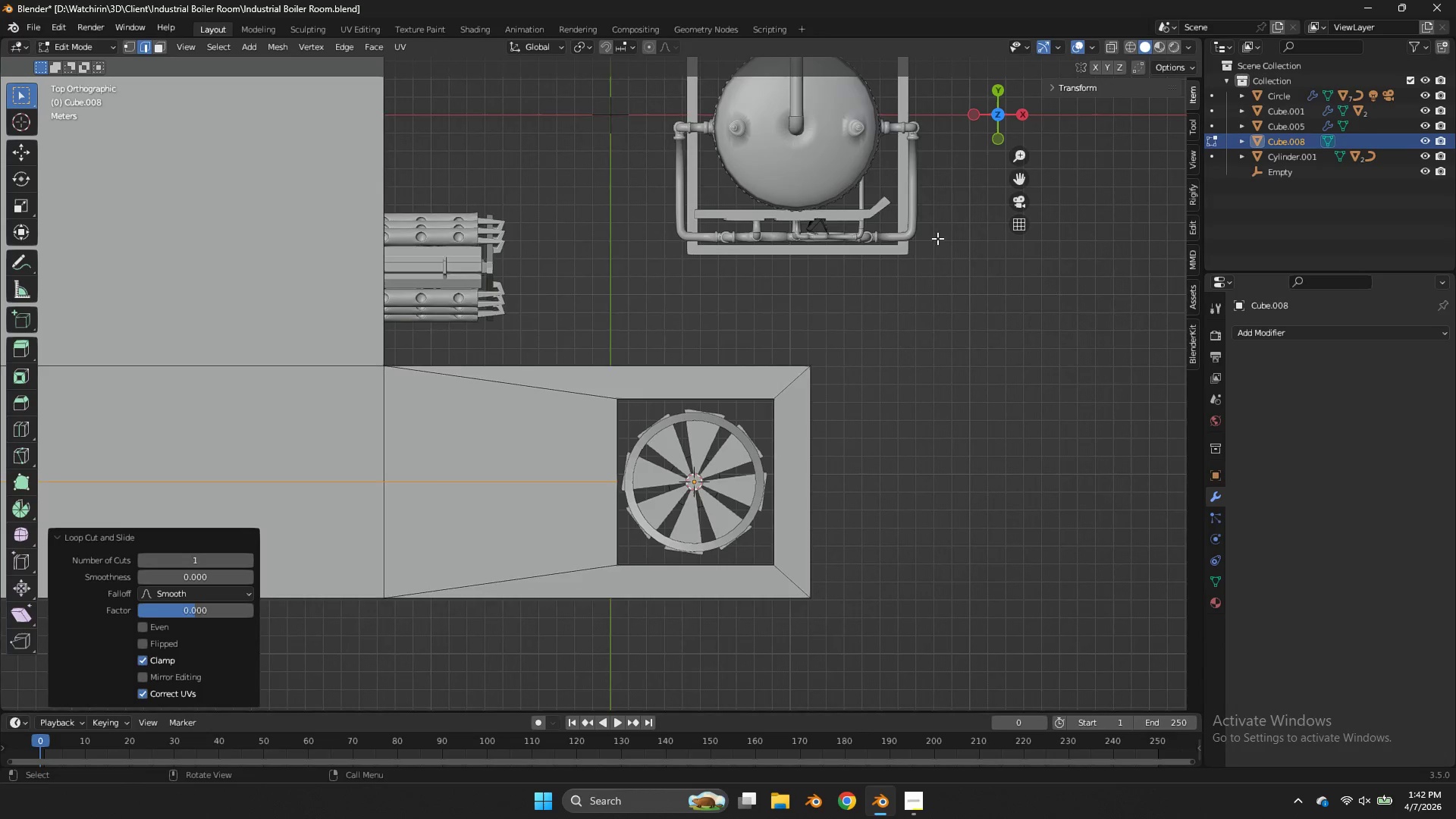 
left_click_drag(start_coordinate=[989, 109], to_coordinate=[984, 637])
 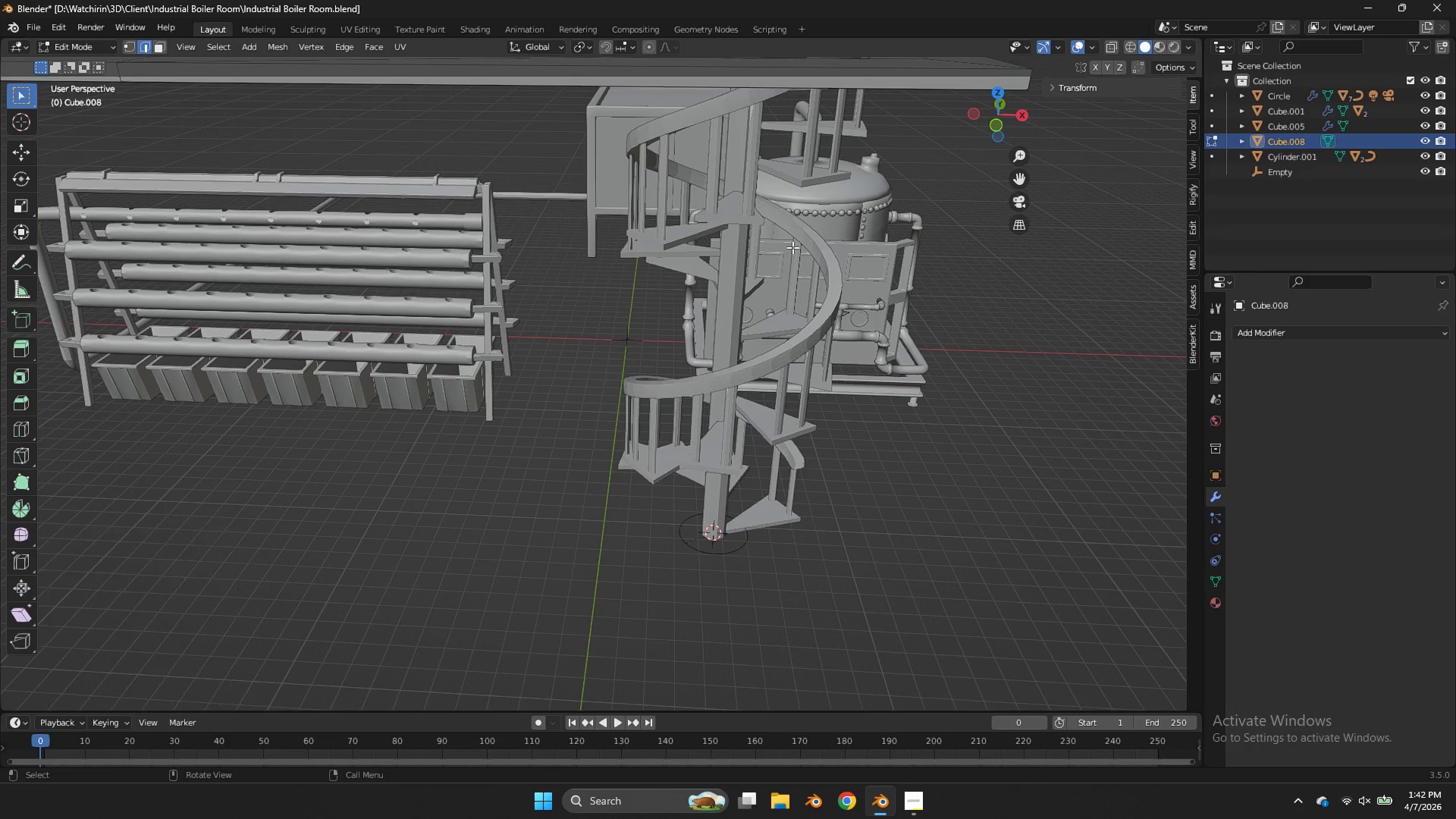 
scroll: coordinate [938, 236], scroll_direction: up, amount: 2.0
 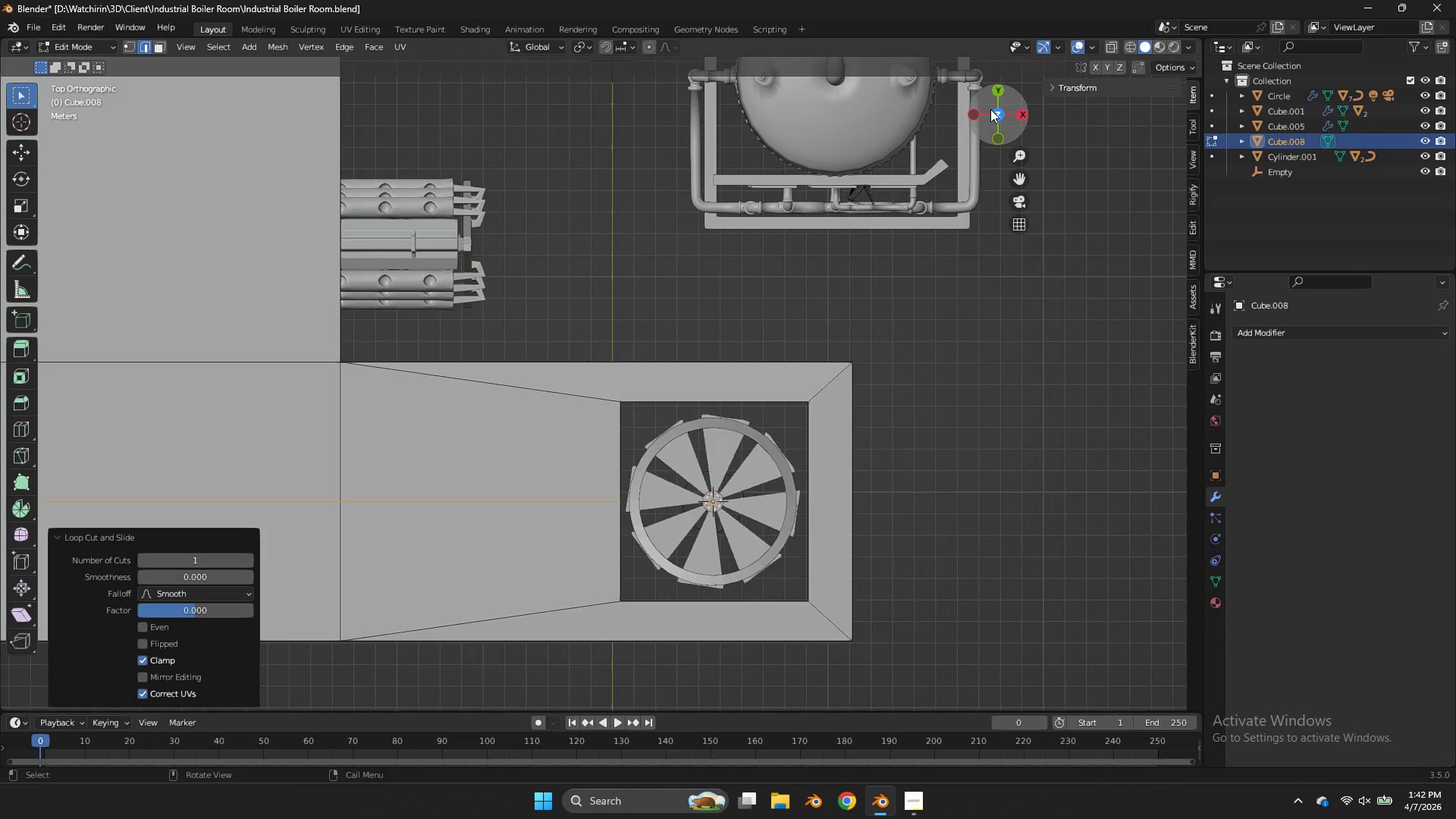 
key(Tab)
 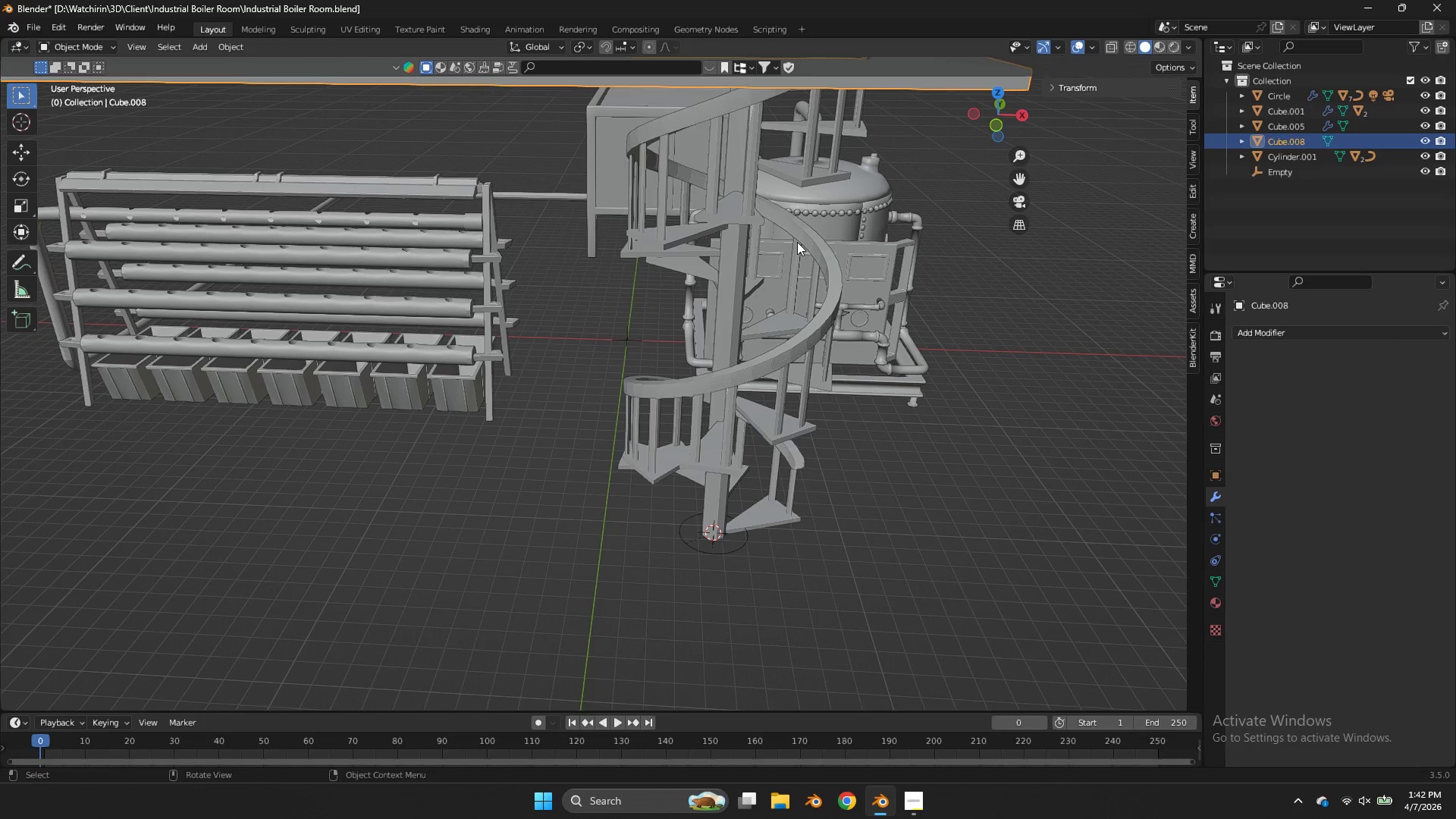 
double_click([797, 242])
 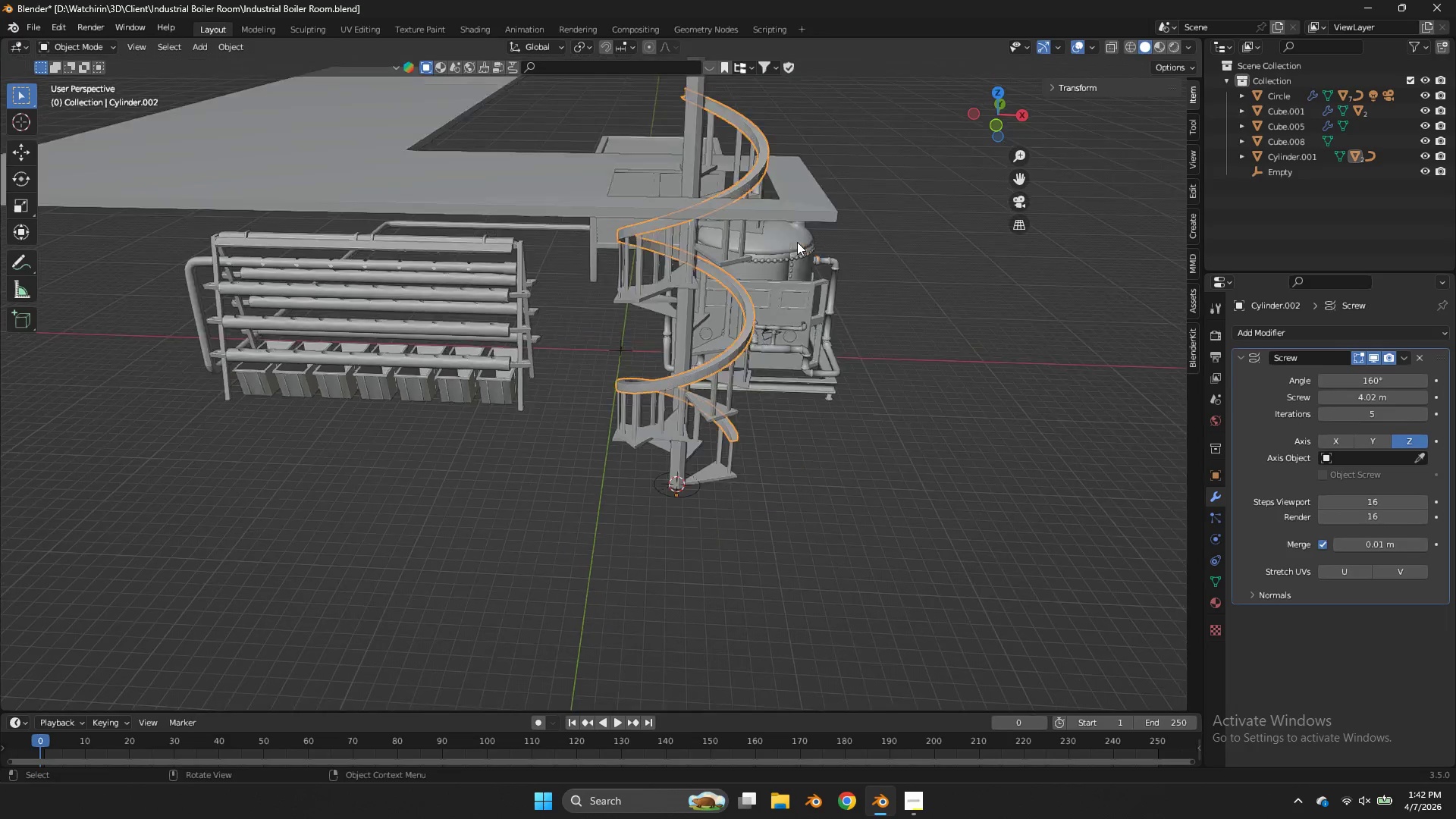 
scroll: coordinate [797, 242], scroll_direction: down, amount: 3.0
 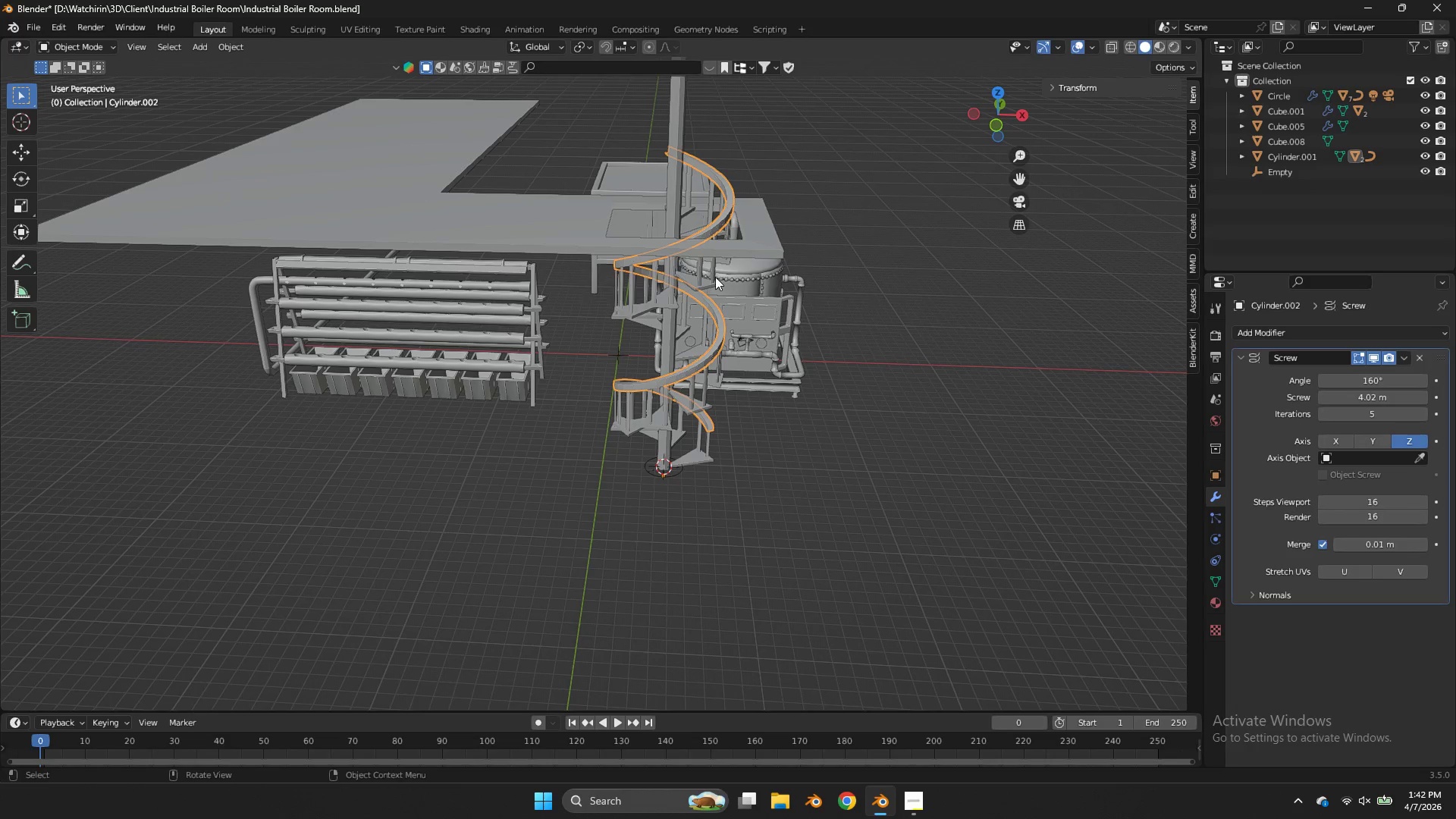 
left_click([715, 277])
 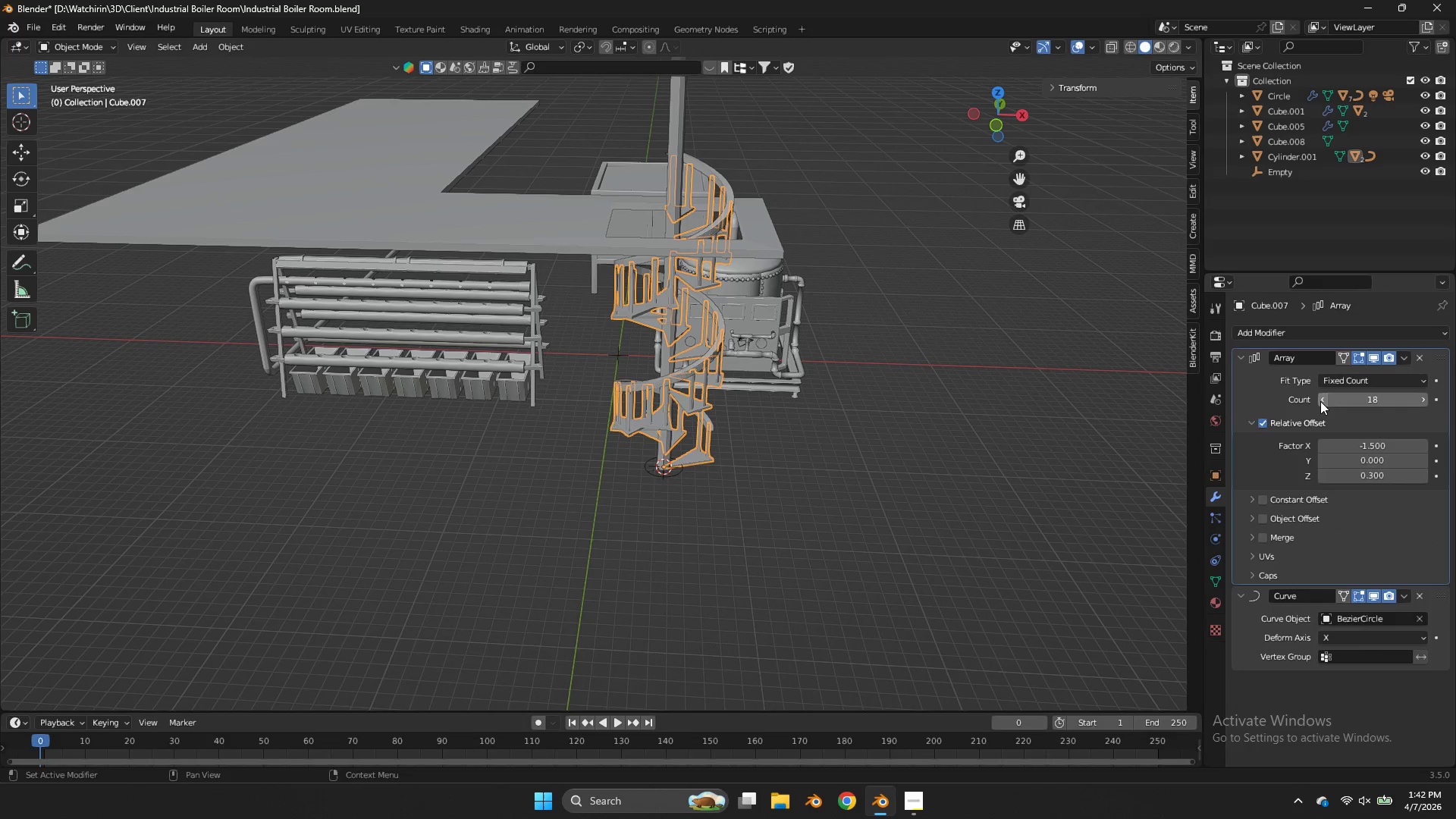 
double_click([1320, 401])
 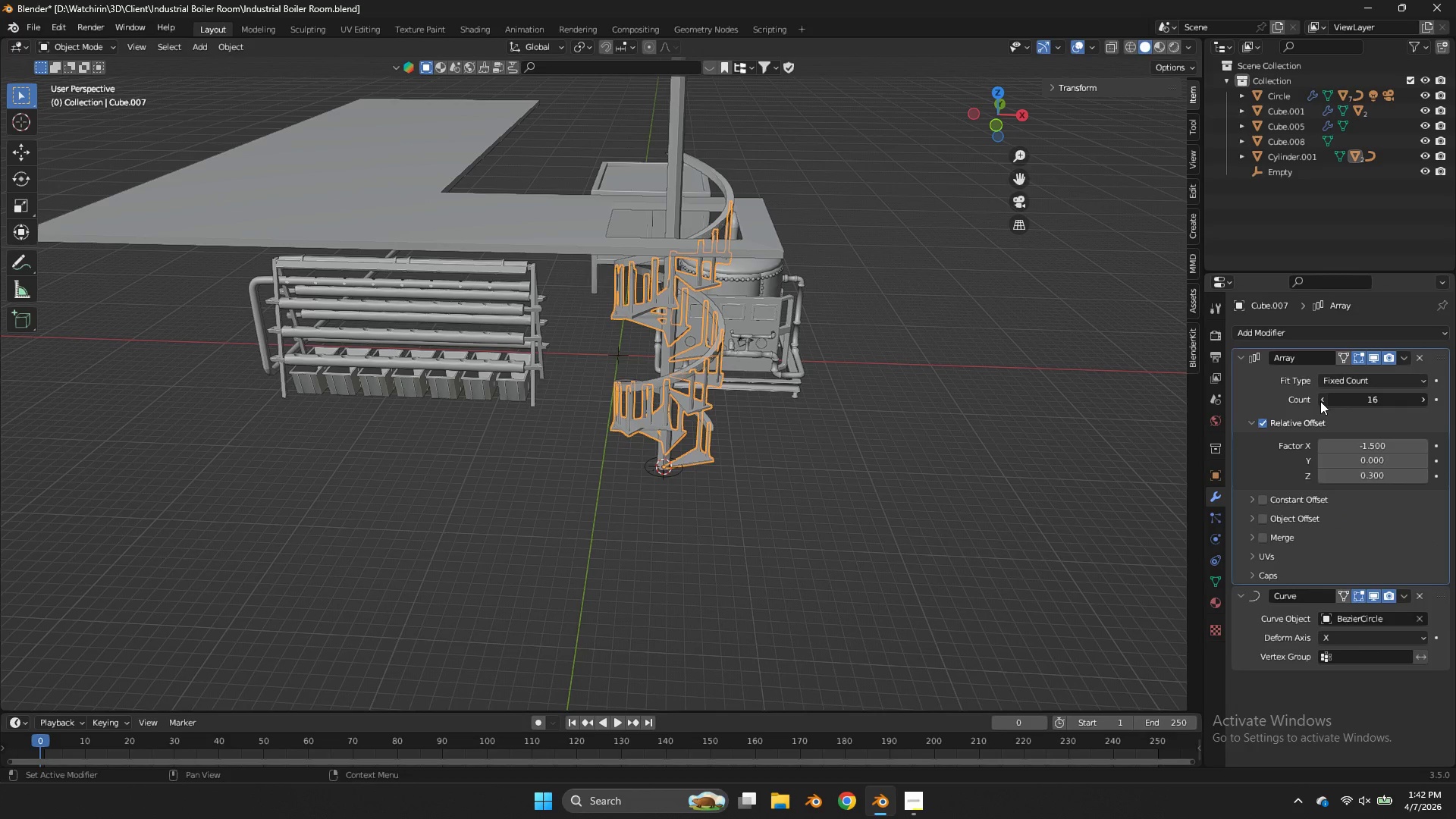 
triple_click([1320, 401])
 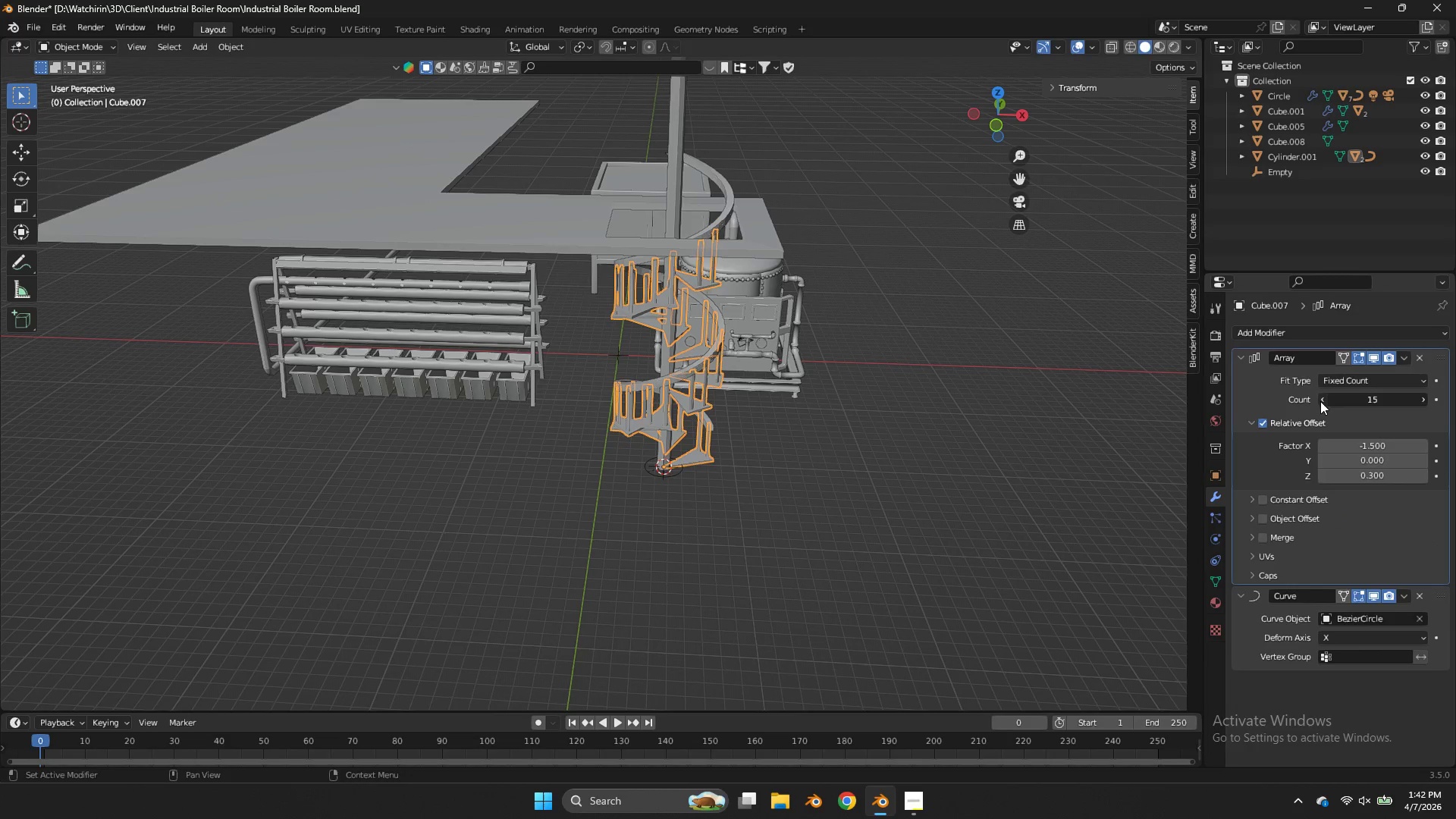 
triple_click([1320, 401])
 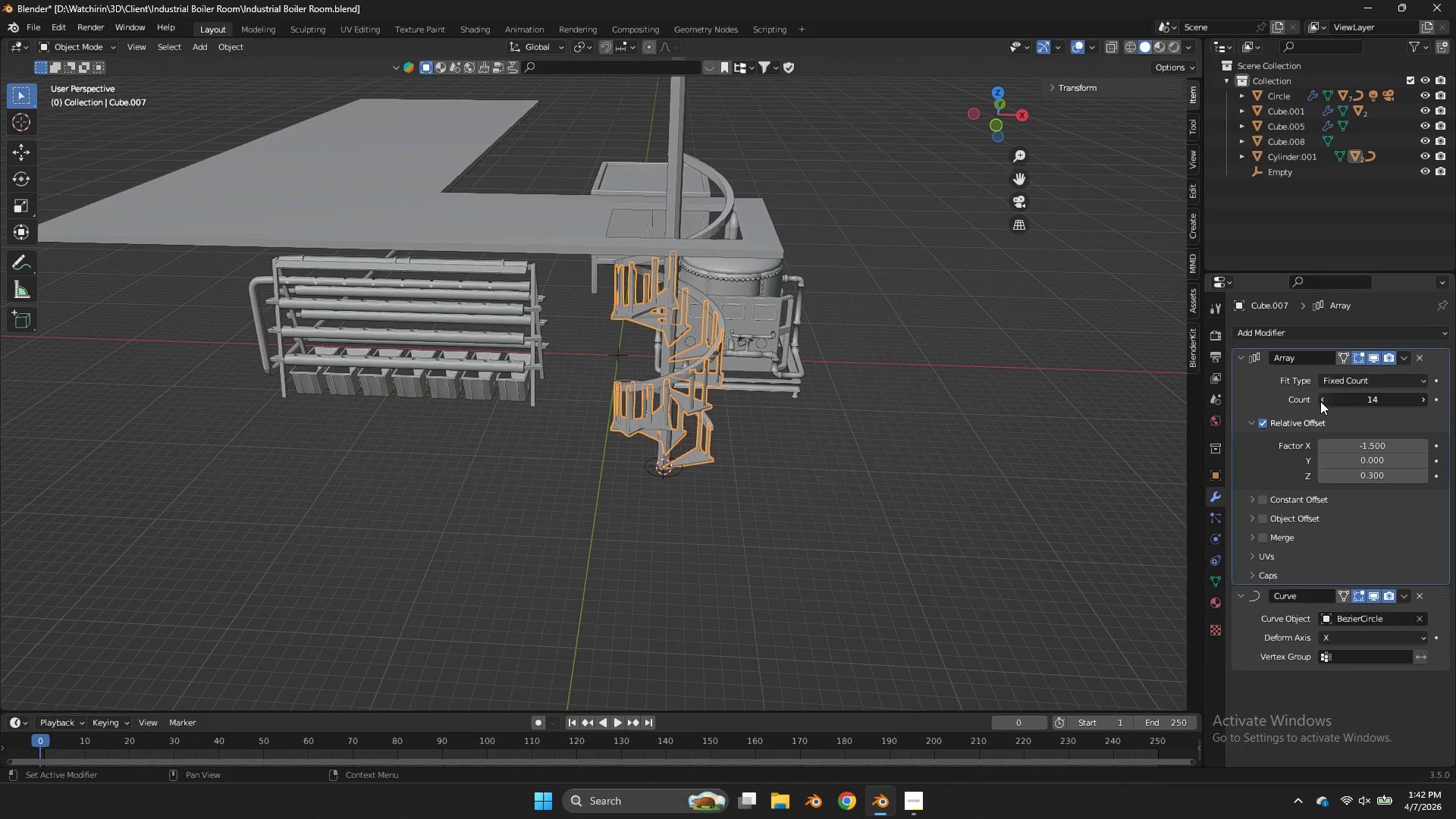 
triple_click([1320, 401])
 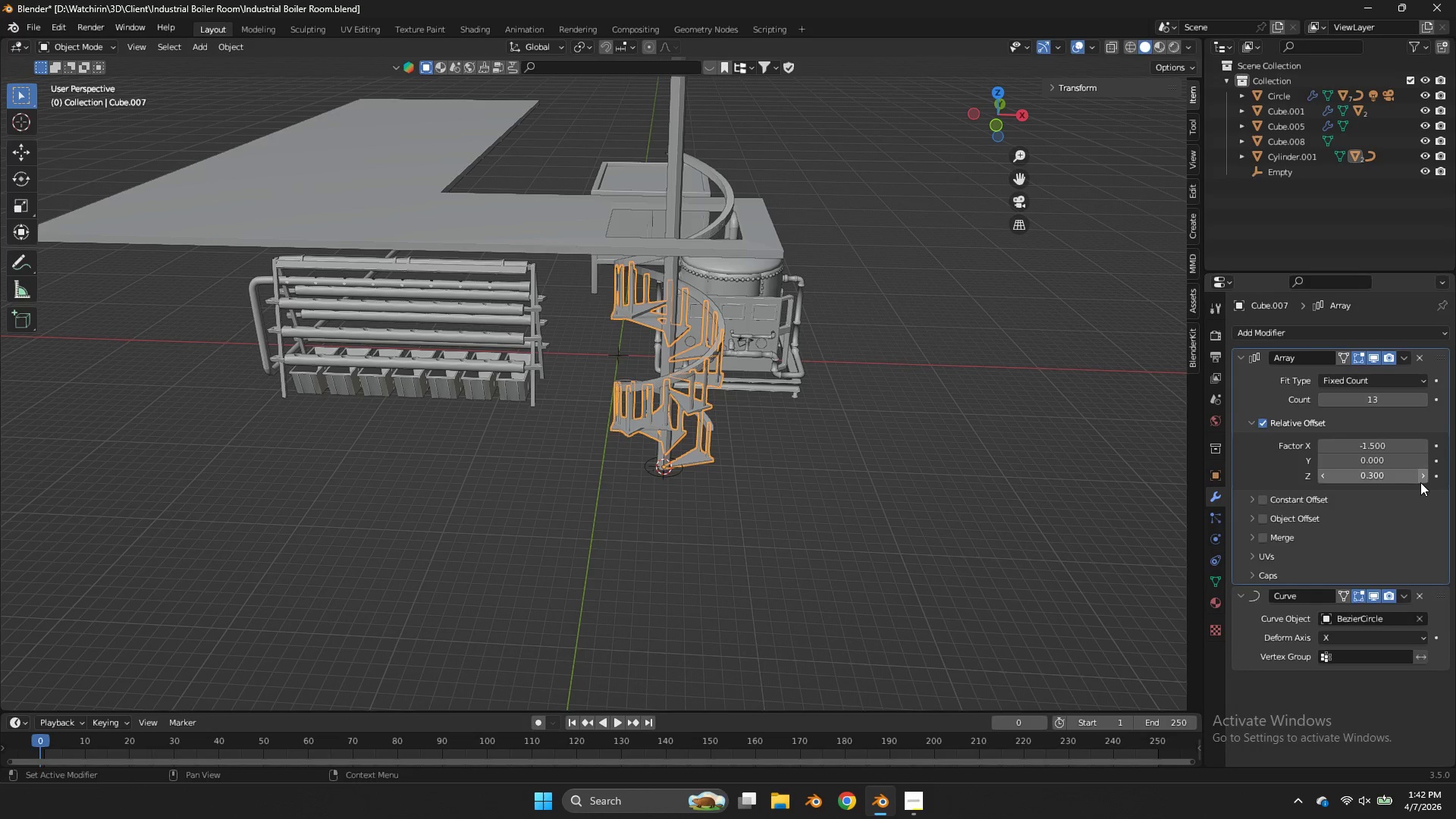 
double_click([1420, 482])
 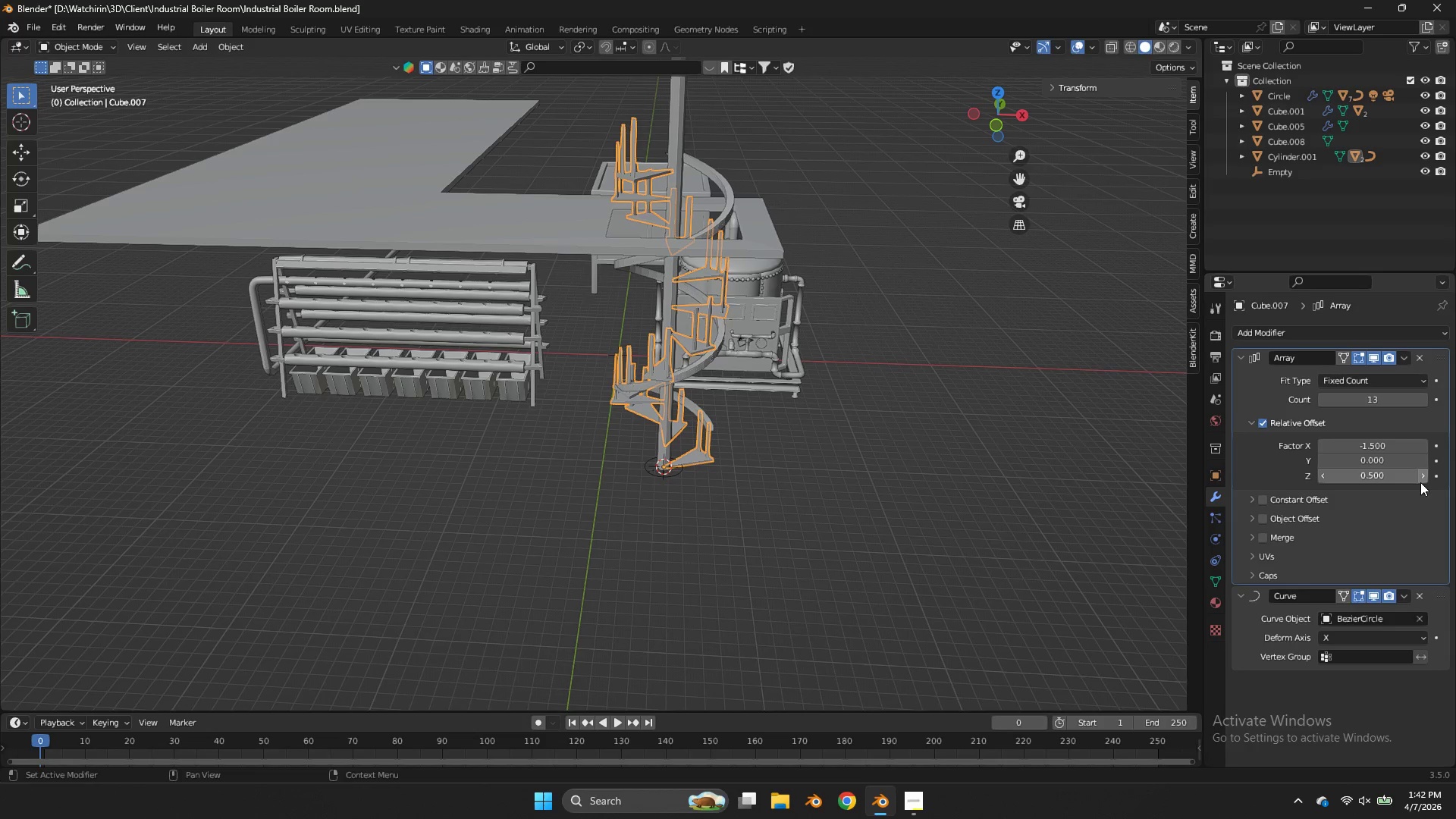 
double_click([1420, 482])
 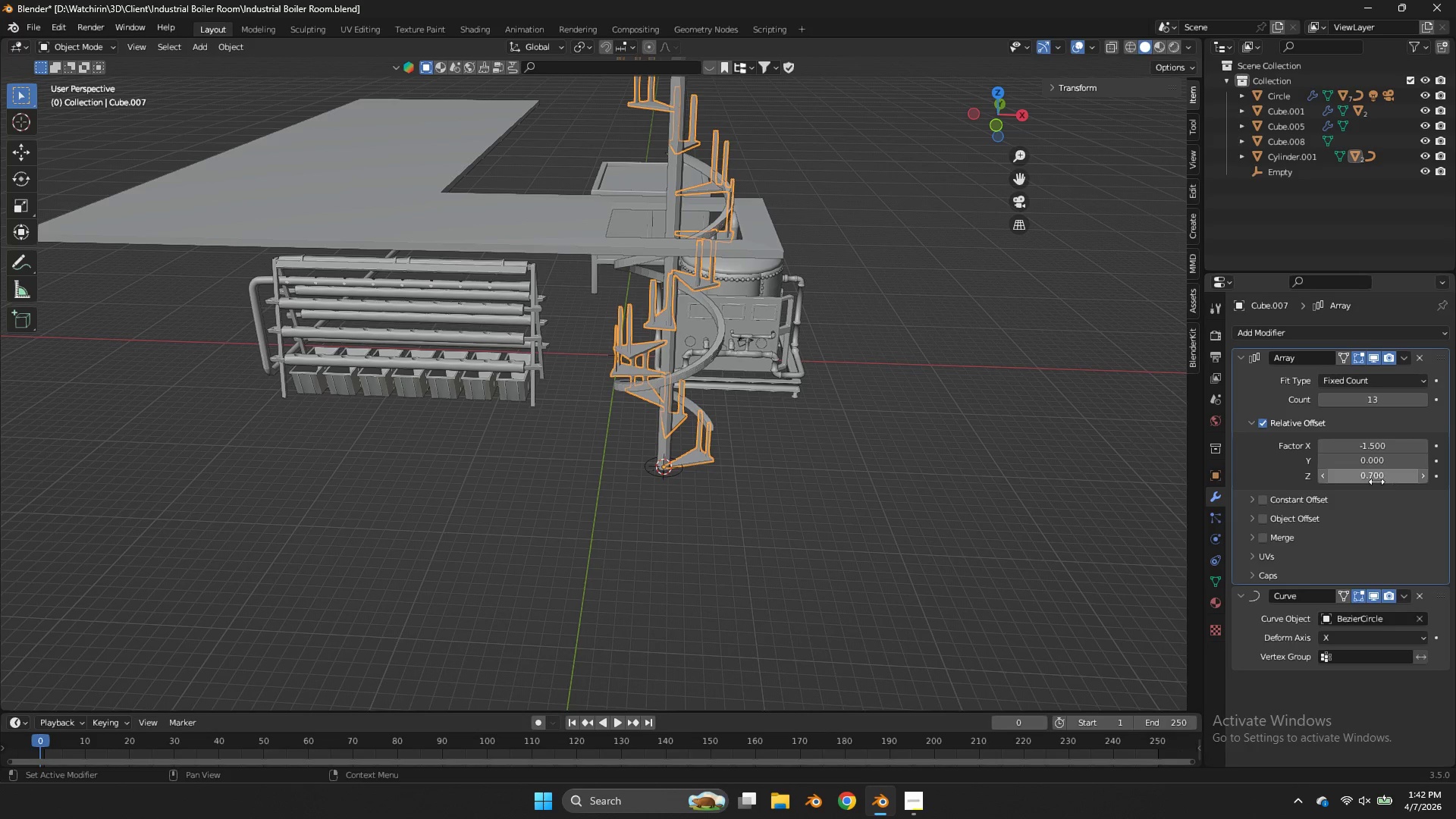 
left_click([1328, 477])
 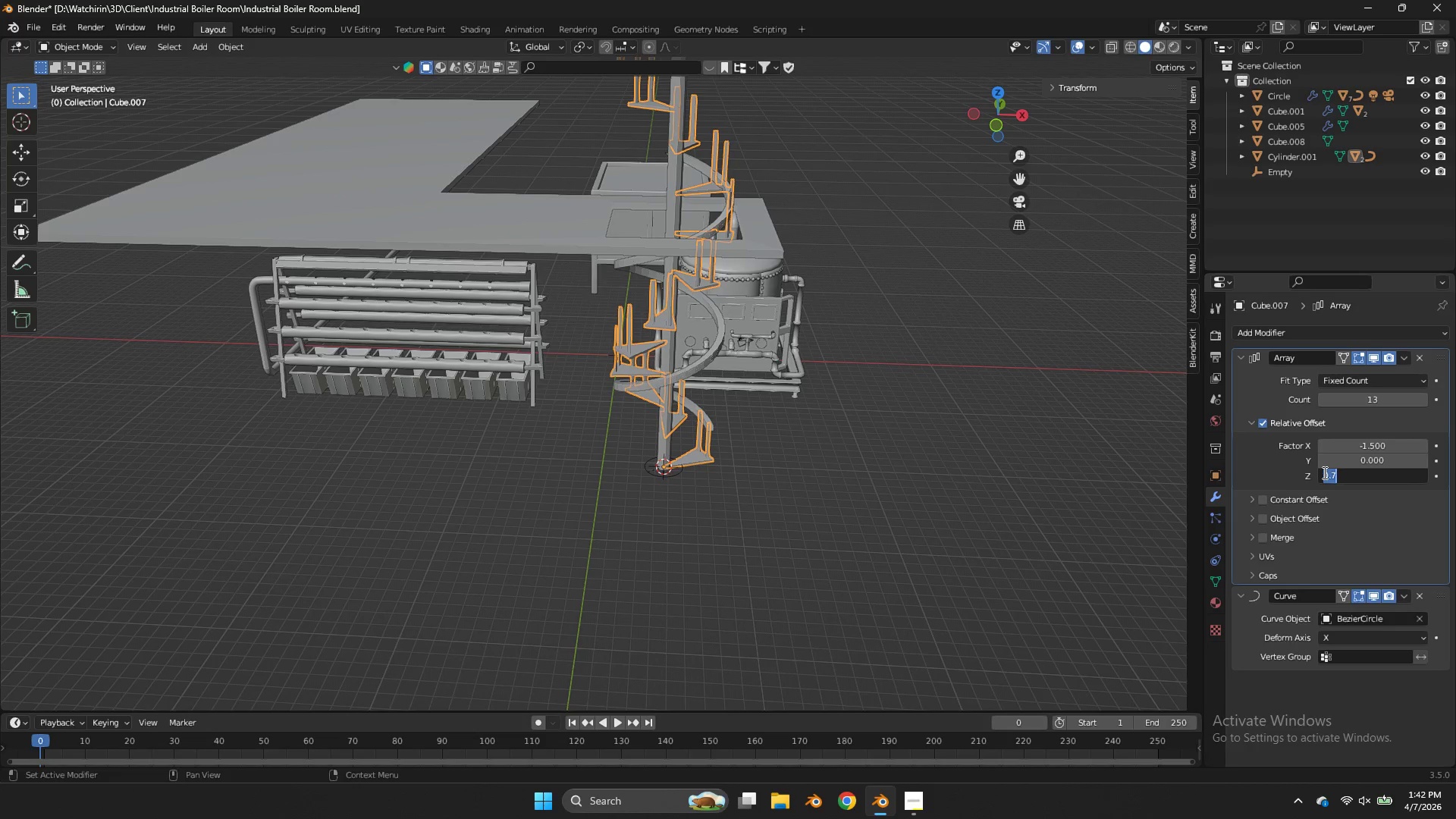 
left_click([1282, 472])
 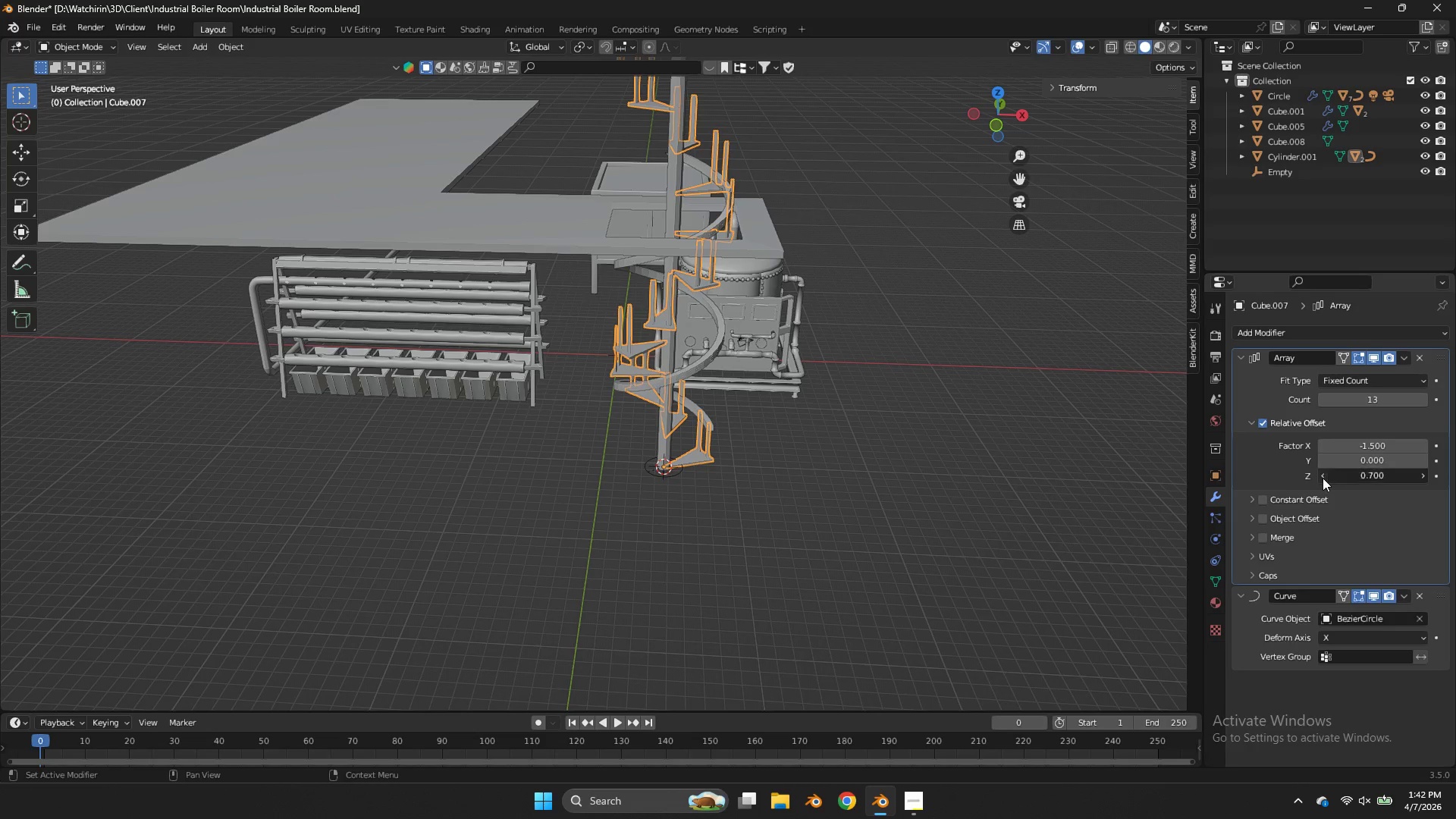 
double_click([1323, 478])
 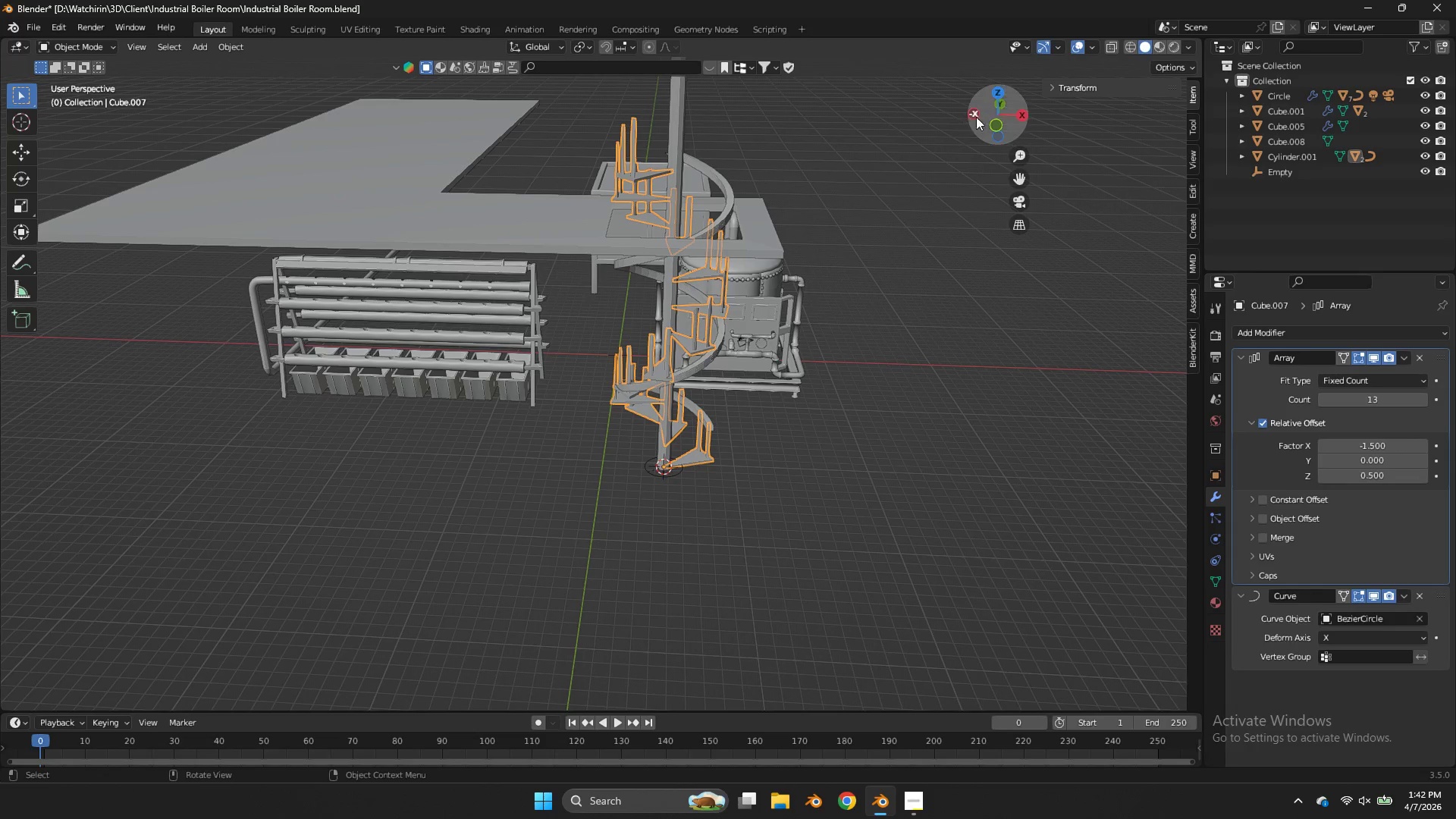 
left_click_drag(start_coordinate=[990, 110], to_coordinate=[971, 130])
 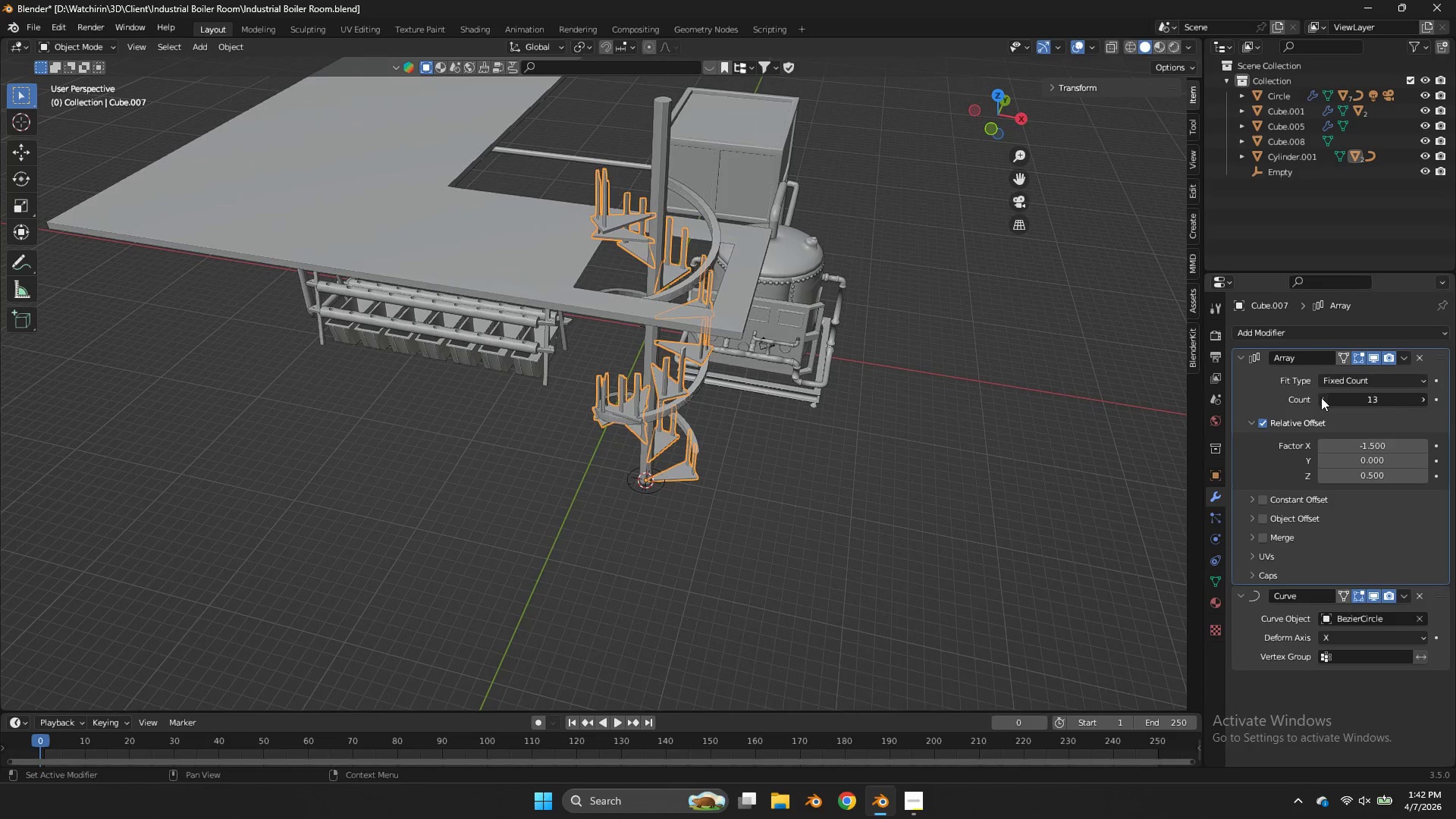 
double_click([1321, 397])
 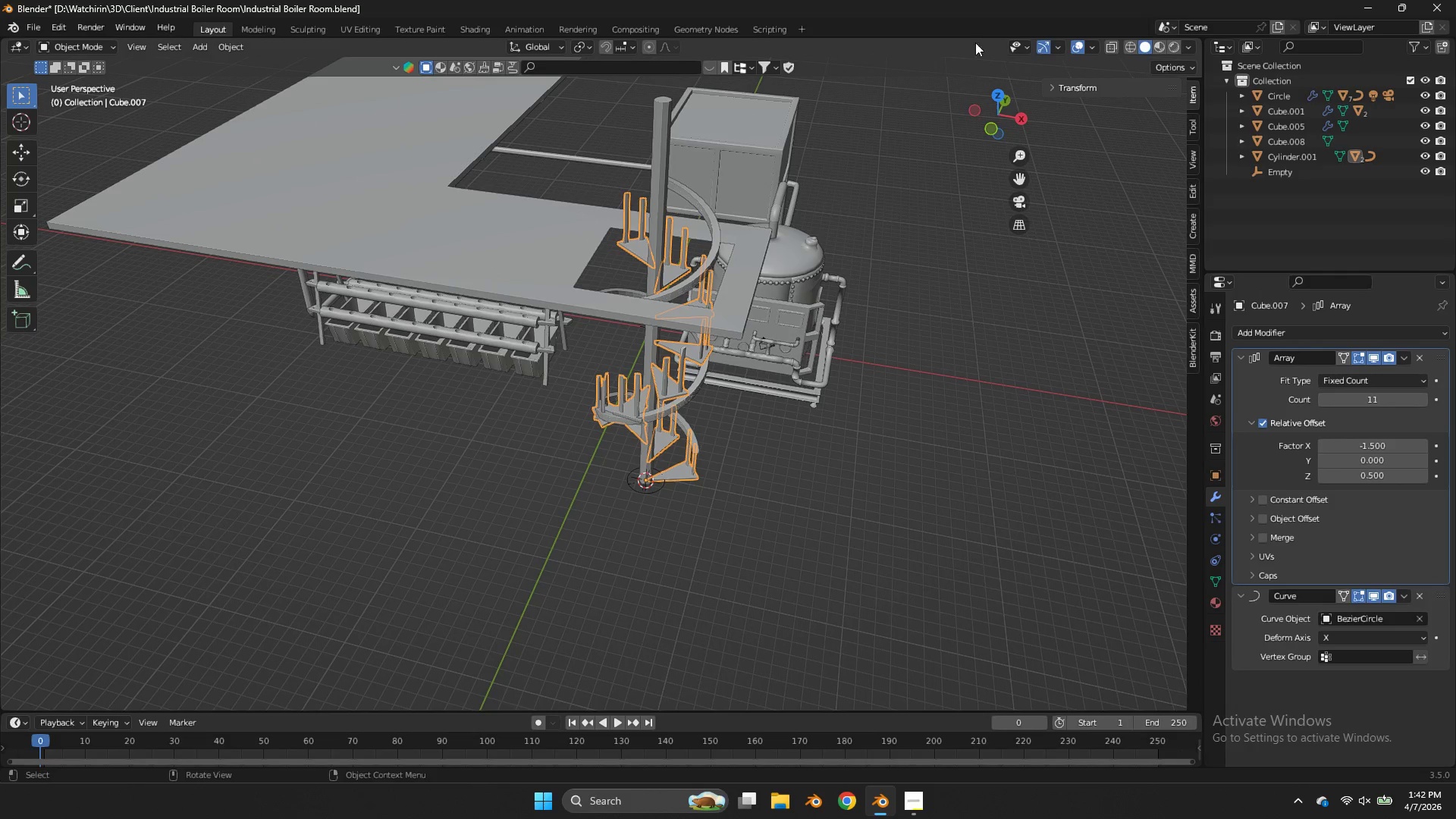 
left_click_drag(start_coordinate=[997, 121], to_coordinate=[1021, 96])
 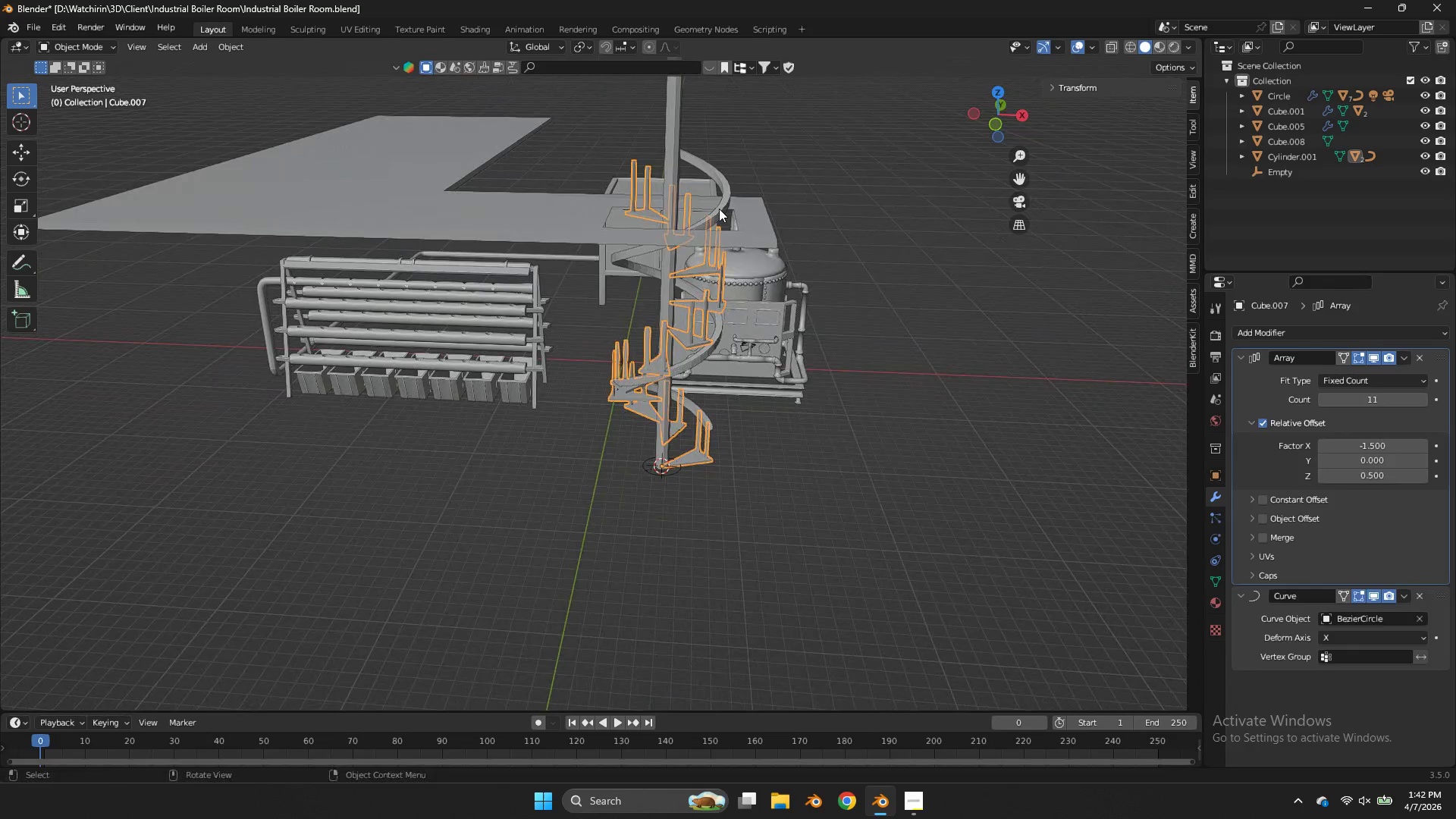 
left_click([719, 209])
 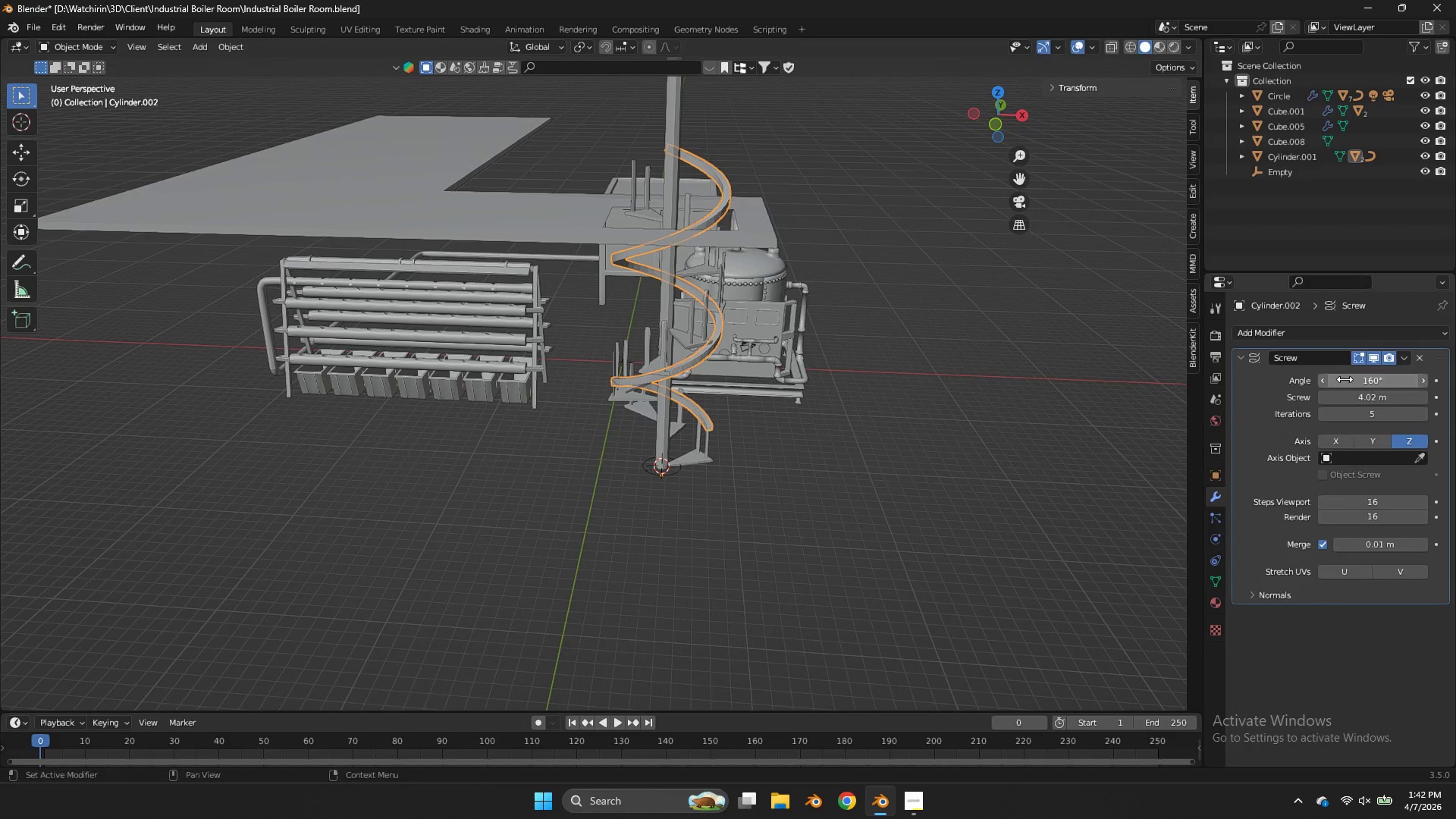 
left_click_drag(start_coordinate=[1348, 384], to_coordinate=[773, 353])
 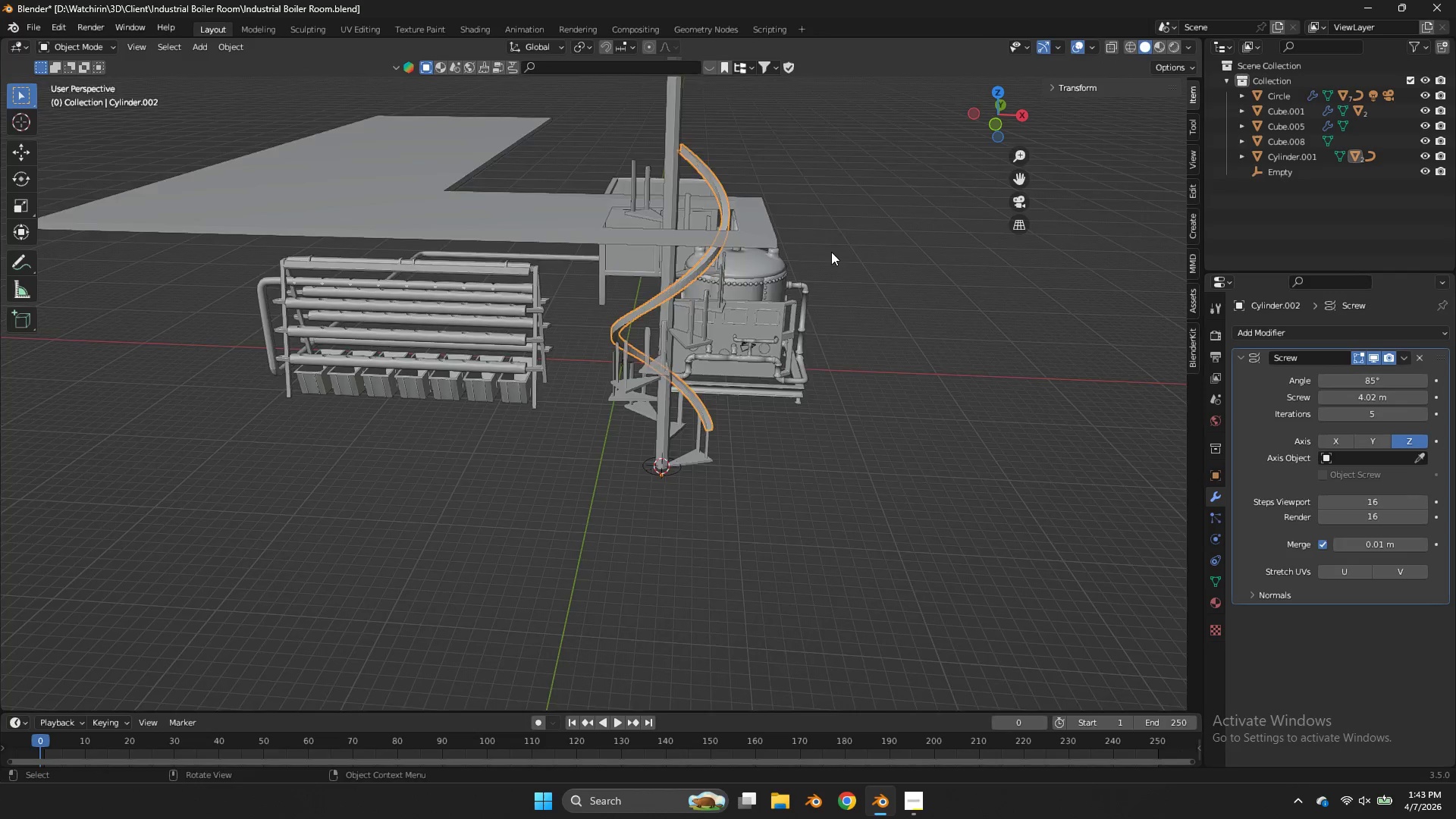 
left_click_drag(start_coordinate=[971, 126], to_coordinate=[1099, 109])
 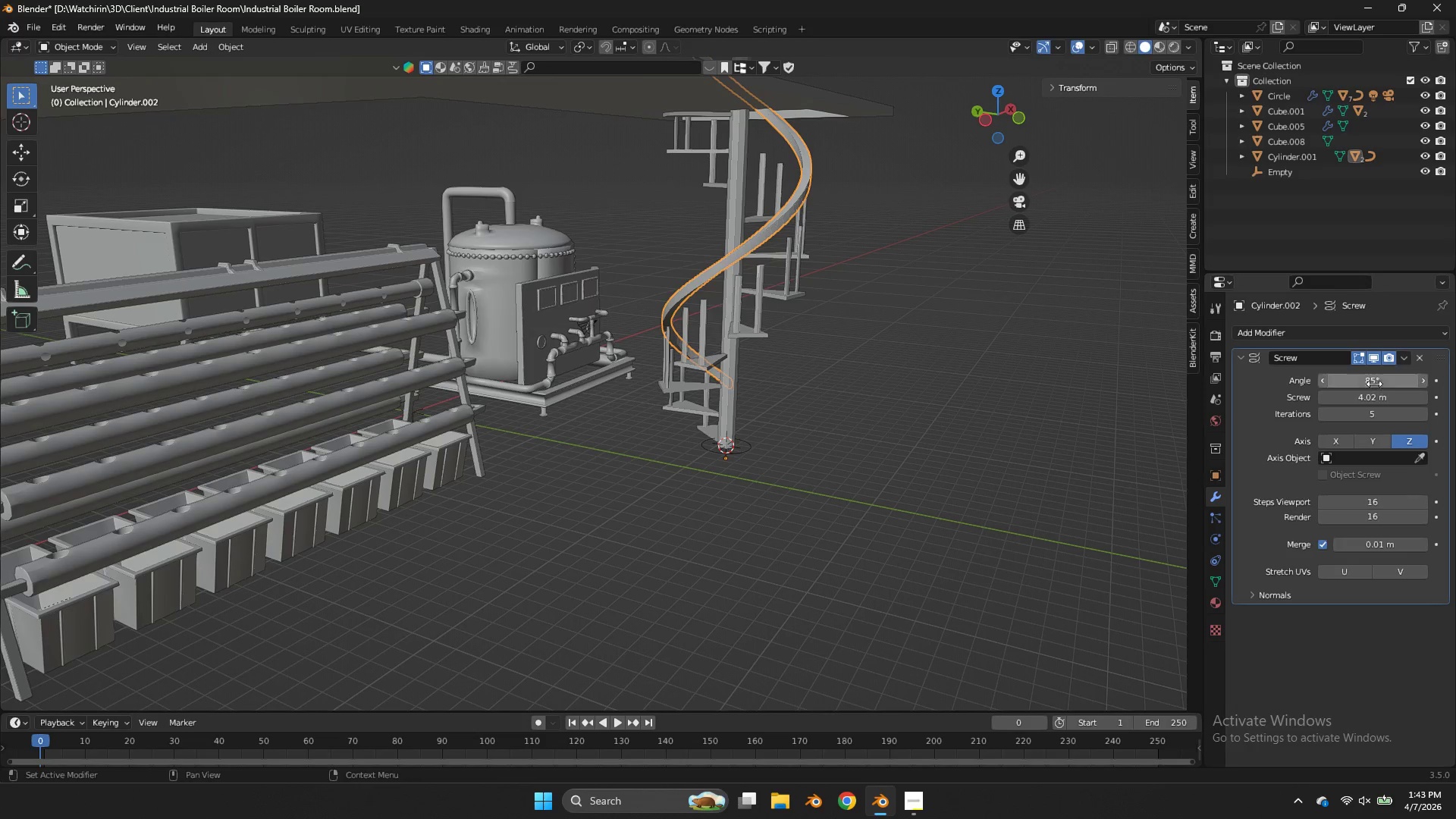 
scroll: coordinate [844, 228], scroll_direction: up, amount: 2.0
 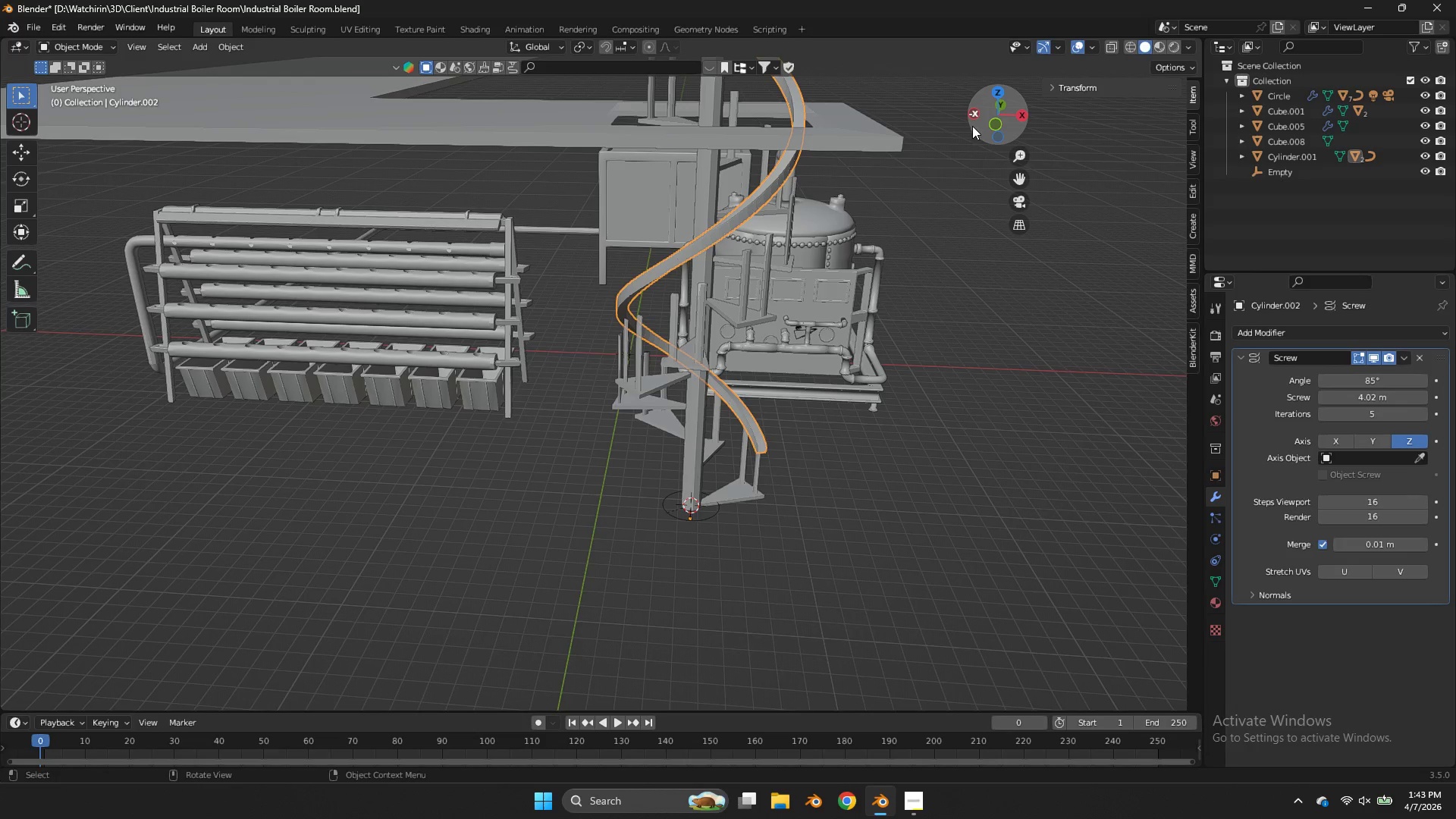 
left_click_drag(start_coordinate=[1374, 384], to_coordinate=[761, 344])
 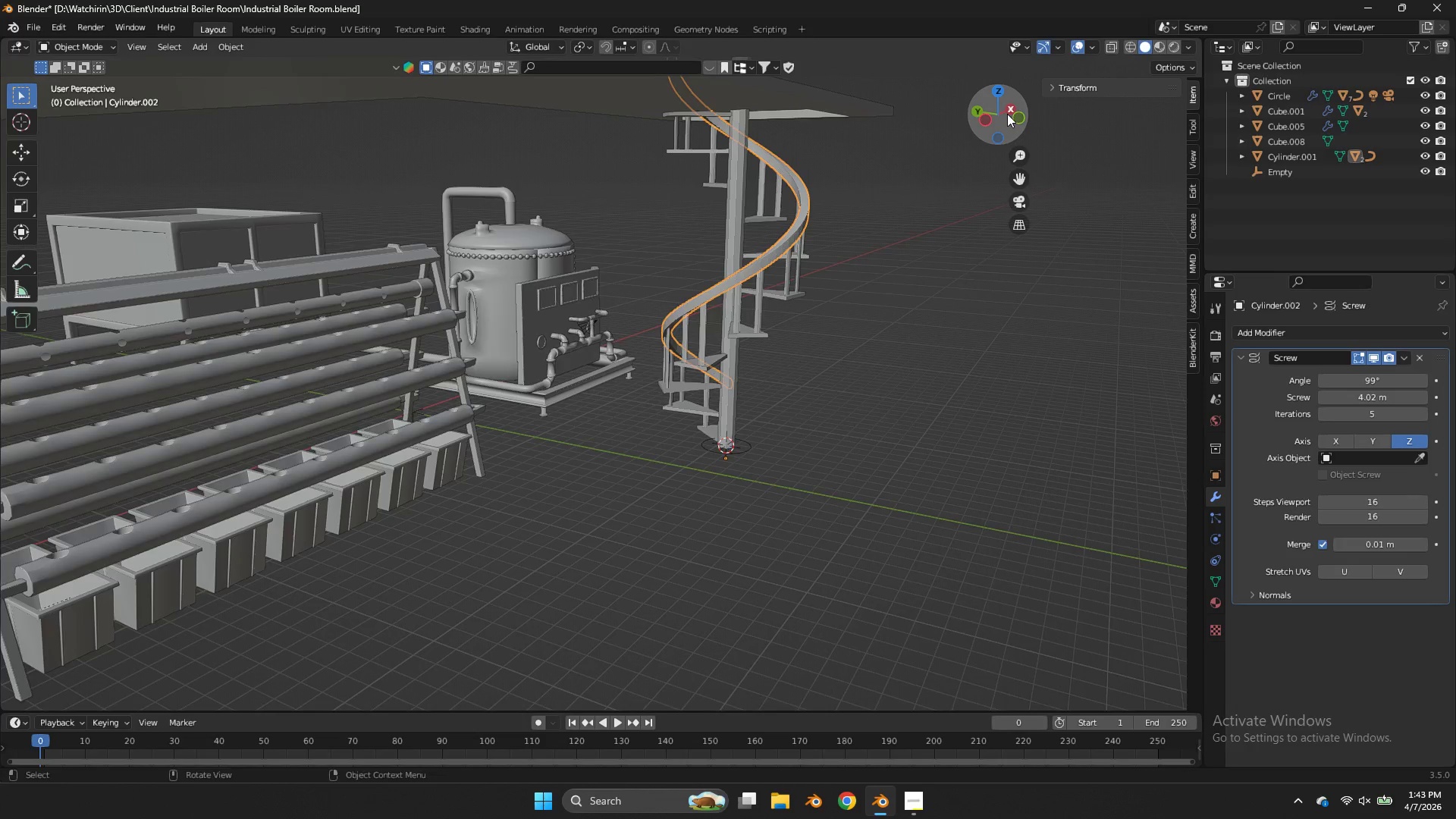 
left_click_drag(start_coordinate=[998, 114], to_coordinate=[796, 168])
 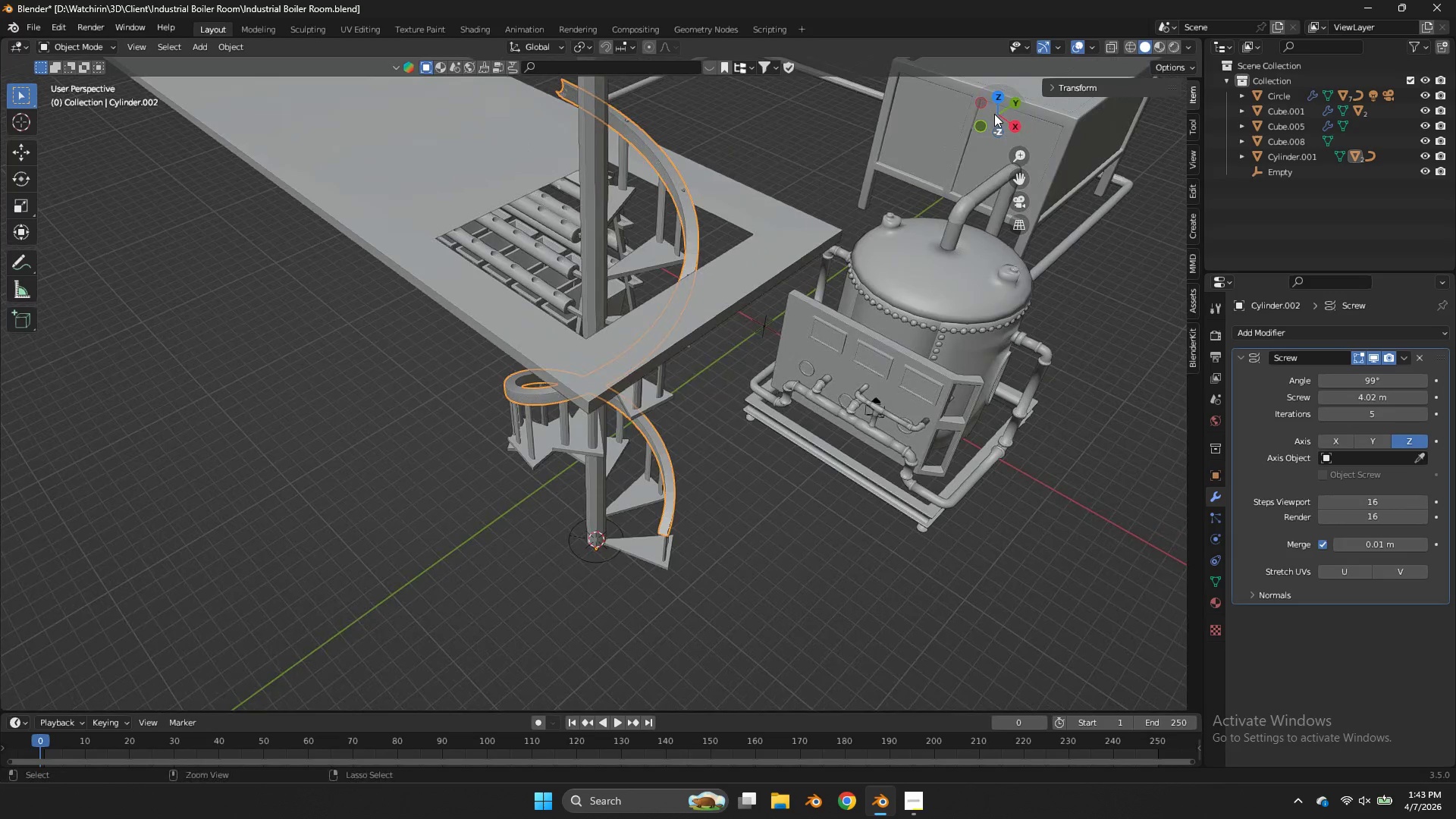 
key(Control+S)
 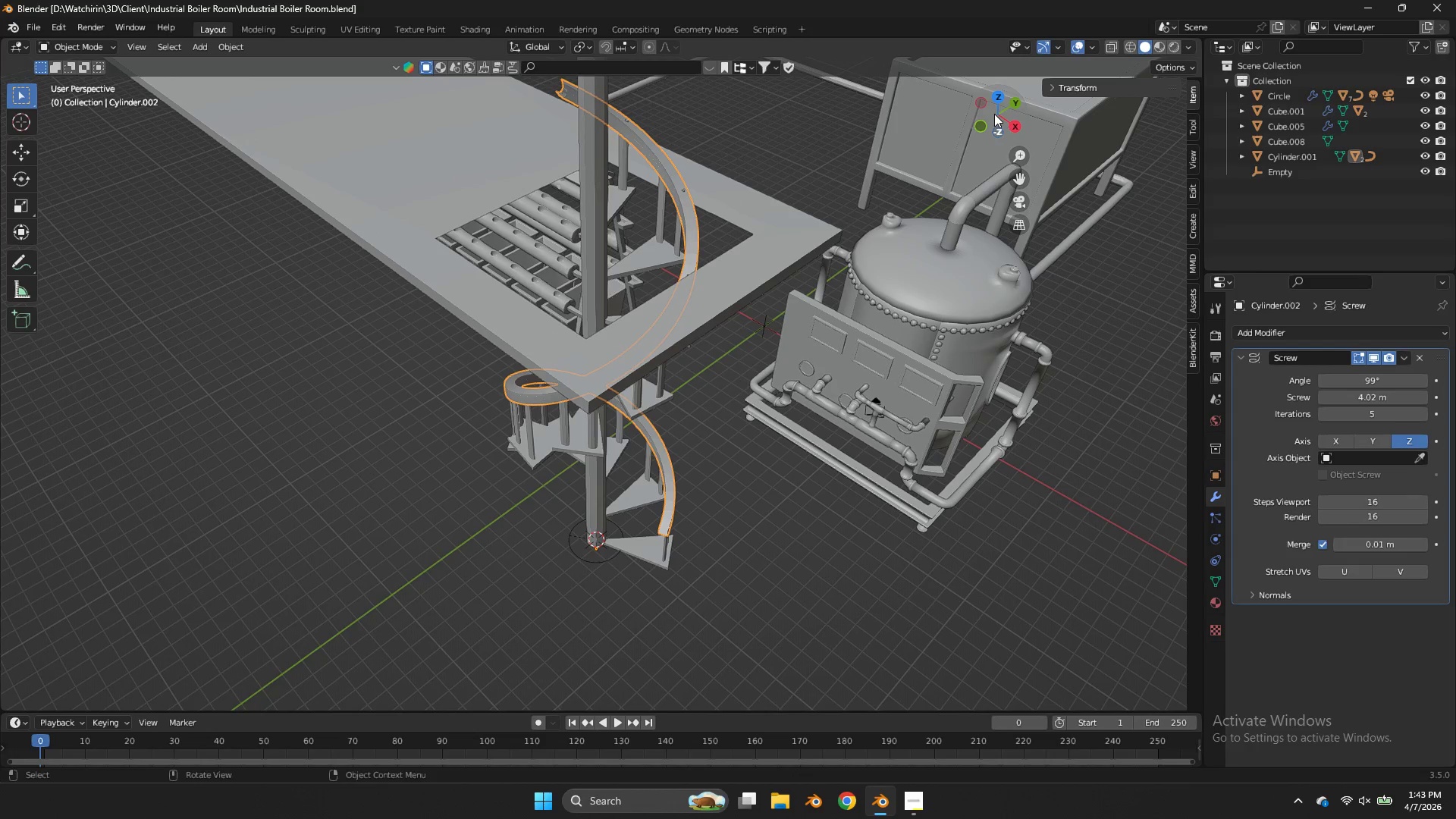 
wait(11.97)
 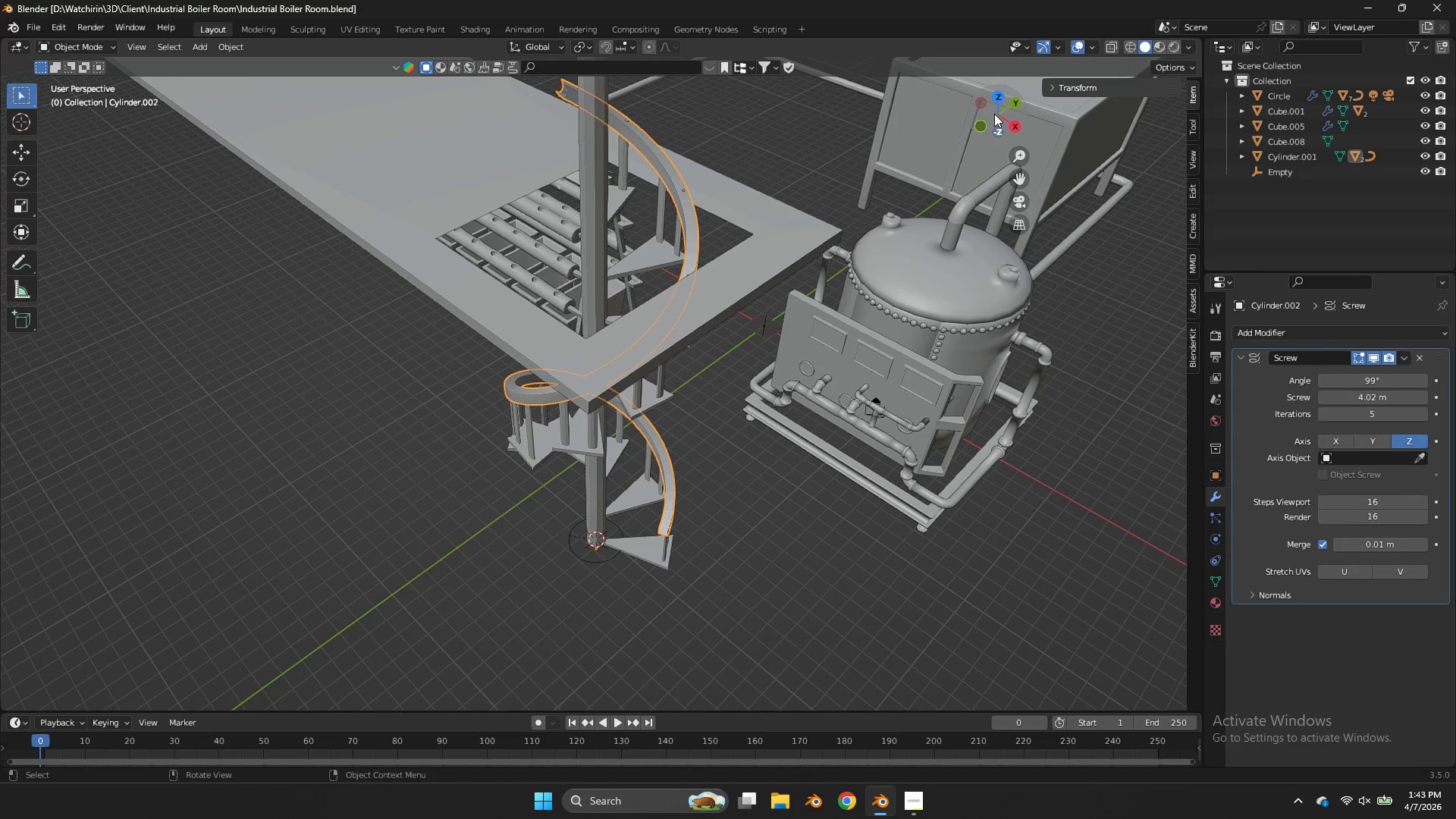 
left_click([996, 93])
 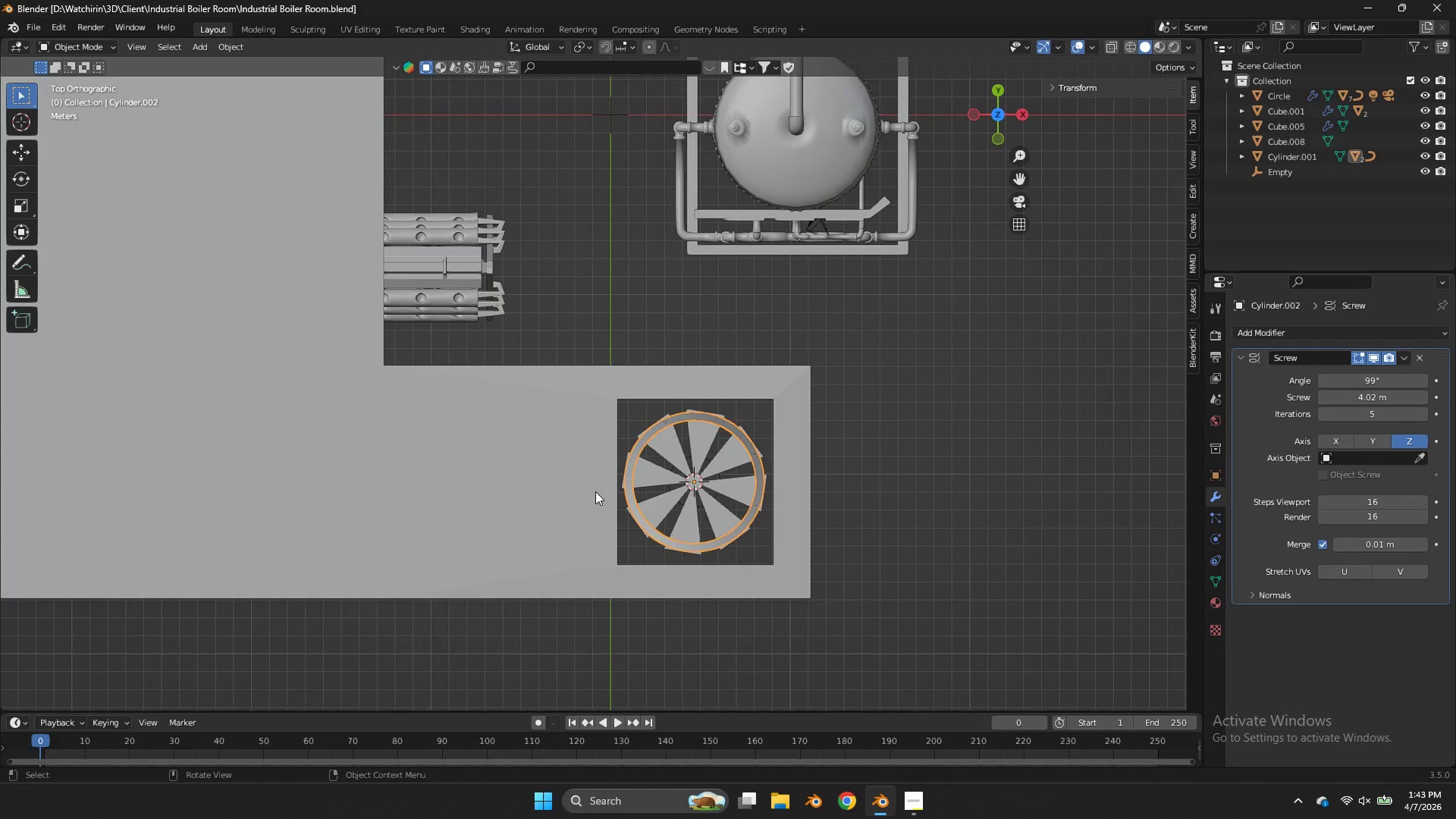 
left_click([592, 492])
 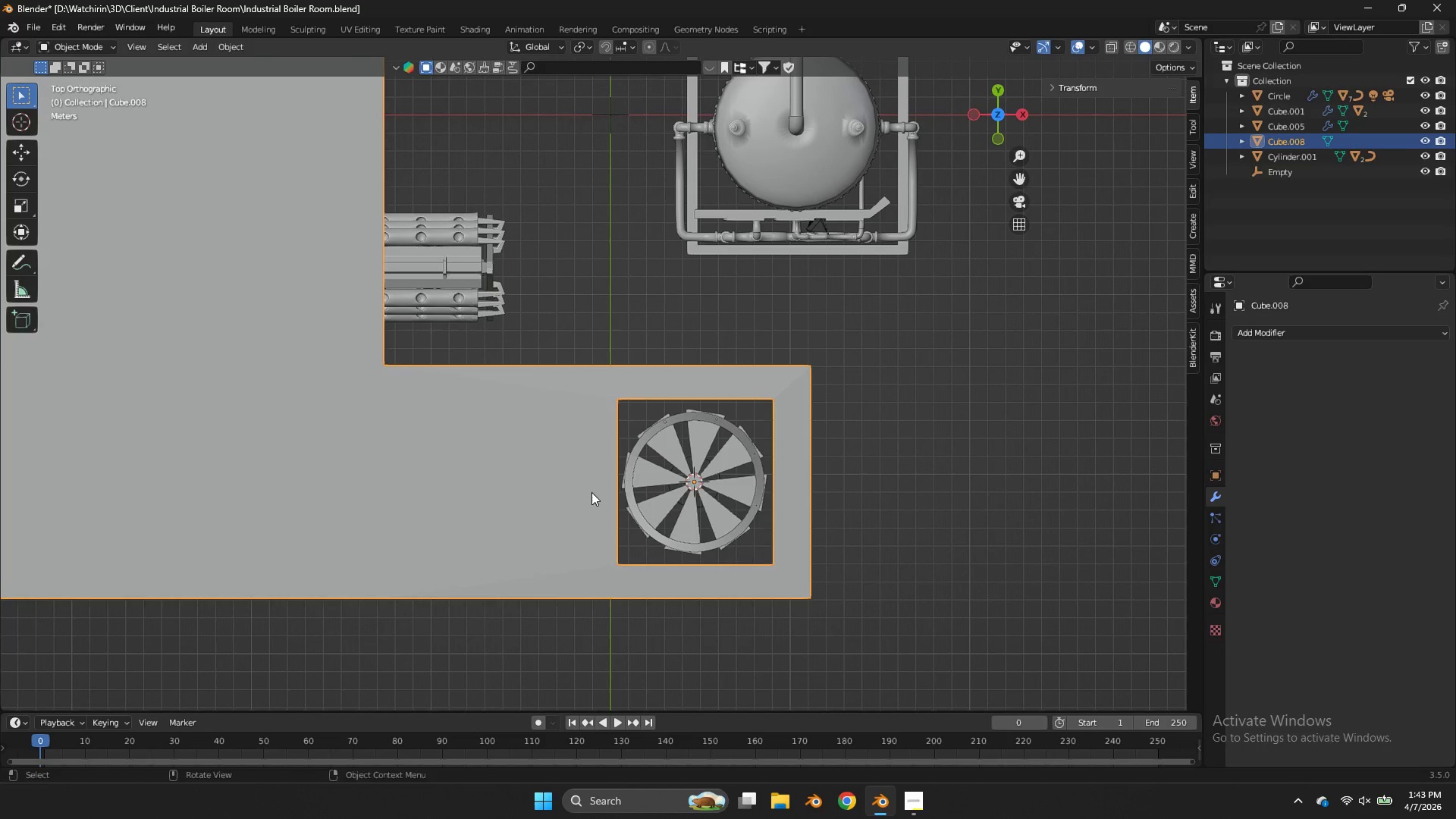 
key(Tab)
 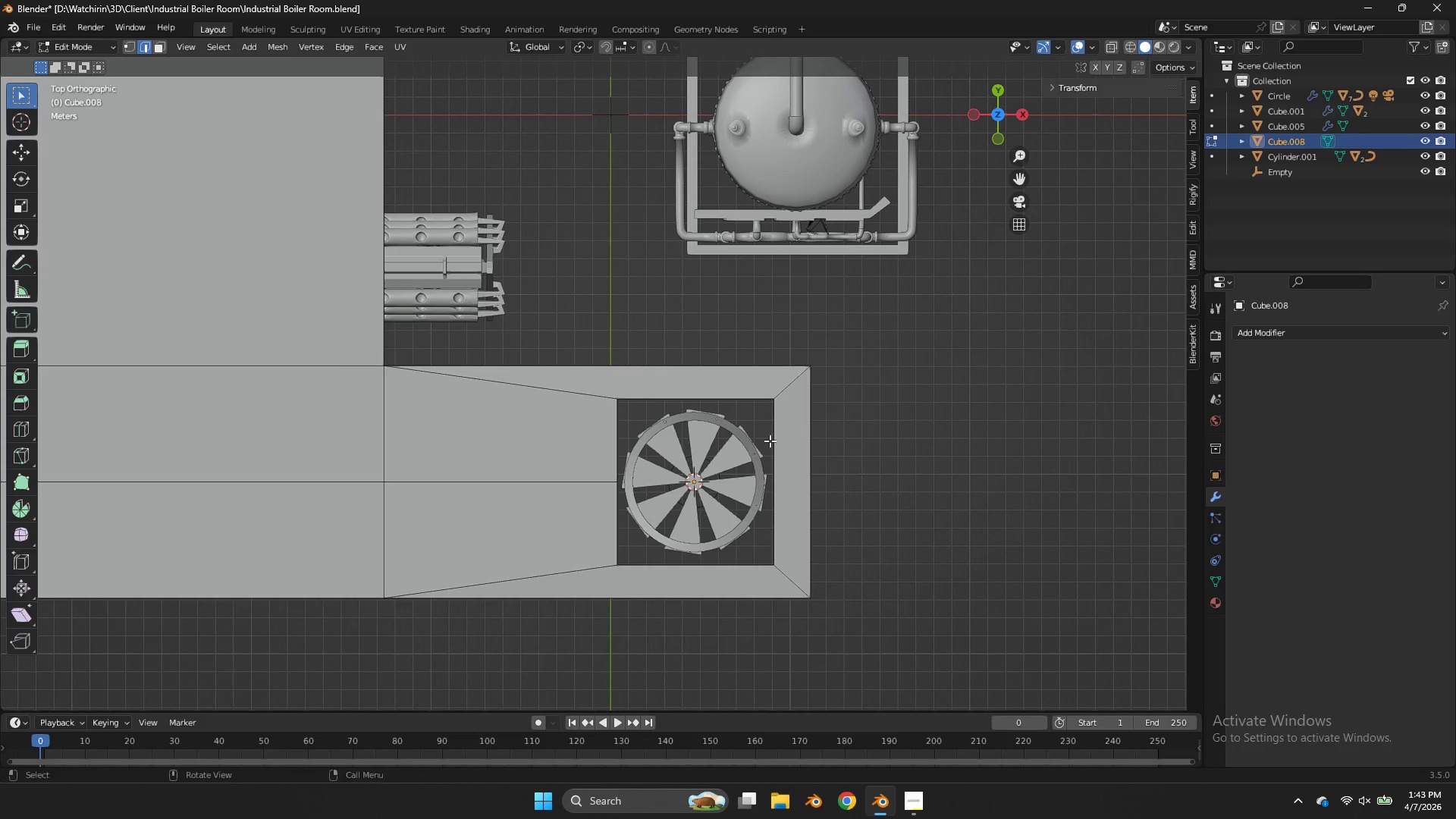 
key(A)
 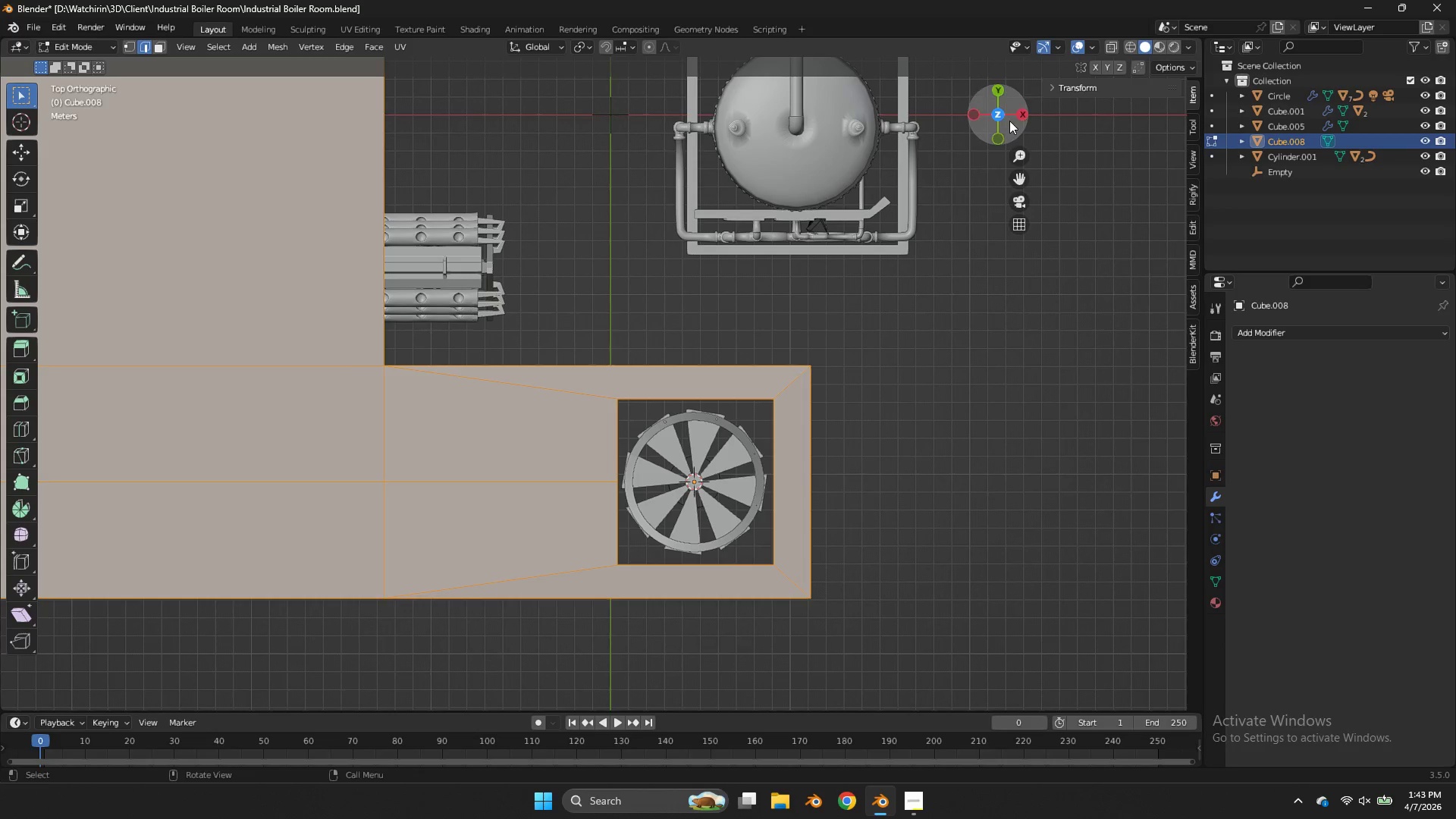 
left_click_drag(start_coordinate=[1009, 121], to_coordinate=[1015, 702])
 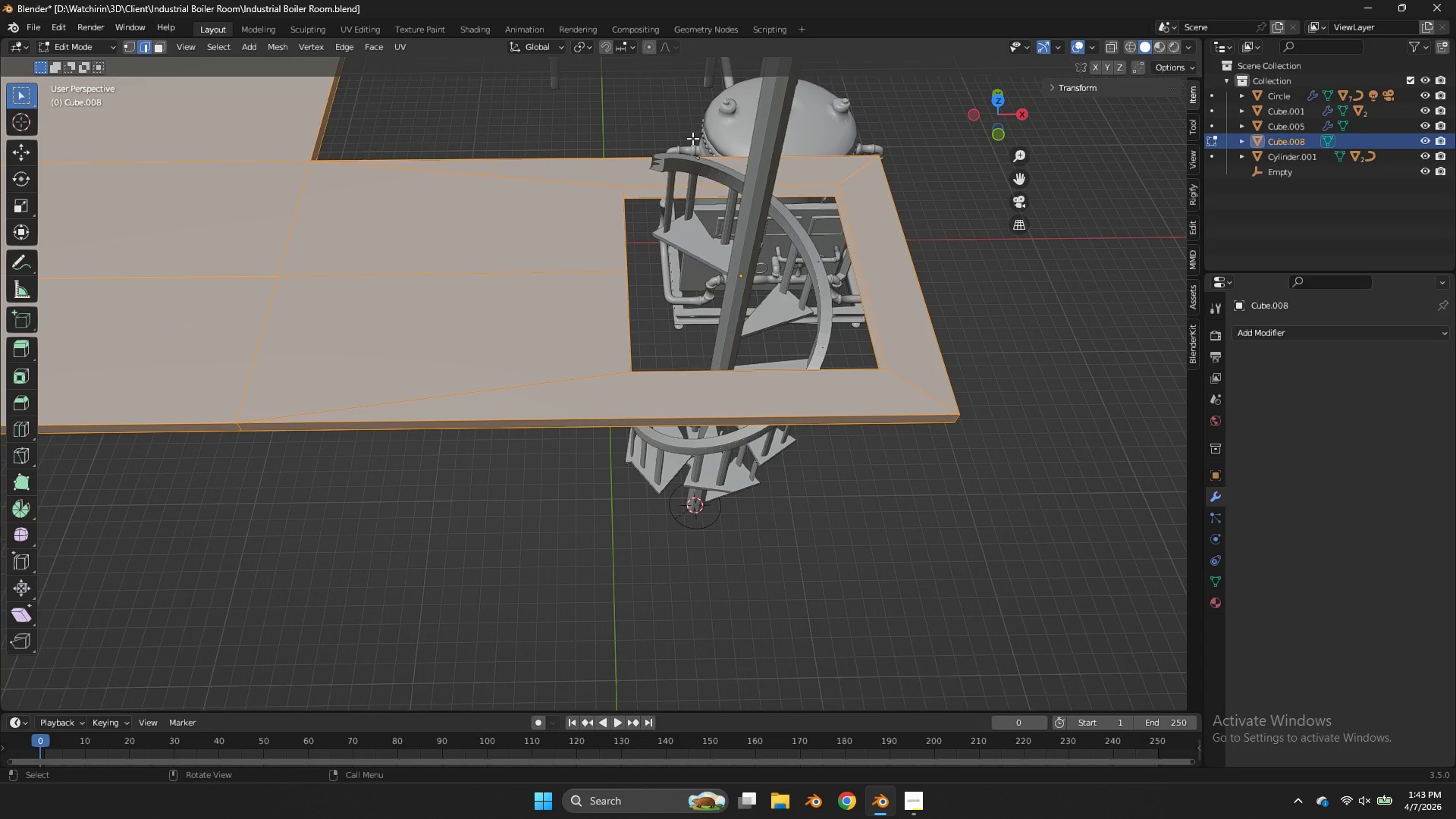 
left_click([654, 194])
 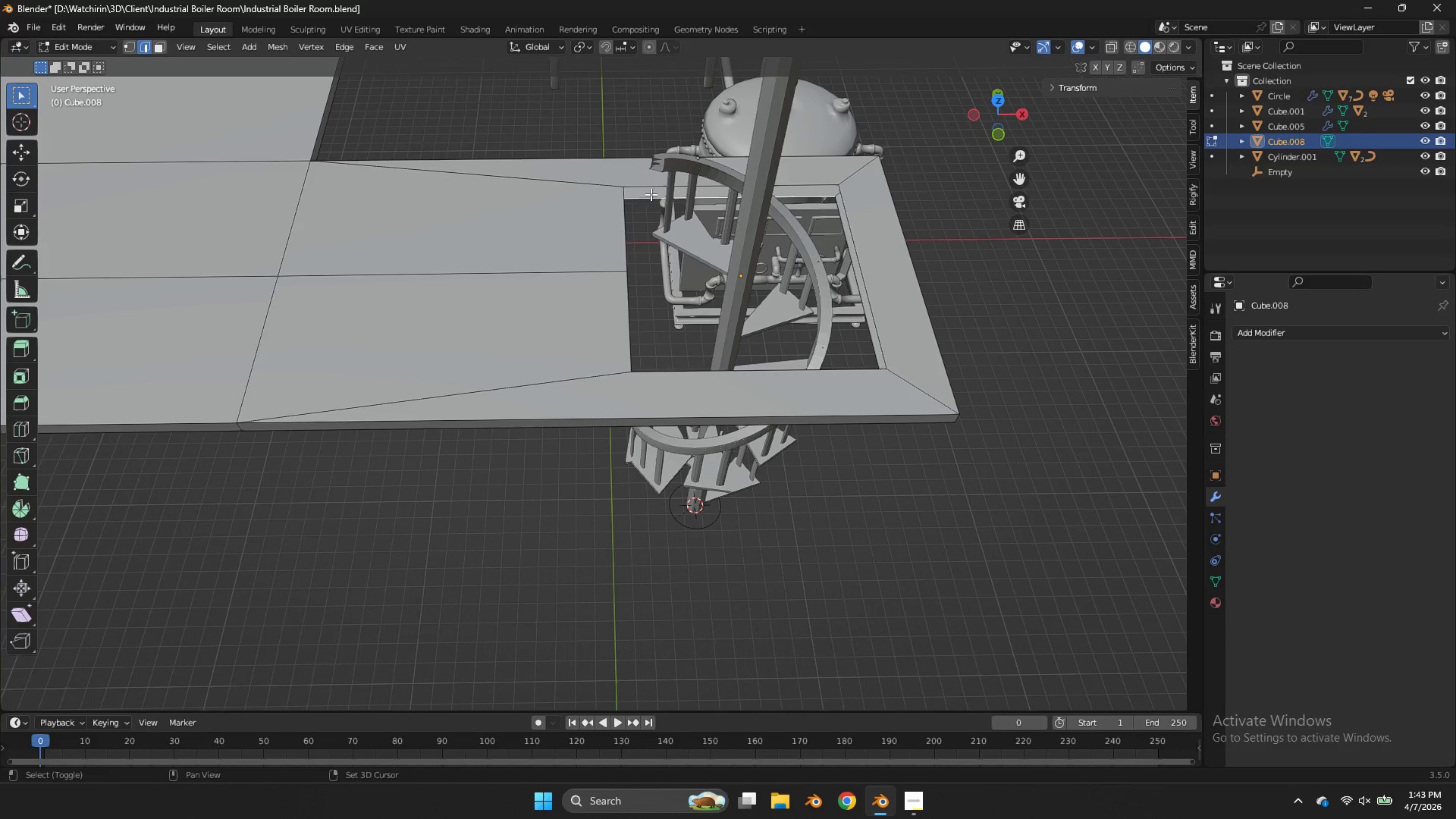 
hold_key(key=ShiftLeft, duration=1.31)
double_click([652, 187])
 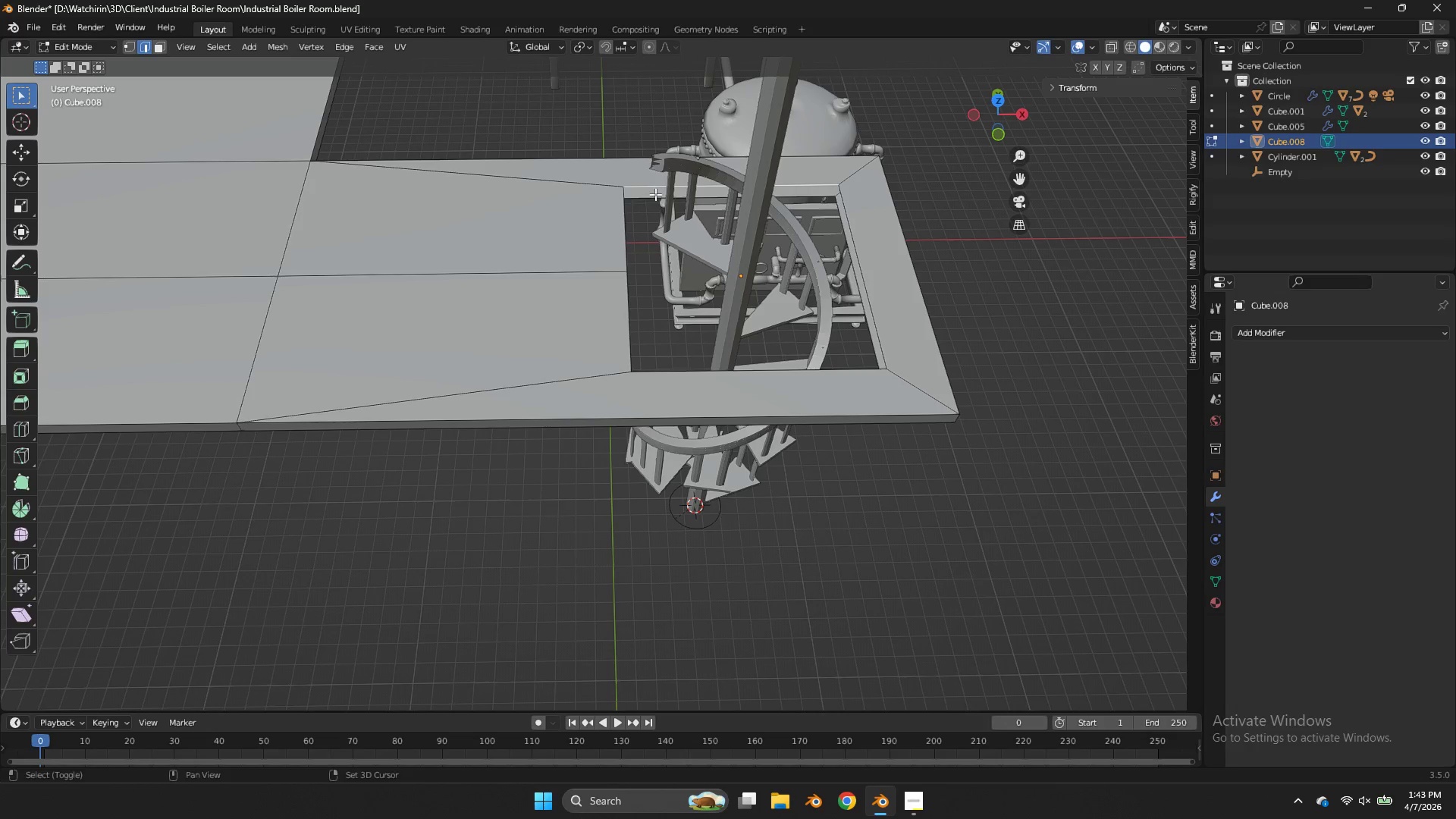 
triple_click([655, 194])
 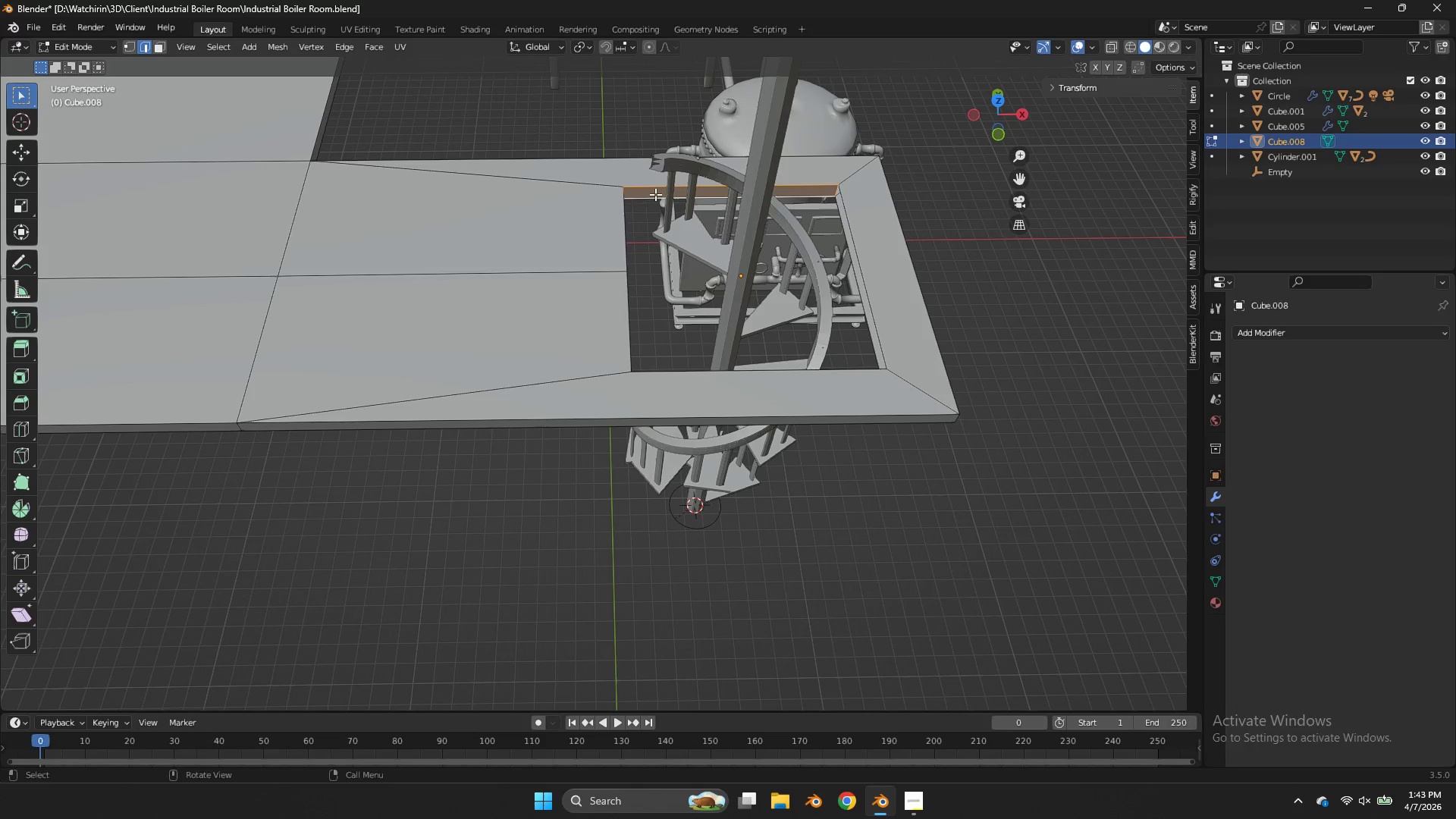 
key(F)
 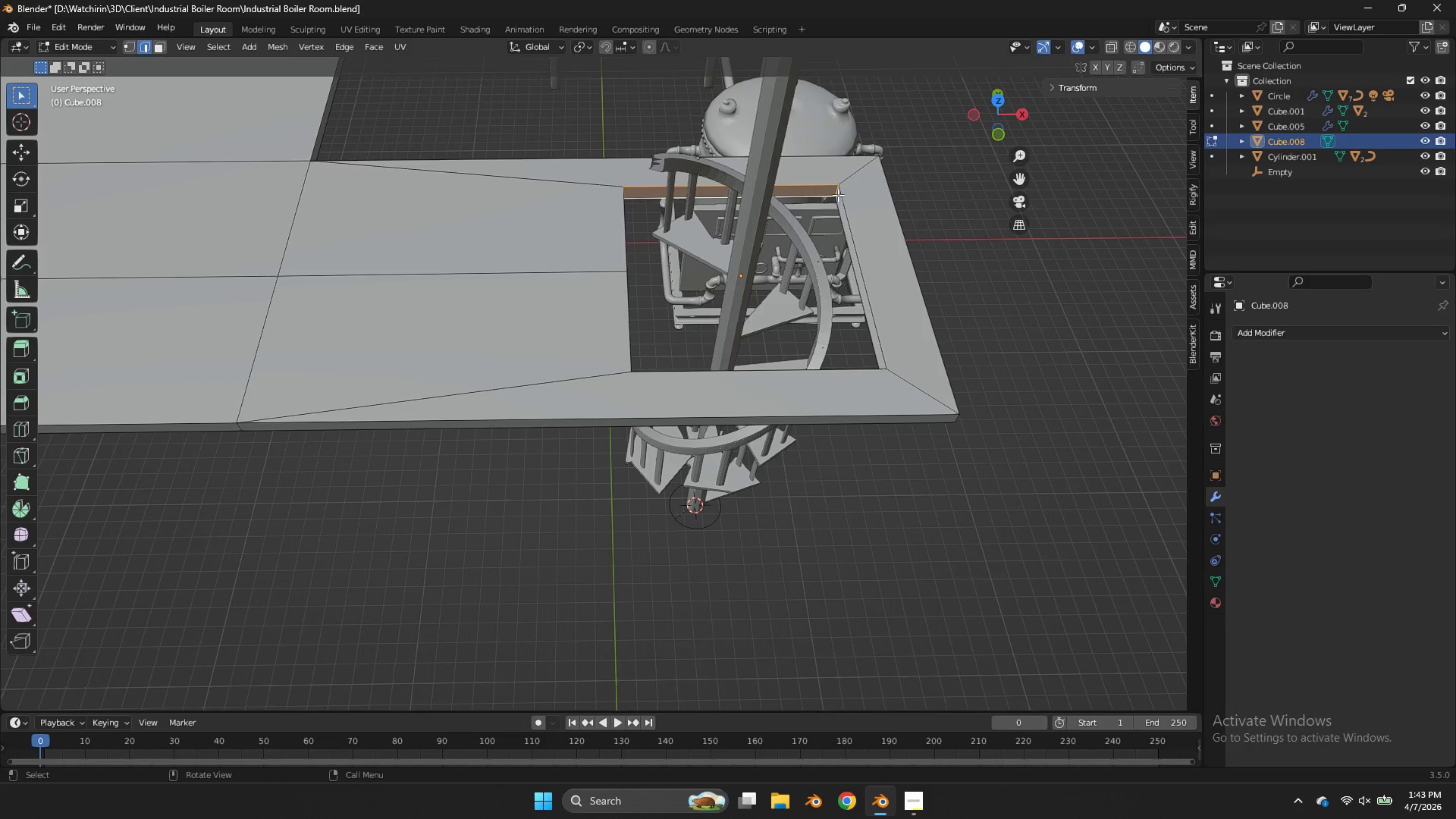 
left_click([835, 193])
 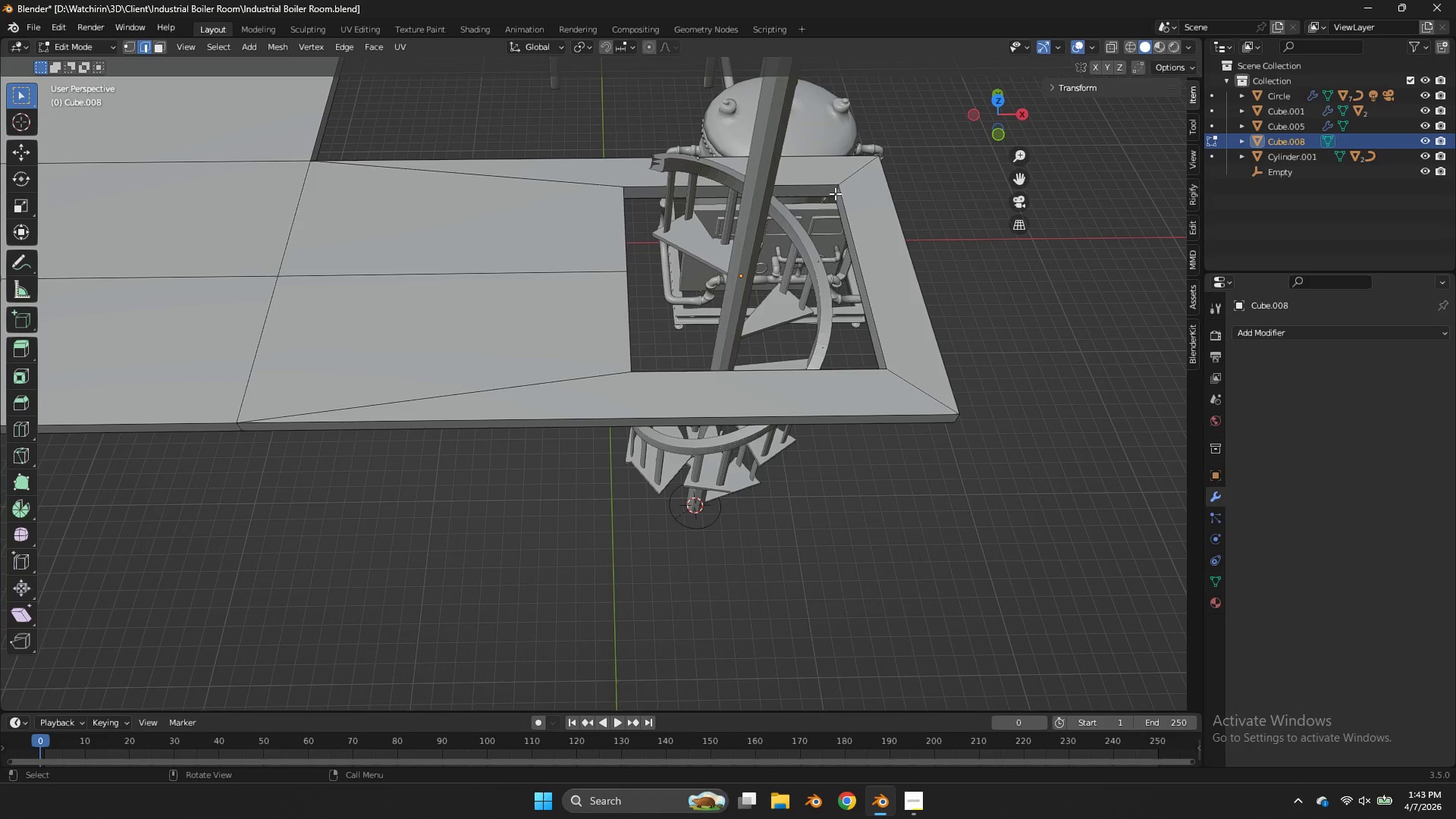 
type(ff)
 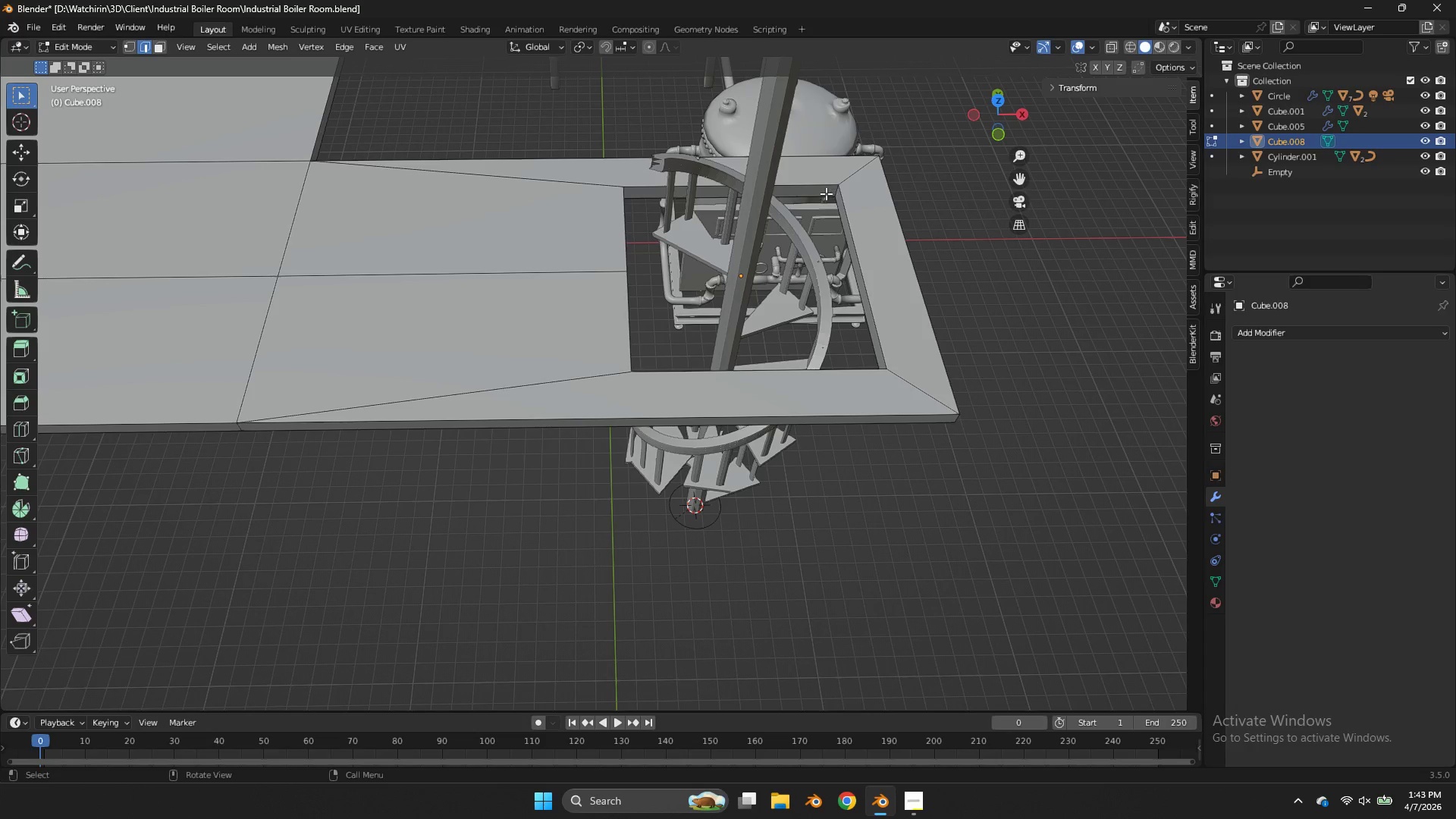 
key(F)
 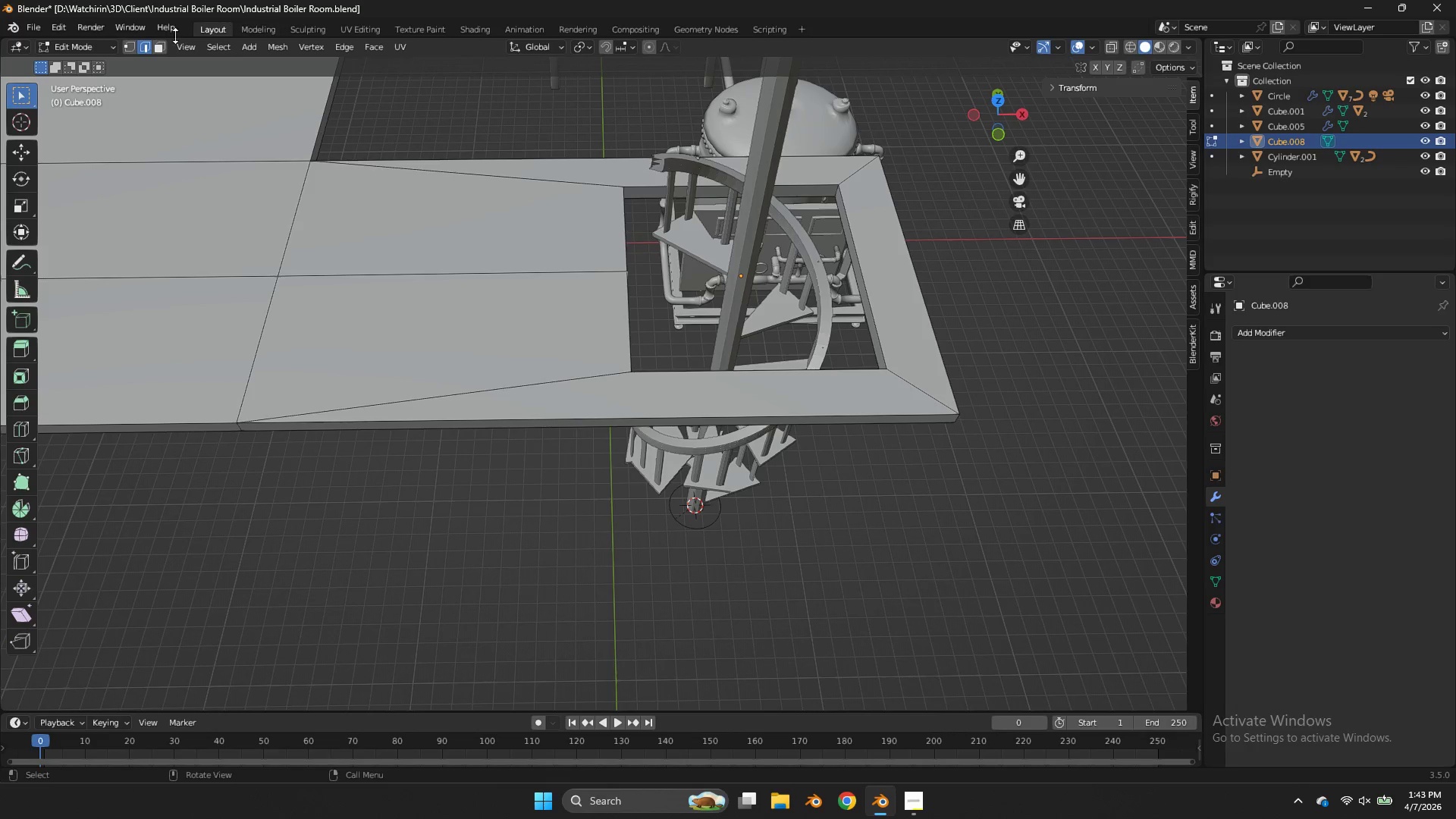 
left_click([166, 49])
 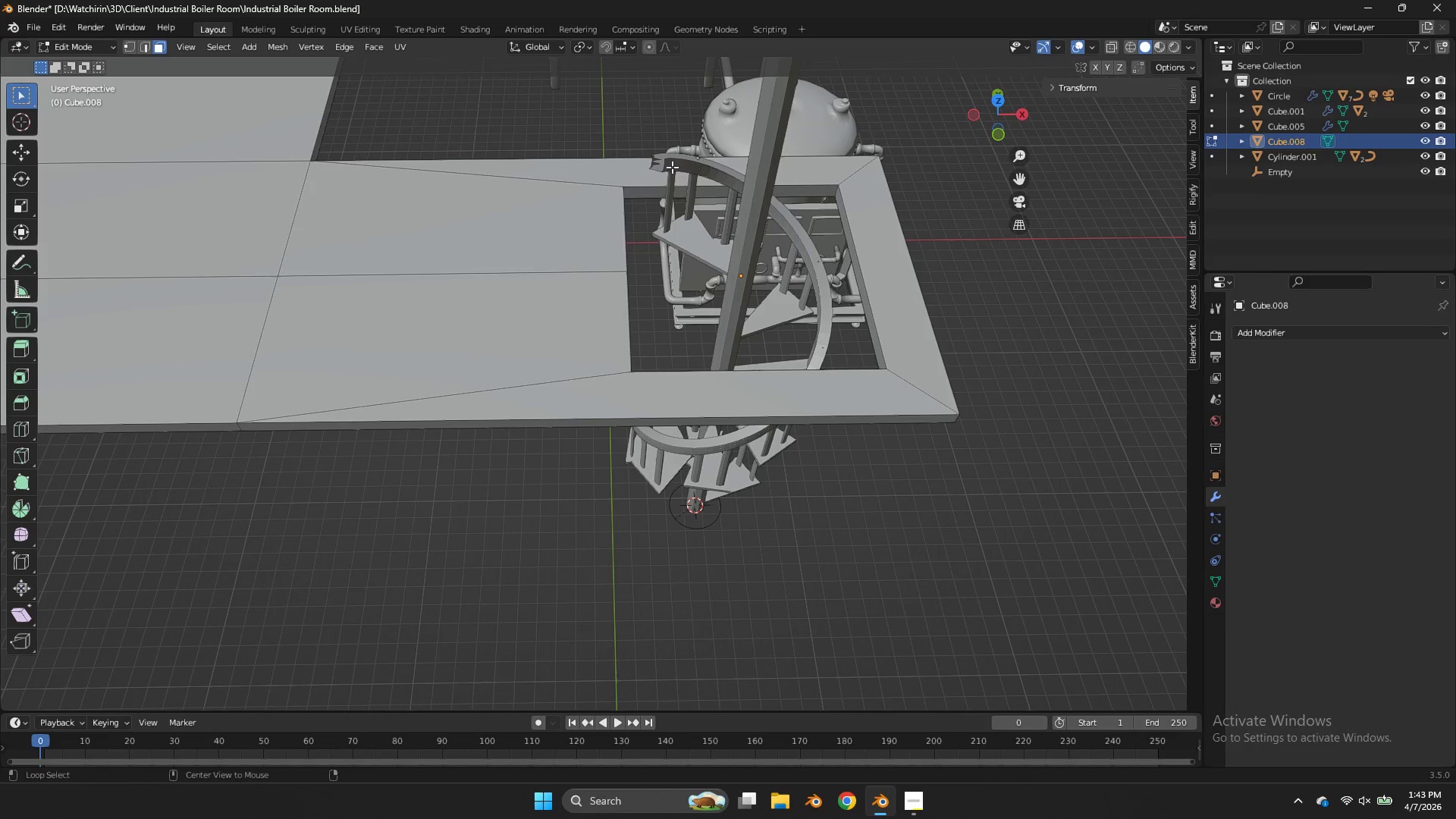 
hold_key(key=AltLeft, duration=0.98)
left_click([838, 191])
 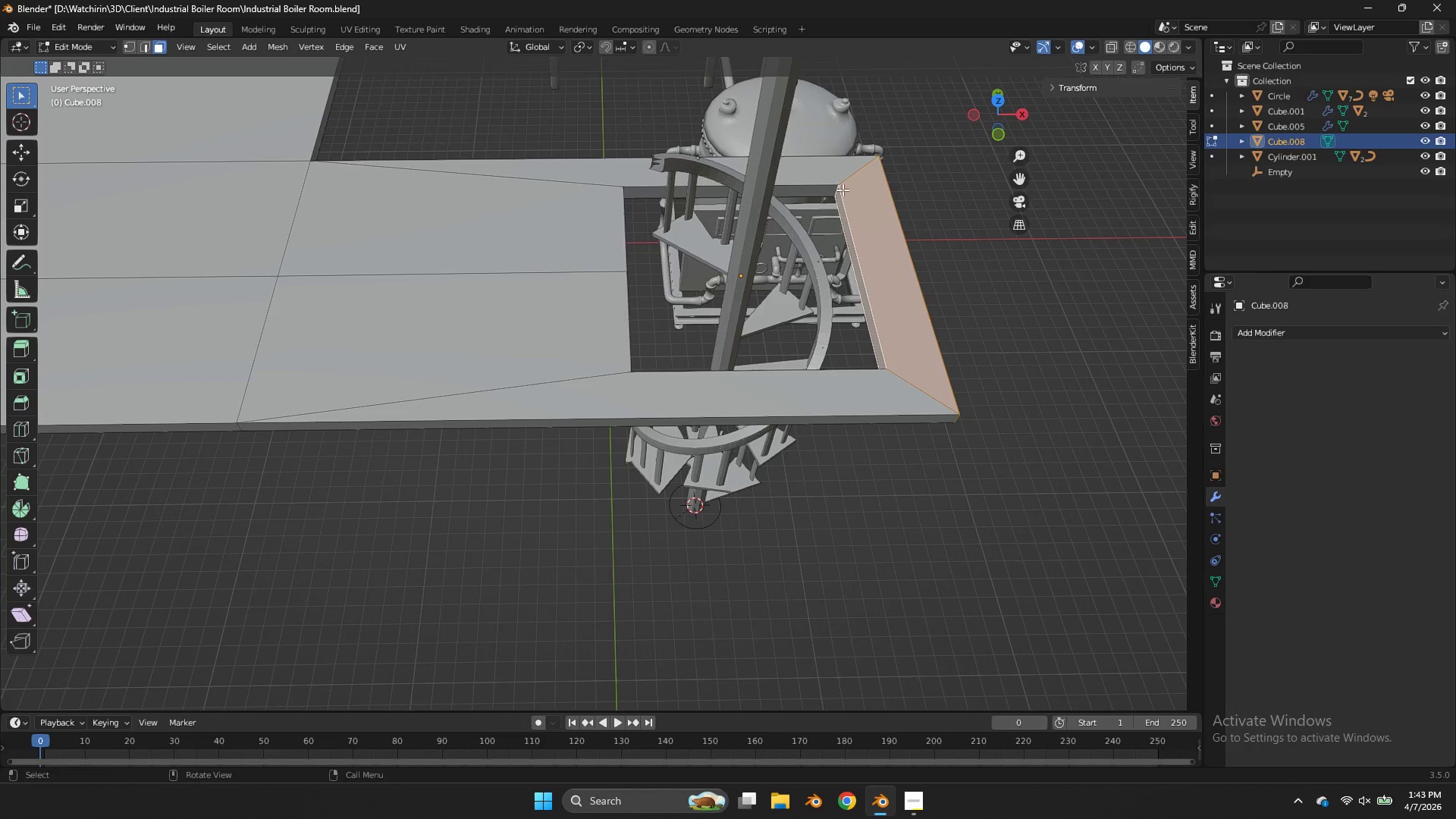 
hold_key(key=AltLeft, duration=0.69)
 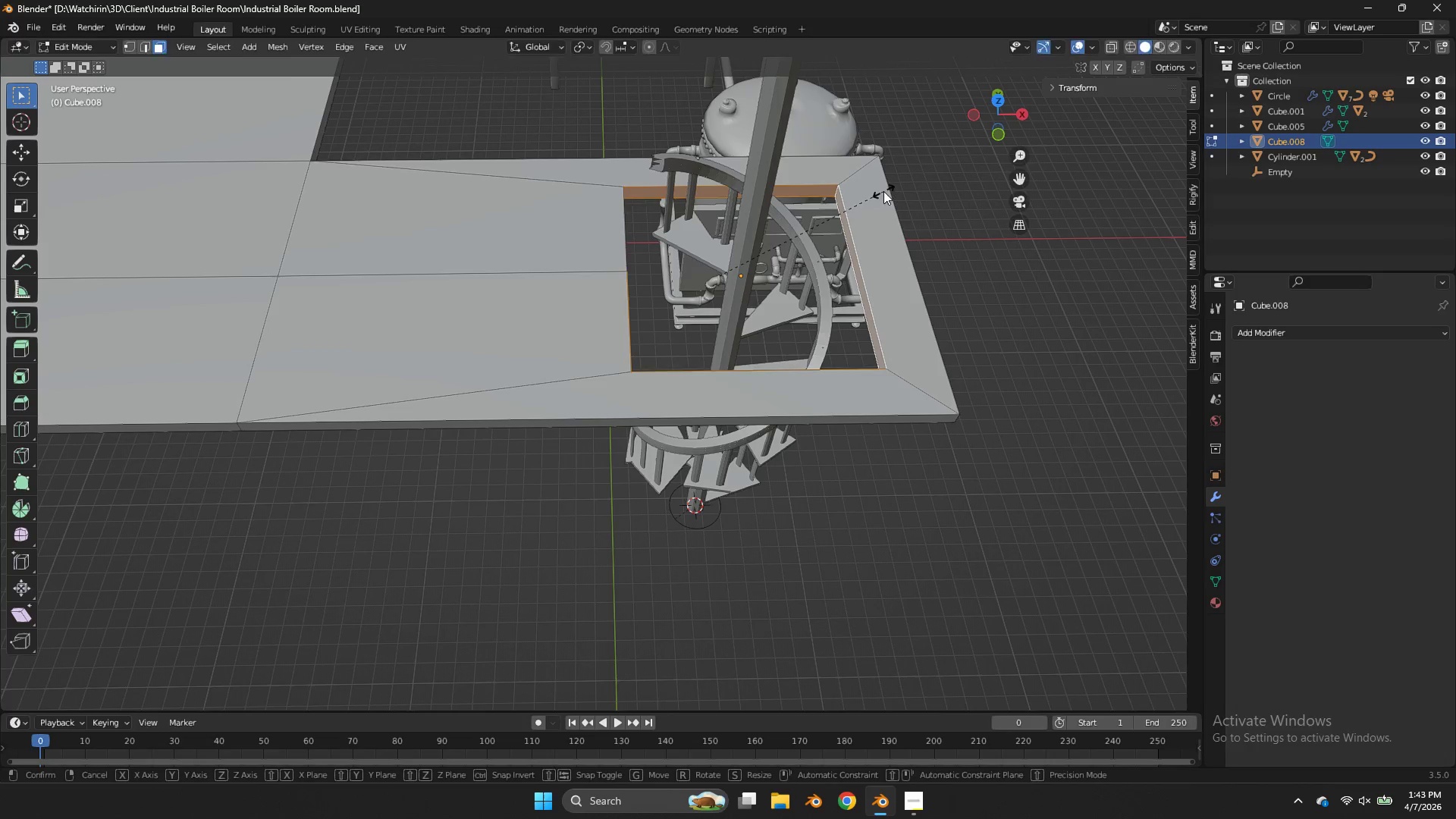 
key(S)
 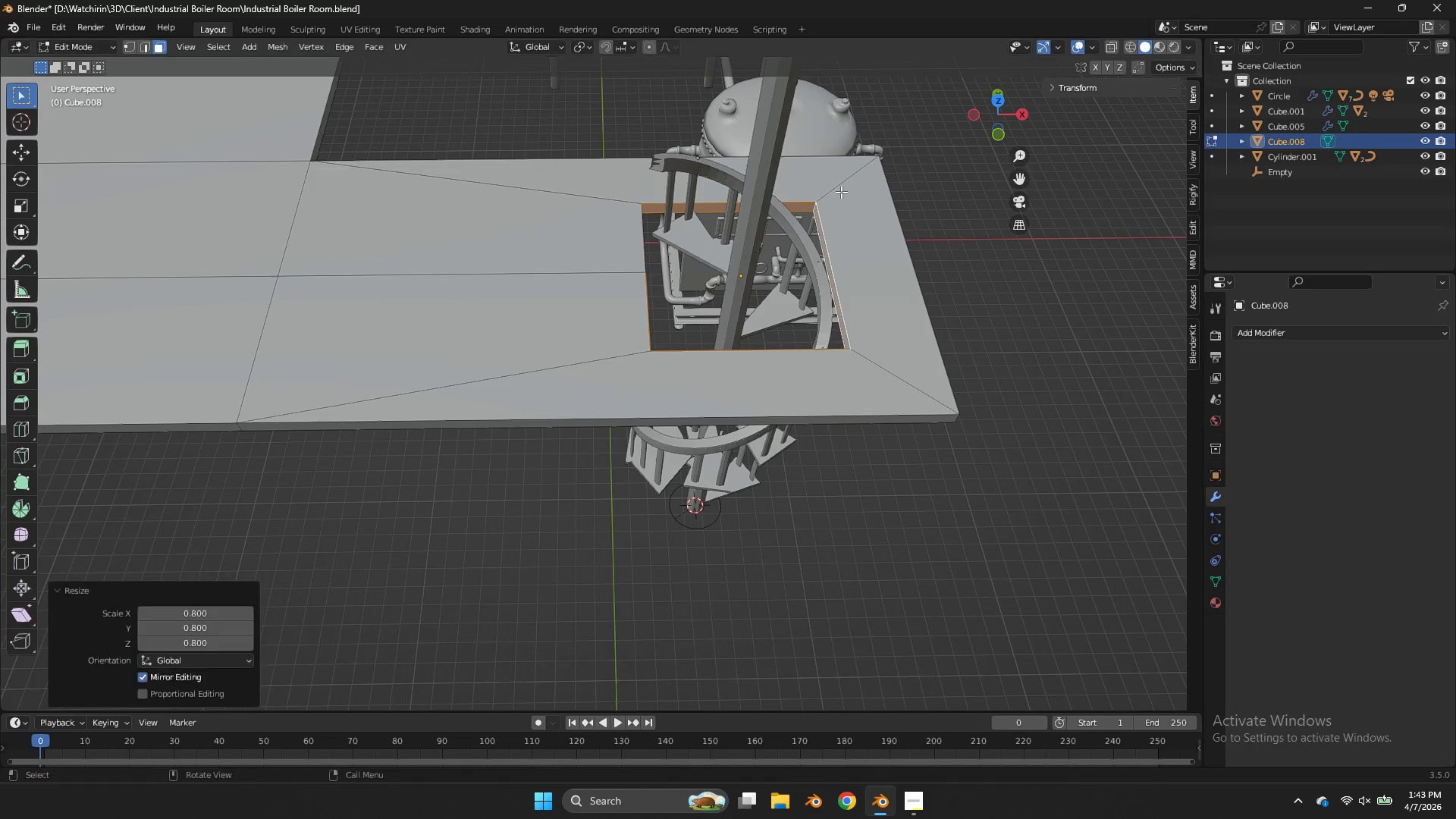 
left_click_drag(start_coordinate=[1006, 127], to_coordinate=[971, 127])
 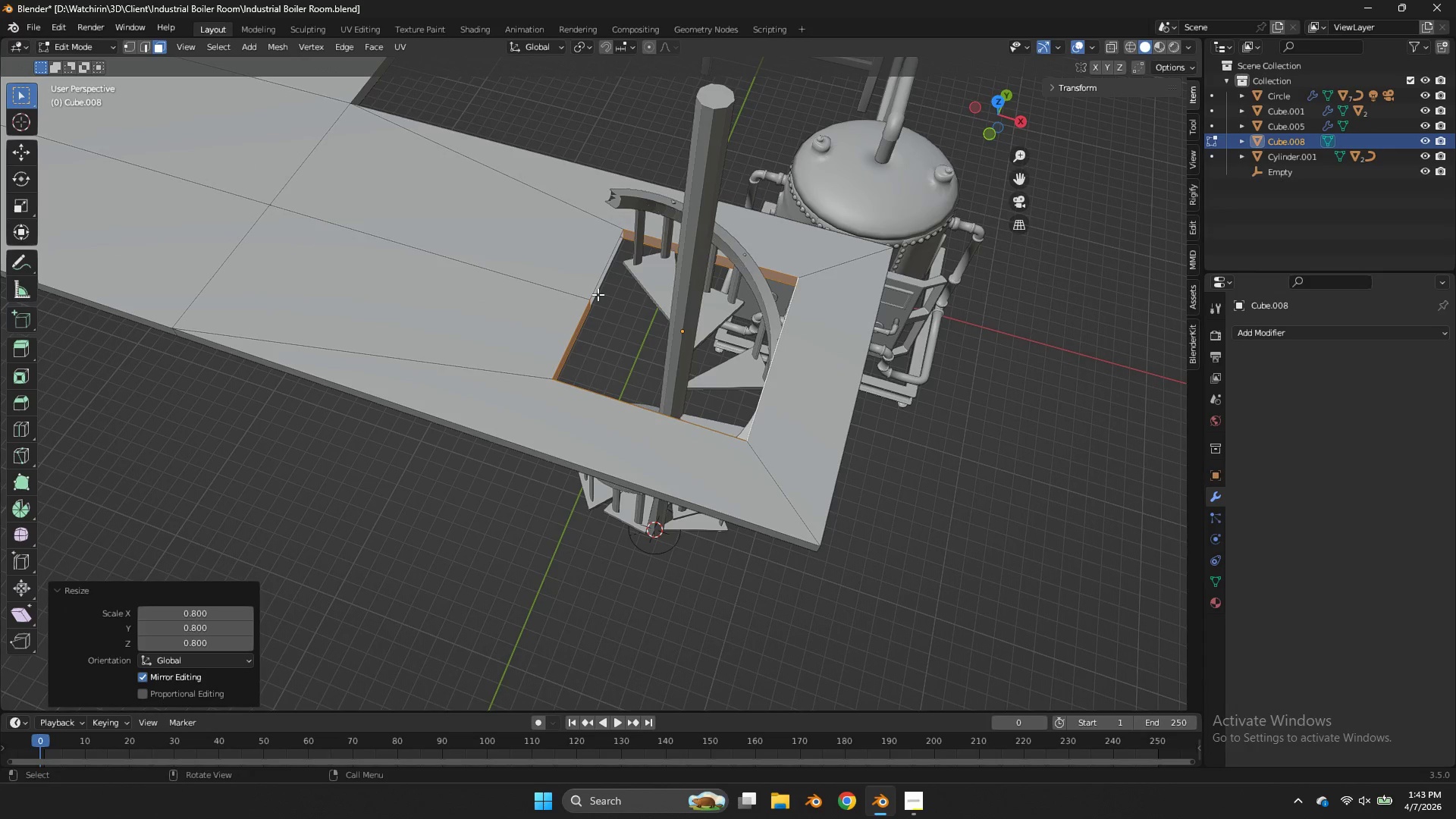 
left_click([585, 315])
 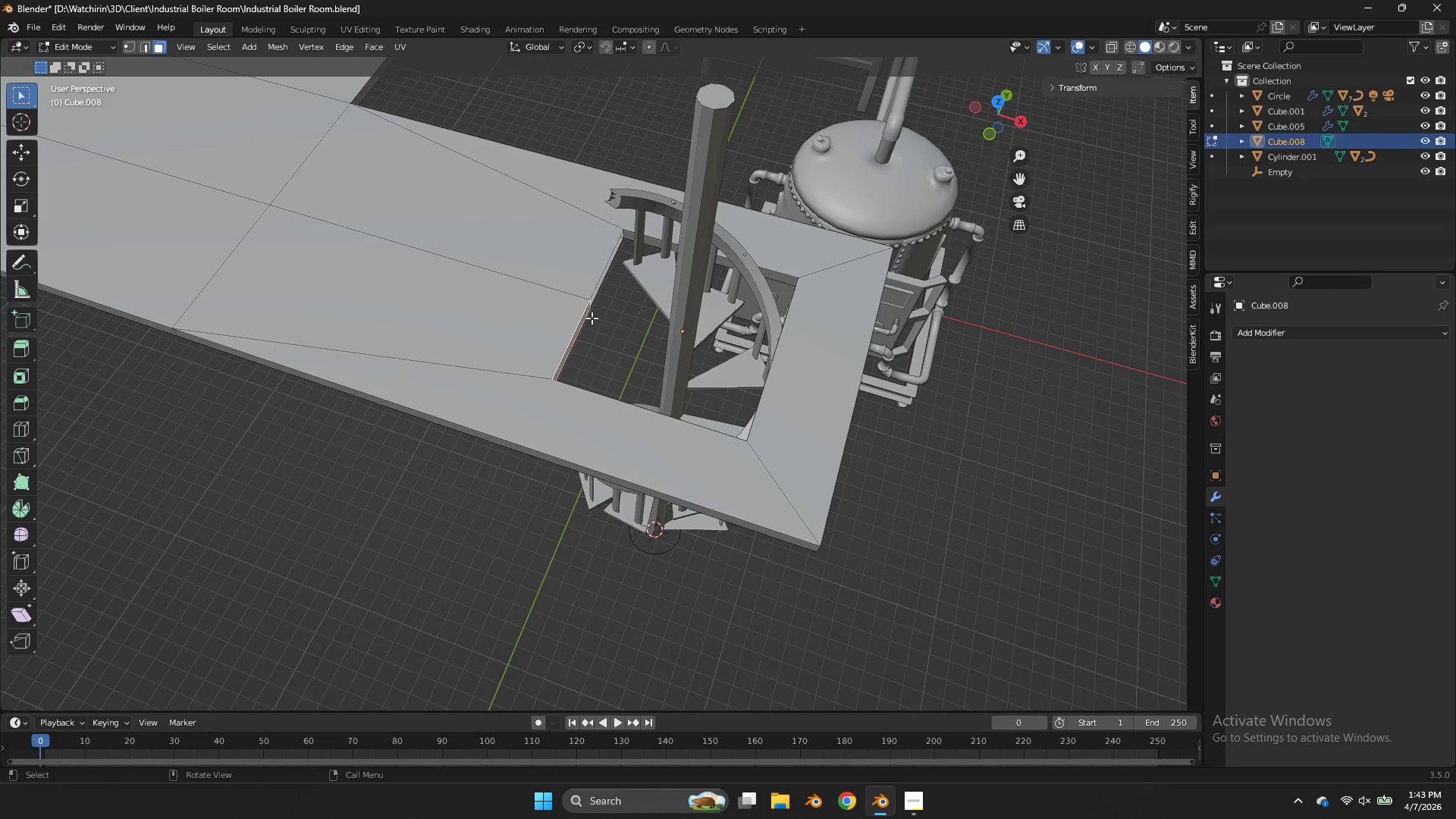 
key(E)
 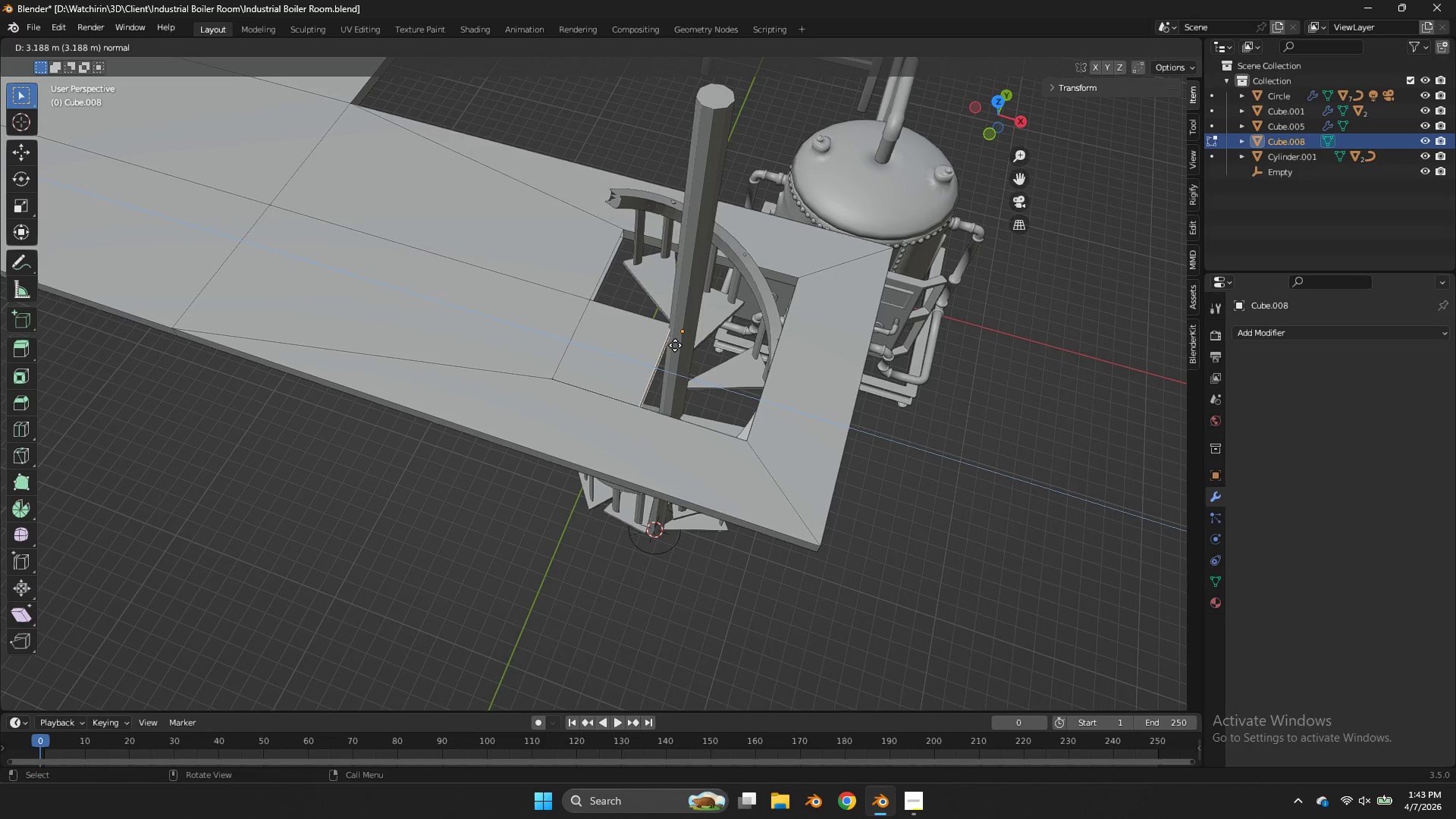 
left_click([675, 345])
 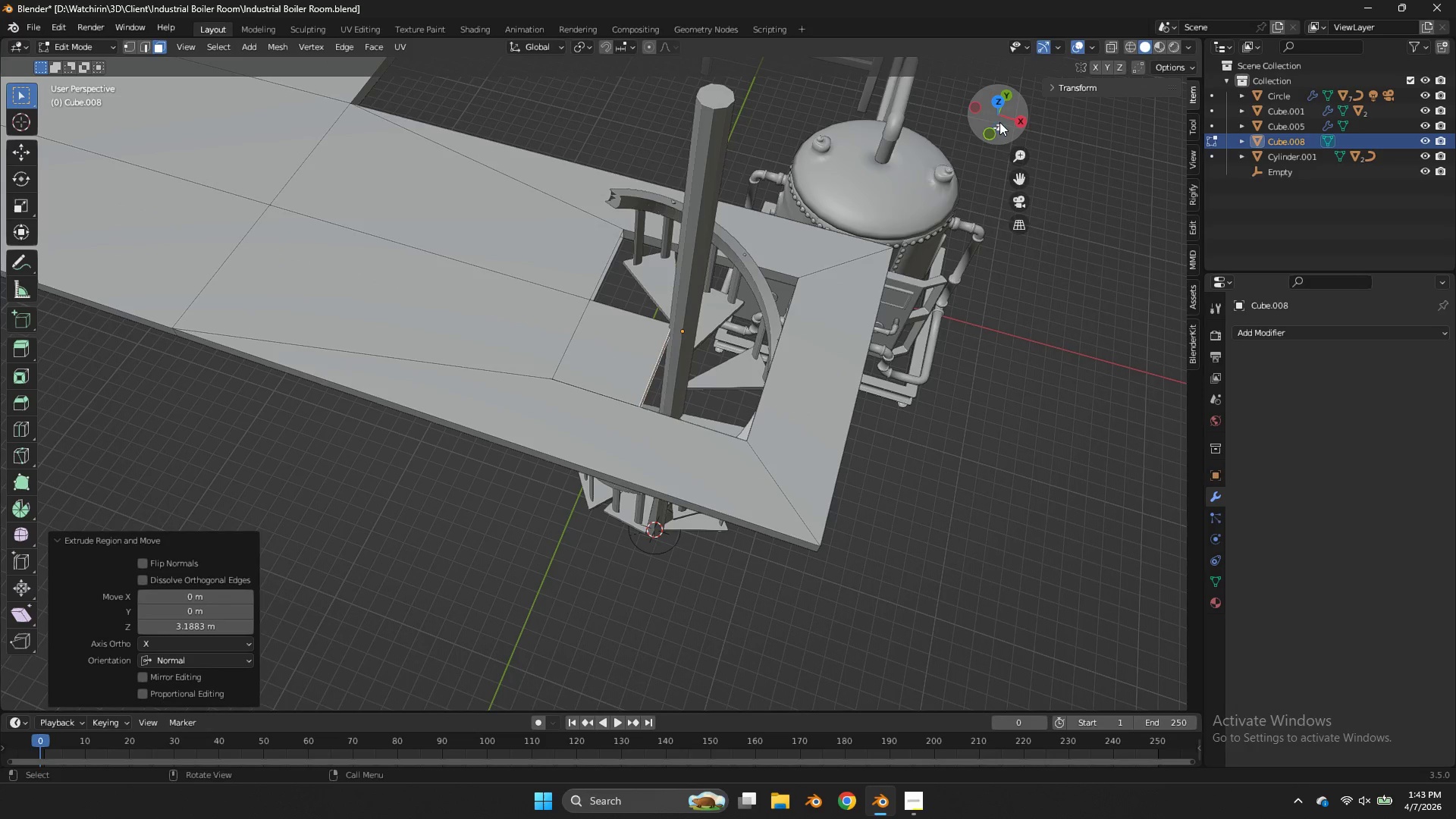 
left_click_drag(start_coordinate=[993, 122], to_coordinate=[1006, 107])
 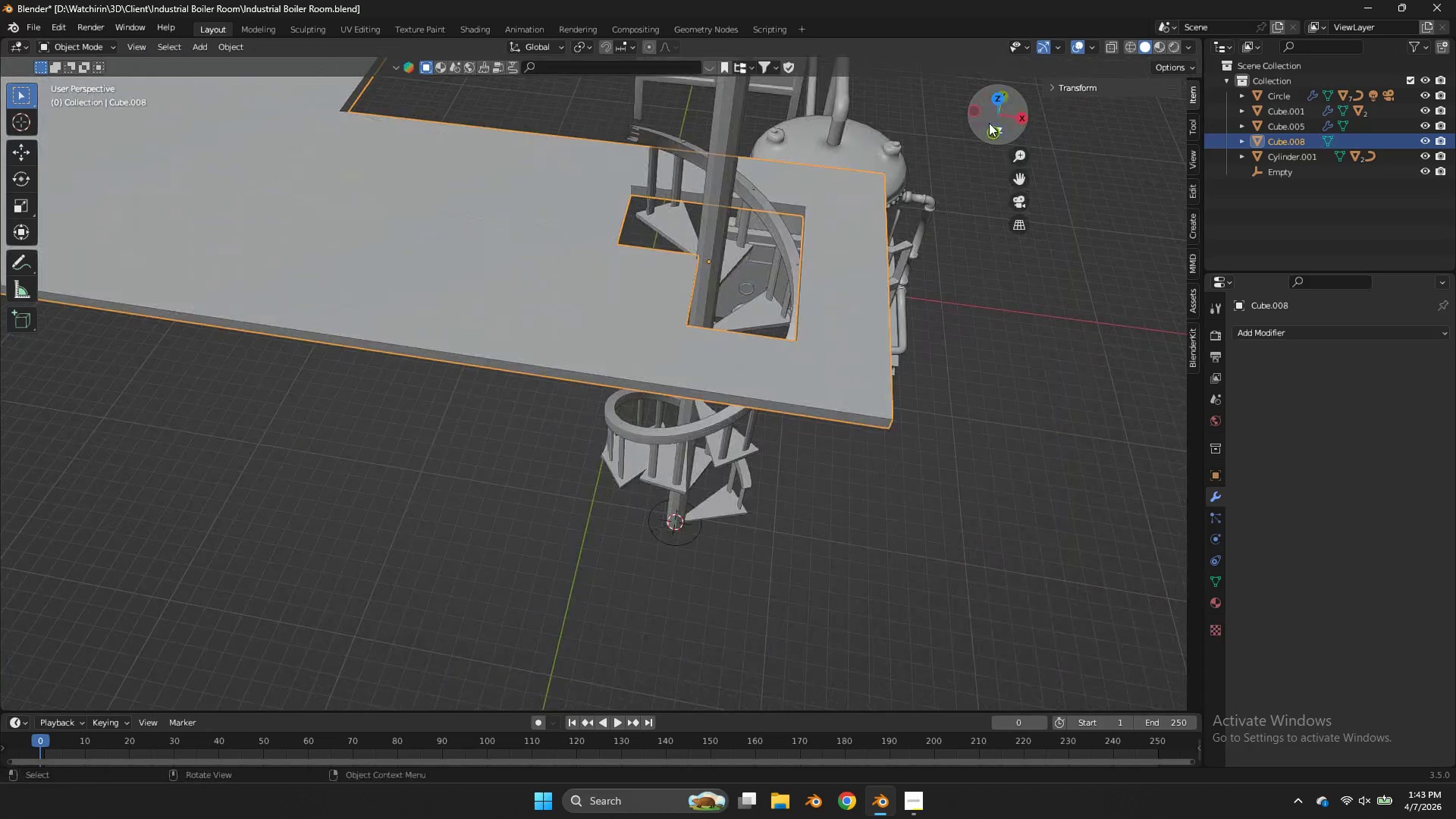 
key(Tab)
 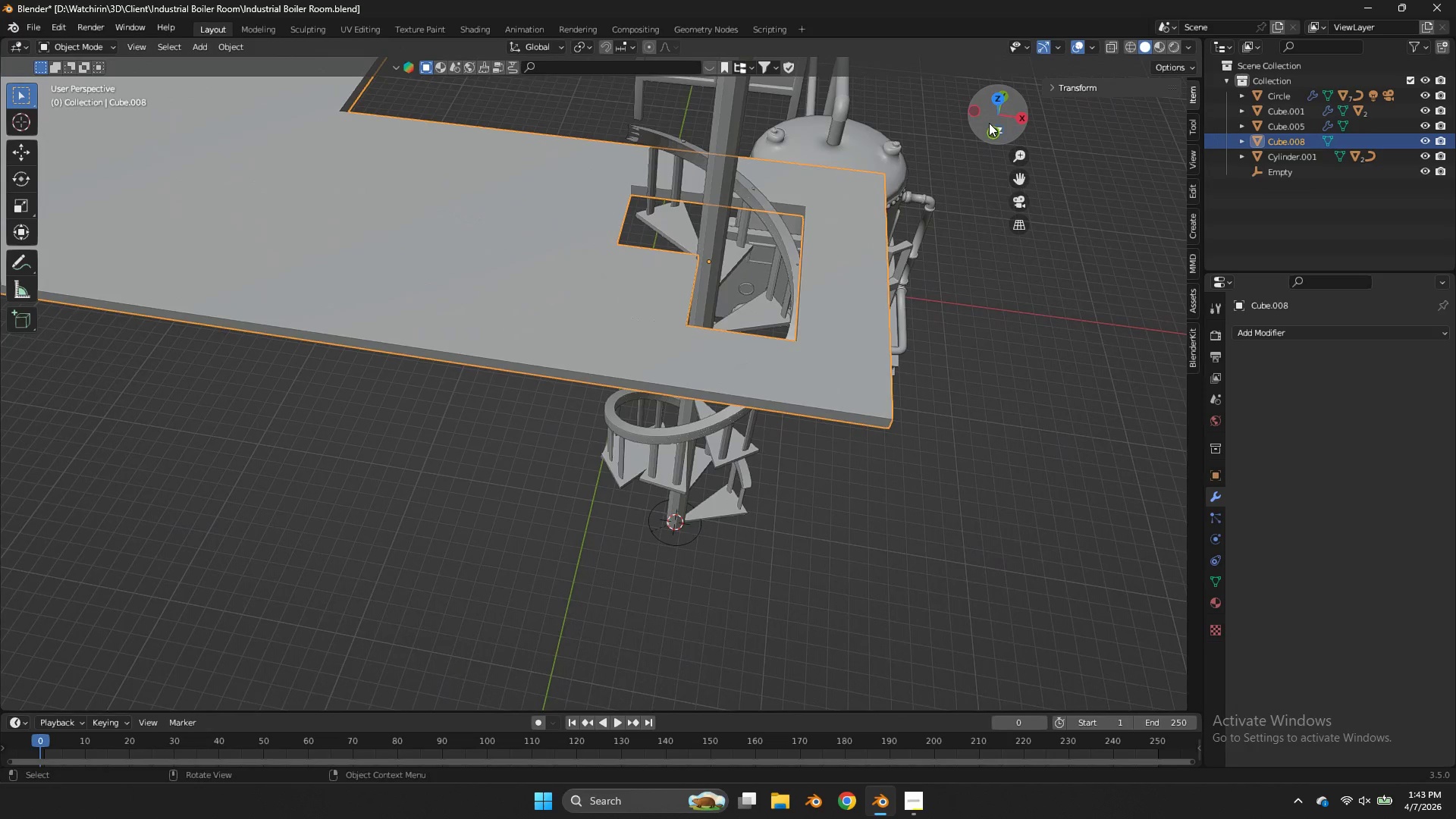 
left_click_drag(start_coordinate=[989, 123], to_coordinate=[952, 99])
 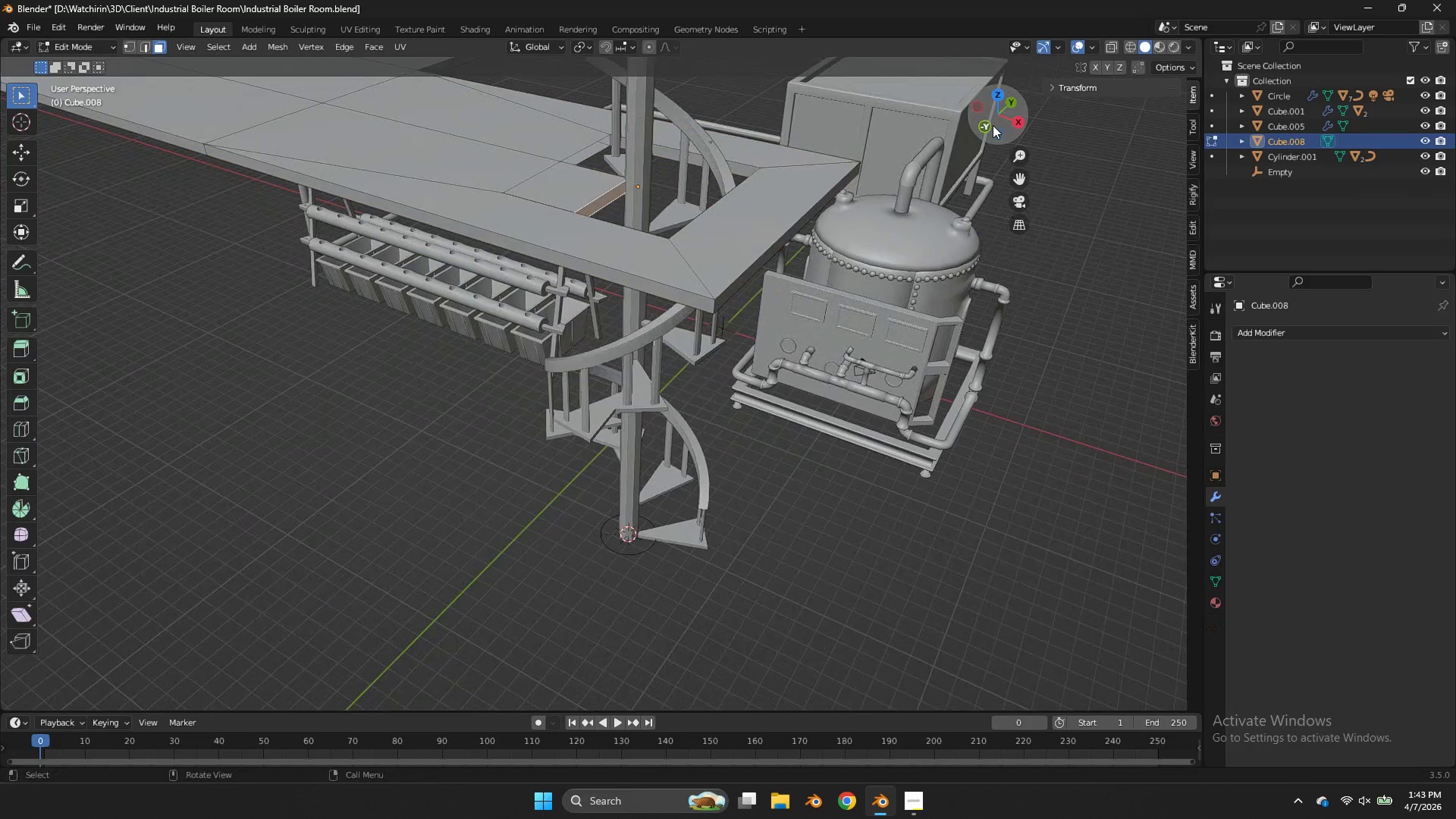 
key(Tab)
 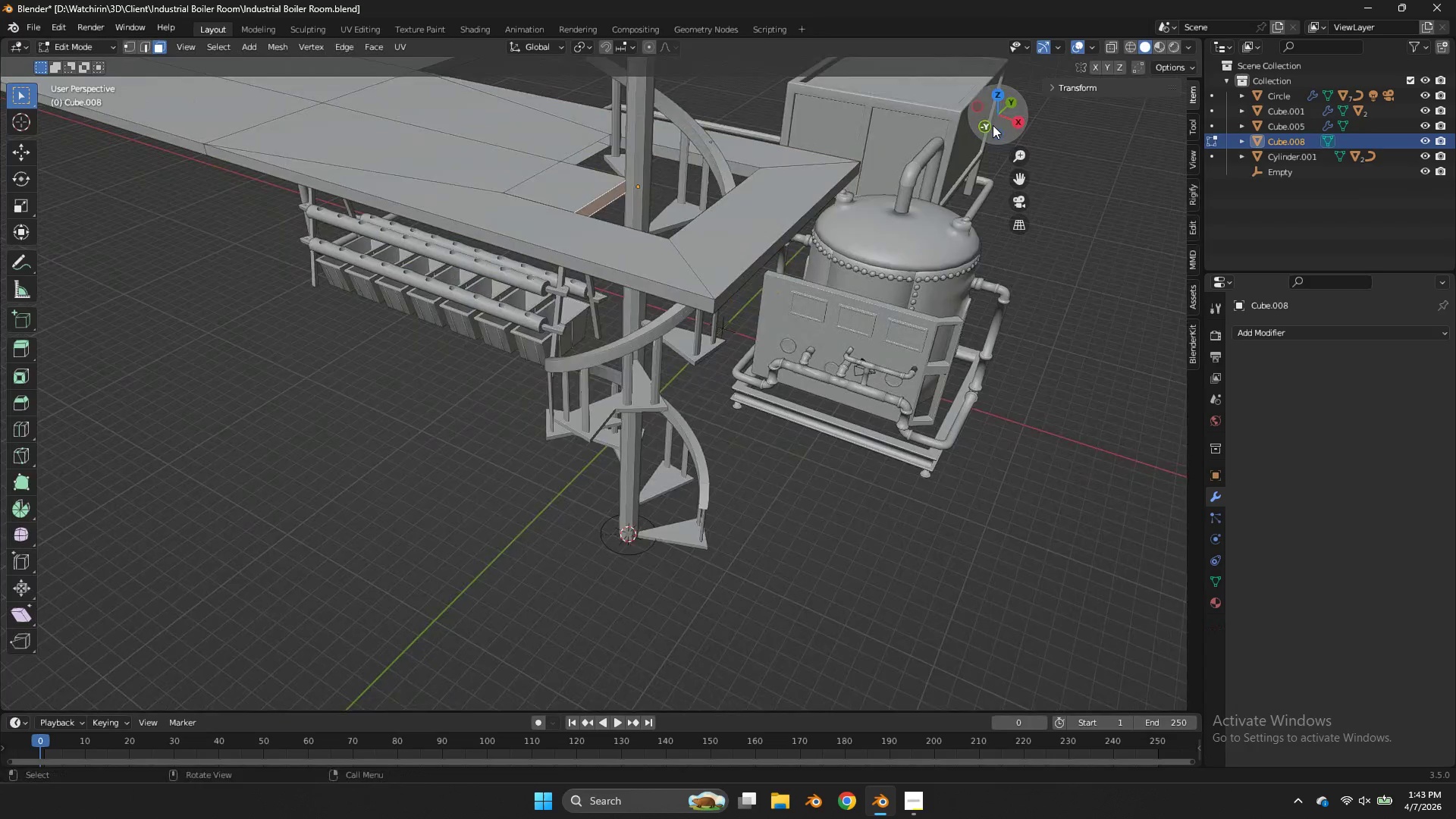 
left_click_drag(start_coordinate=[993, 125], to_coordinate=[1056, 99])
 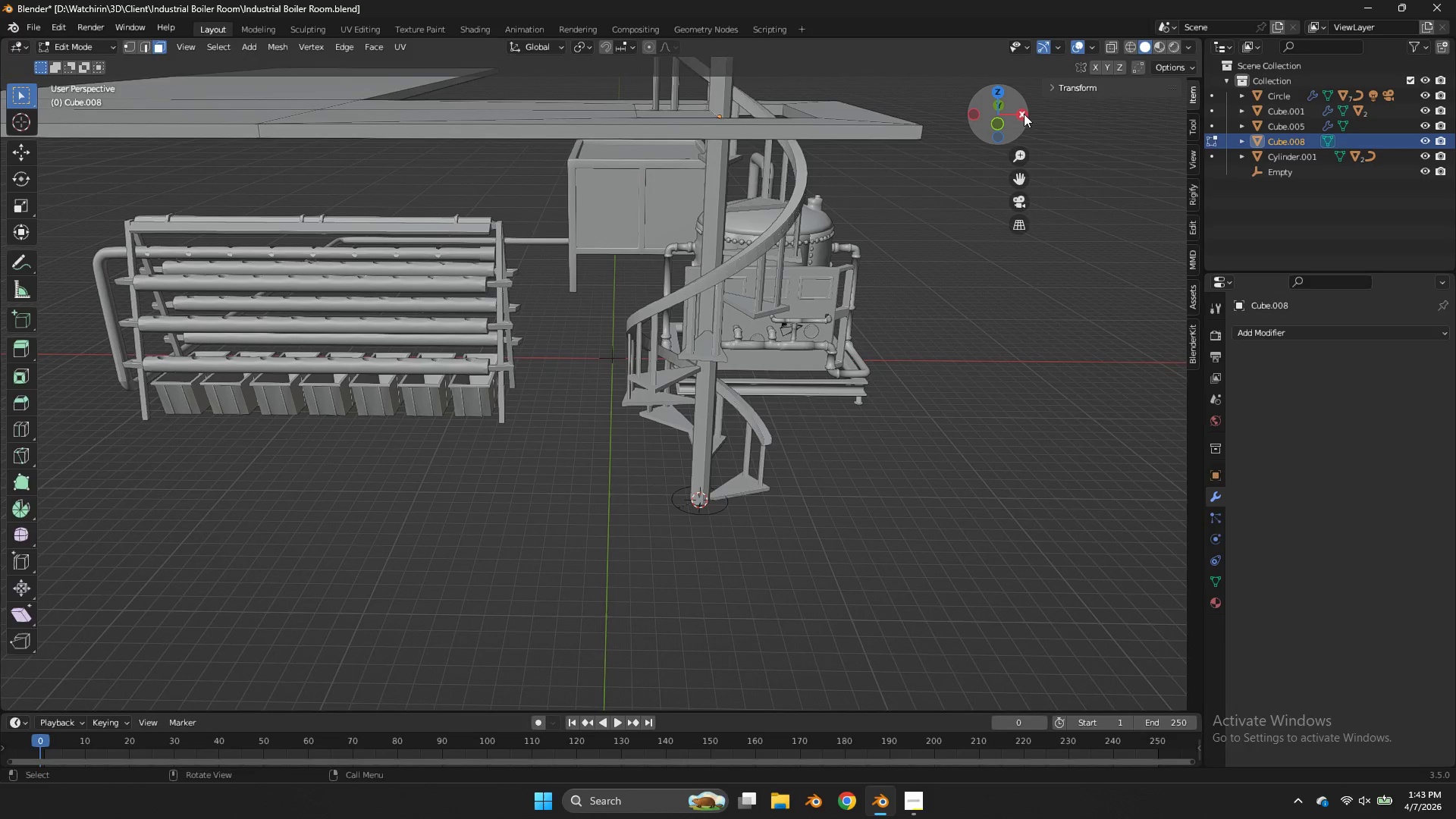 
key(Tab)
 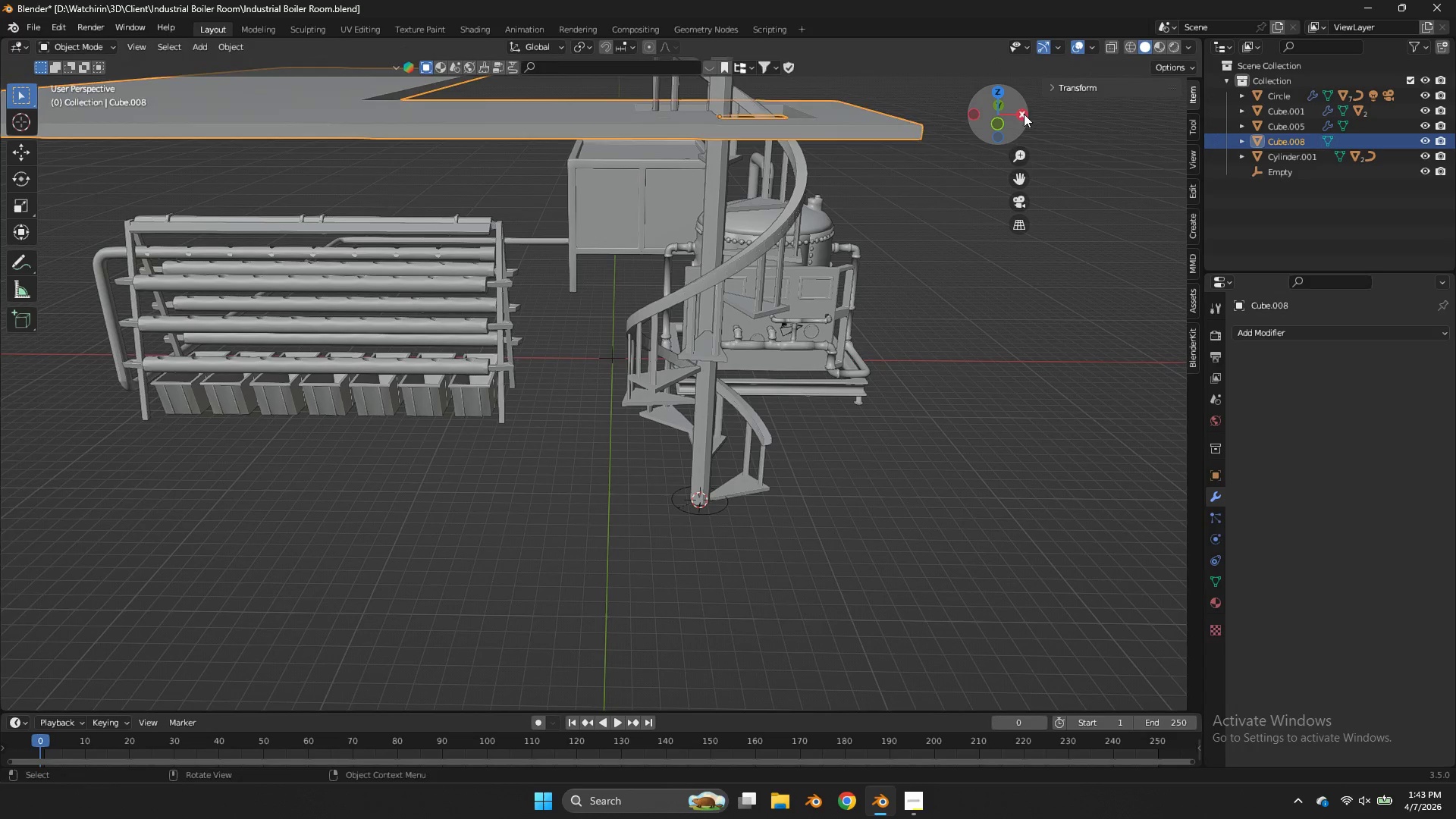 
key(Tab)
 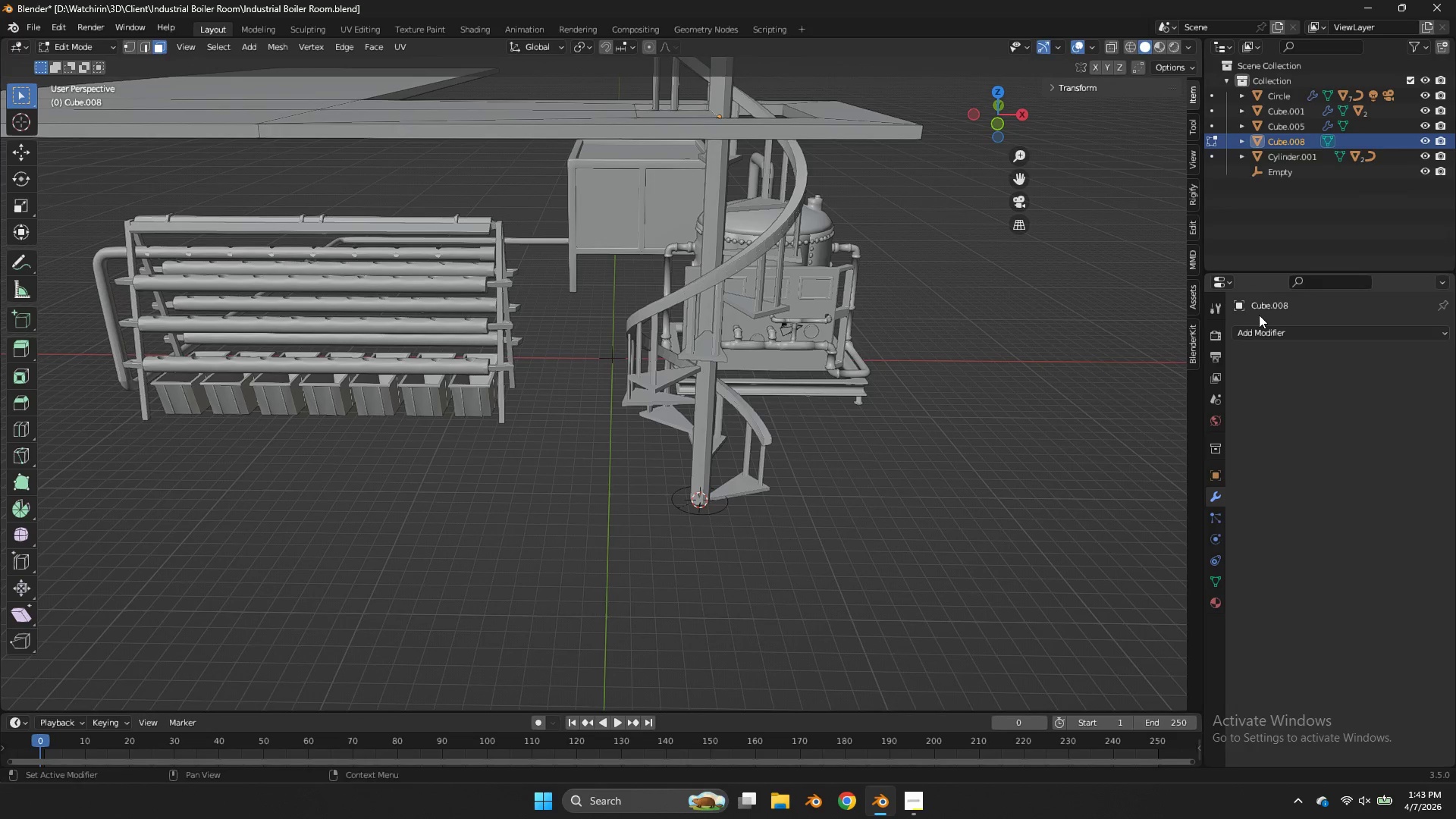 
key(Control+S)
 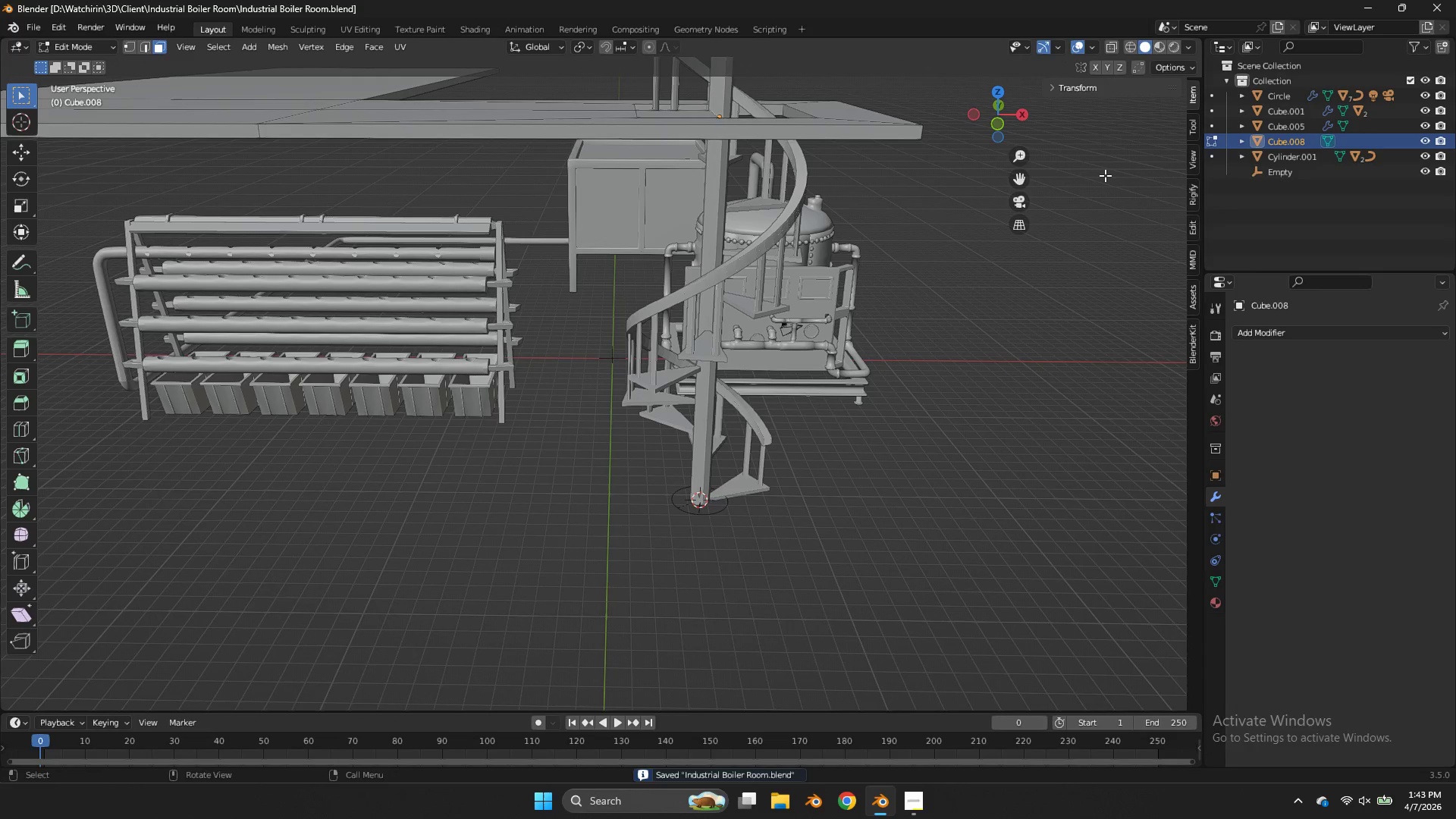 
key(Tab)
 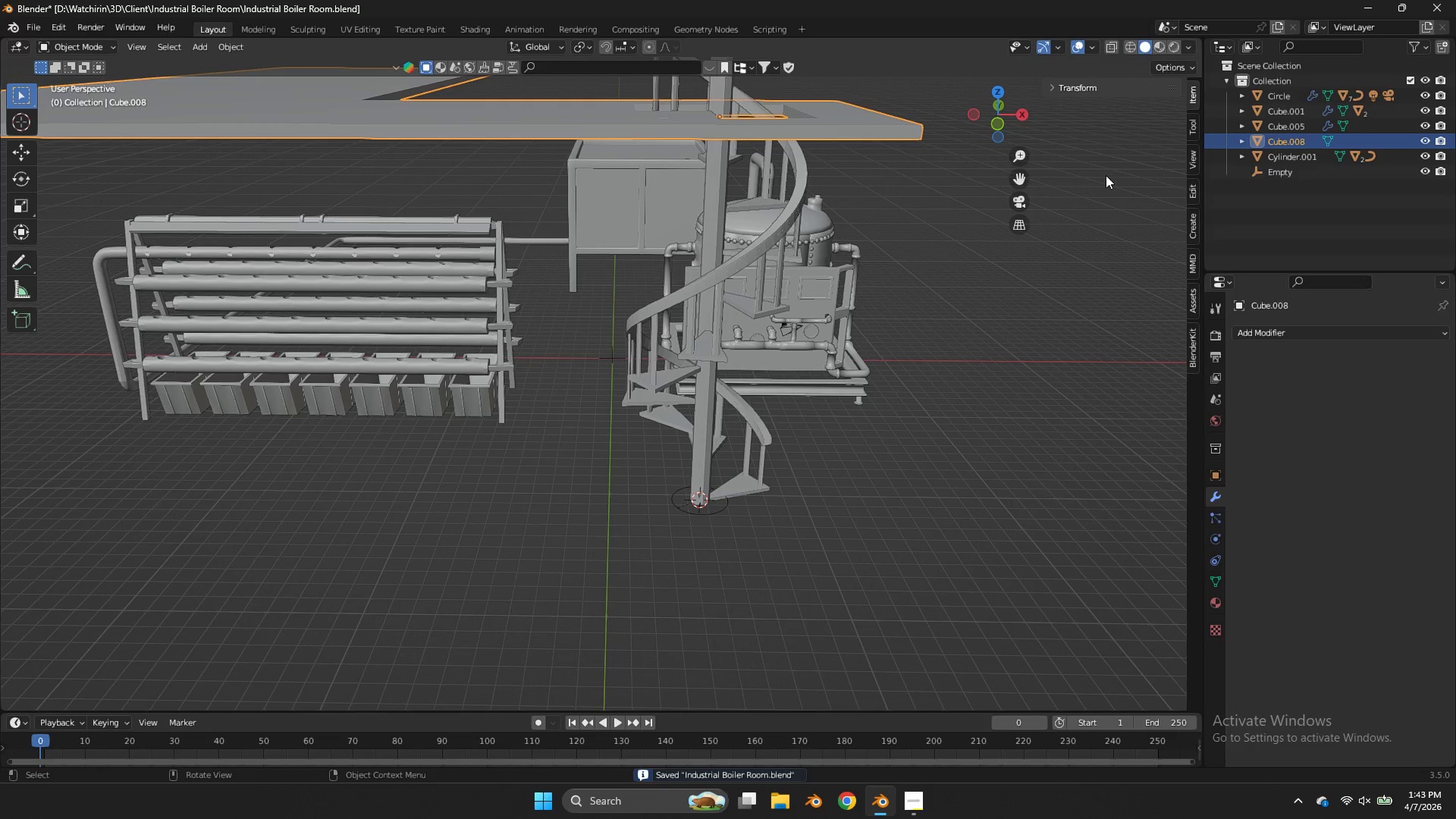 
key(Tab)
 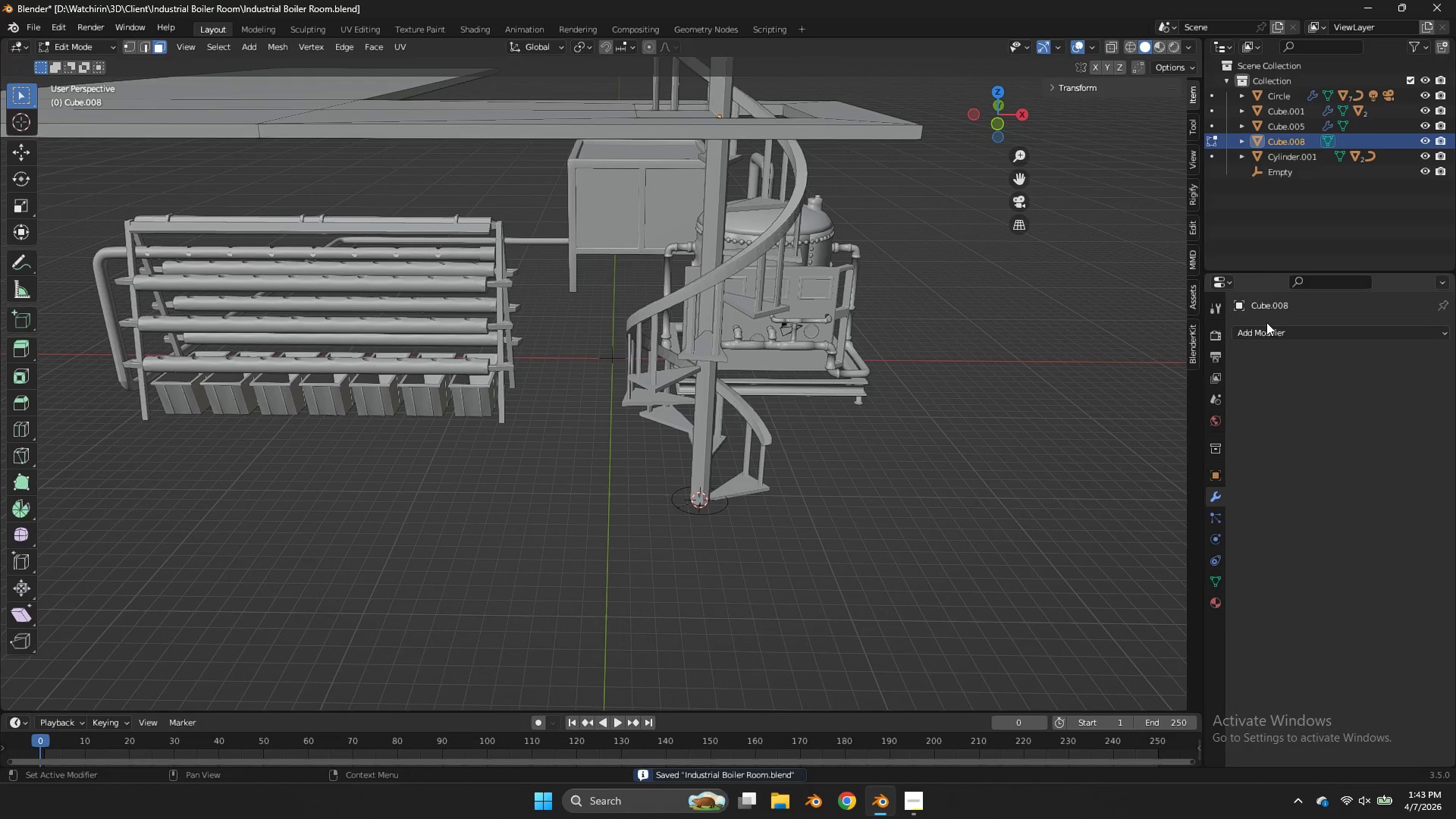 
left_click([1266, 322])
 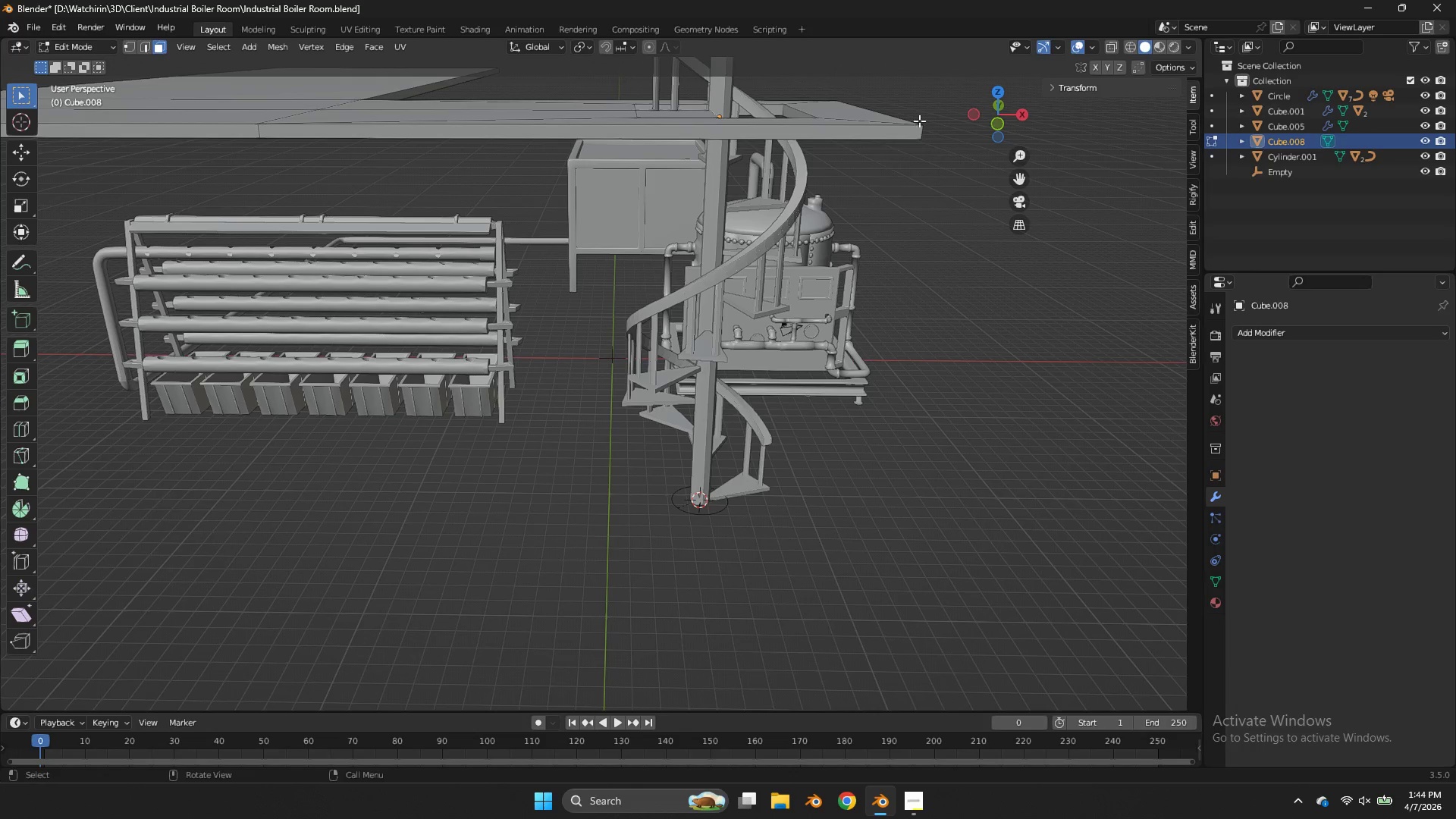 
left_click([1371, 335])
 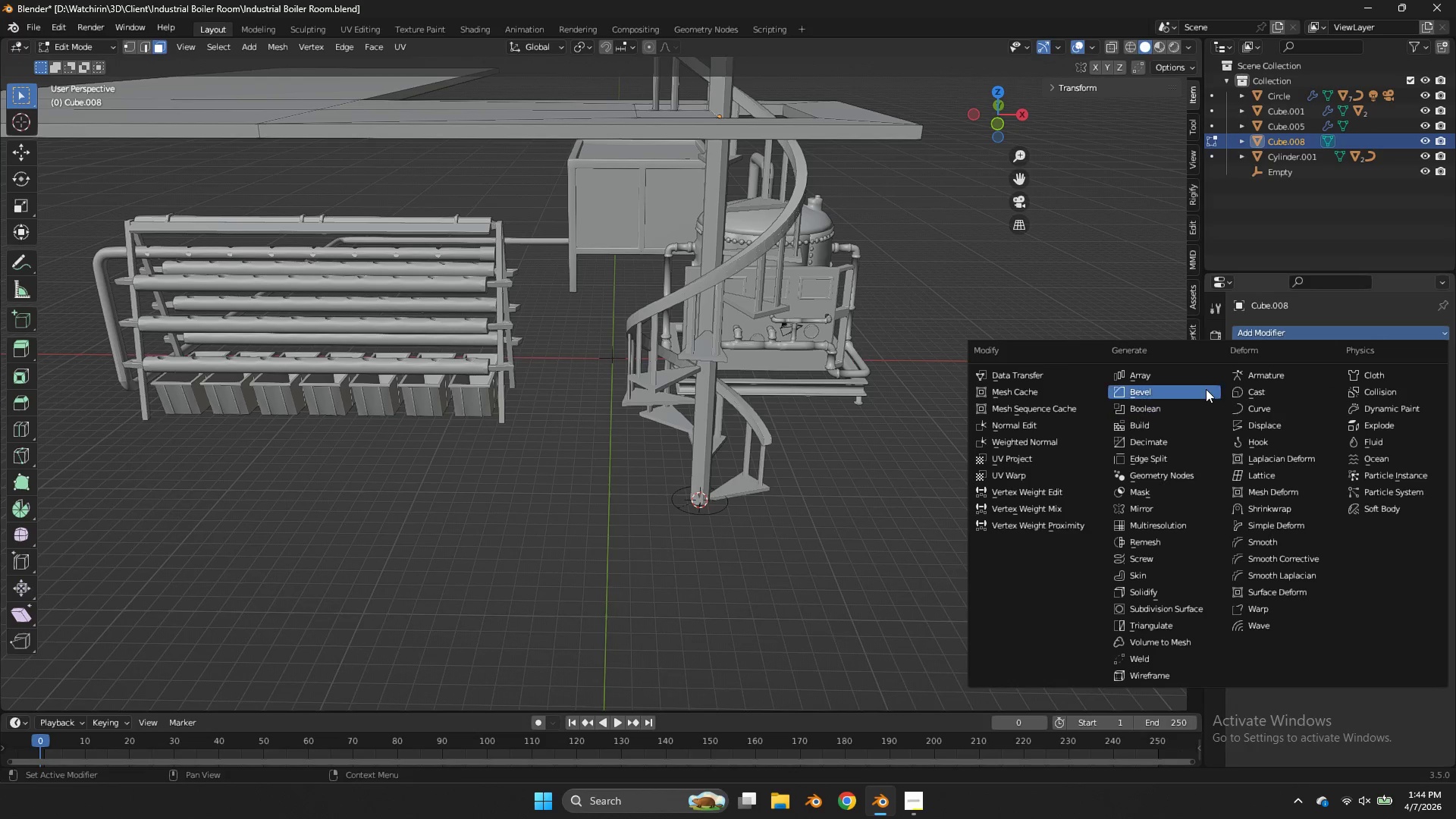 
left_click([1203, 389])
 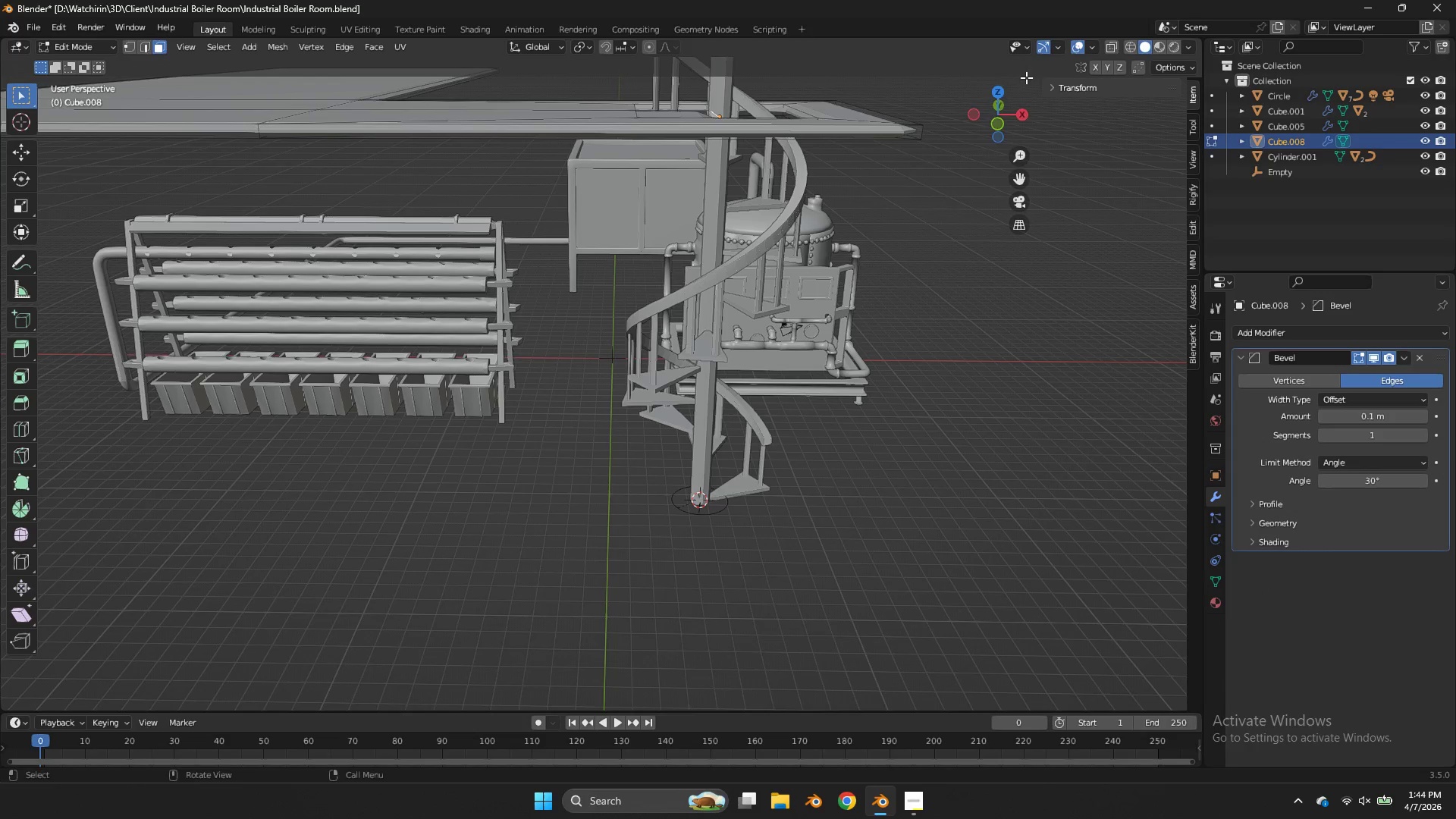 
left_click_drag(start_coordinate=[997, 114], to_coordinate=[1006, 128])
 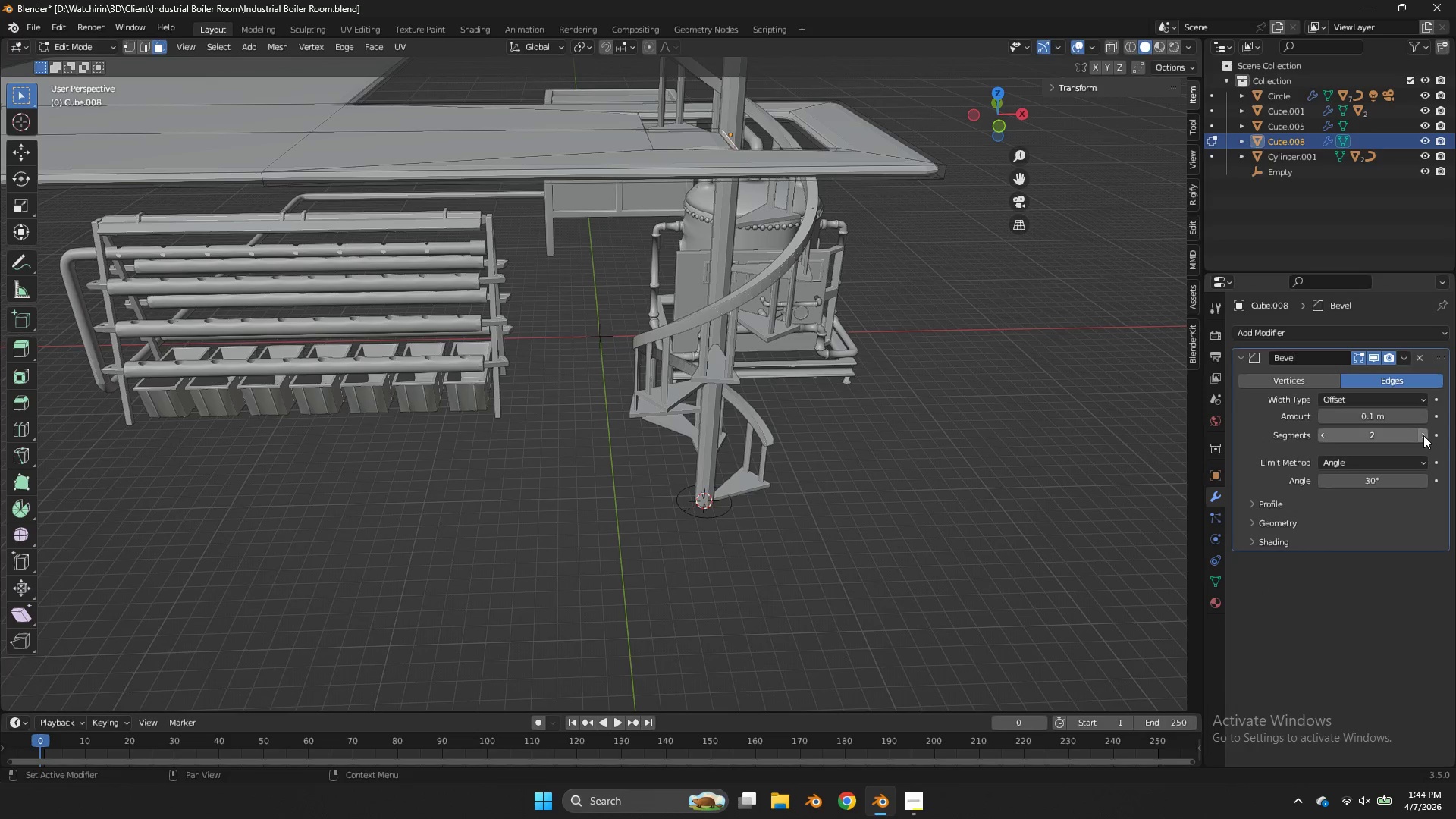 
double_click([1423, 435])
 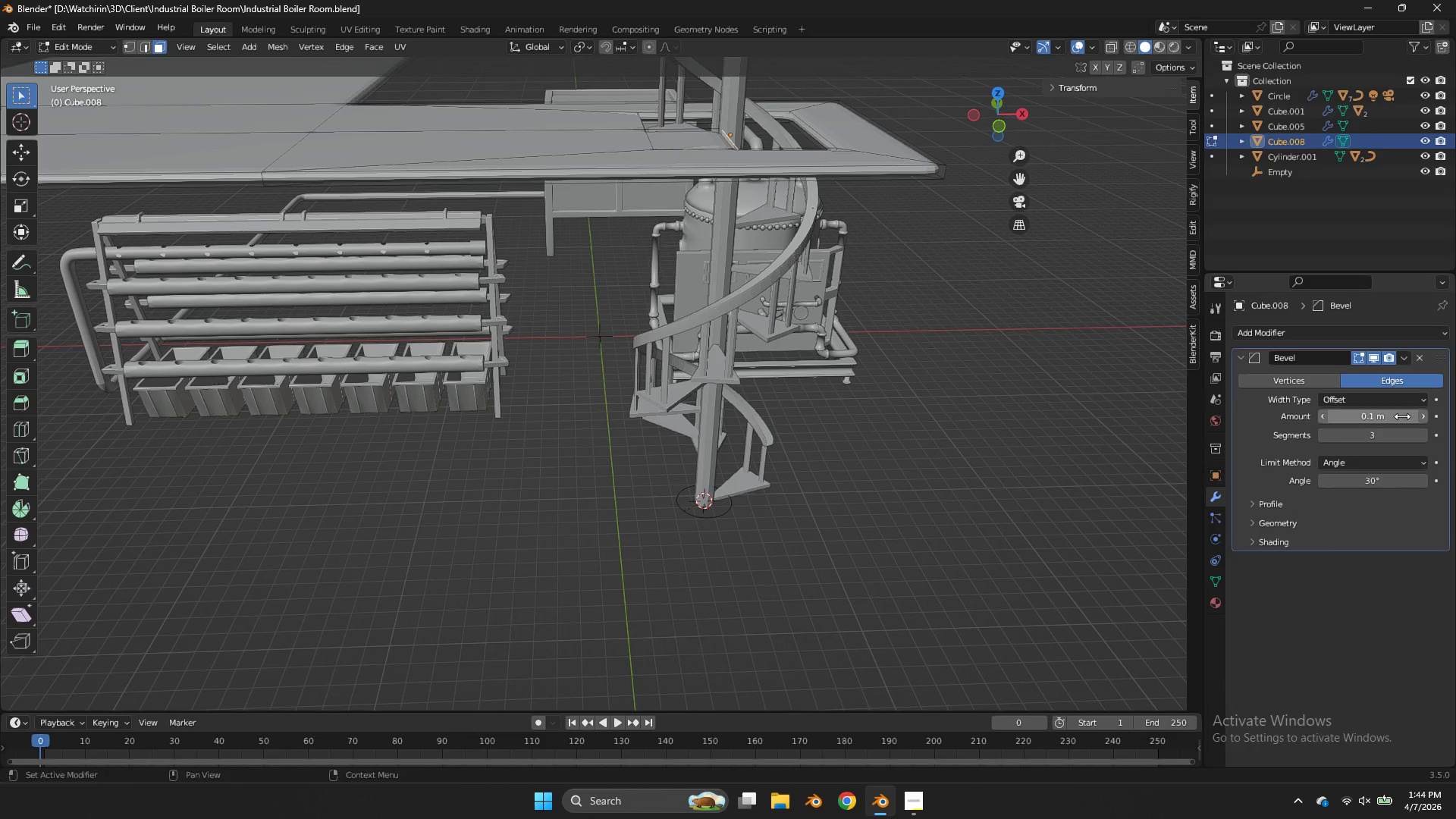 
left_click_drag(start_coordinate=[1401, 416], to_coordinate=[673, 406])
 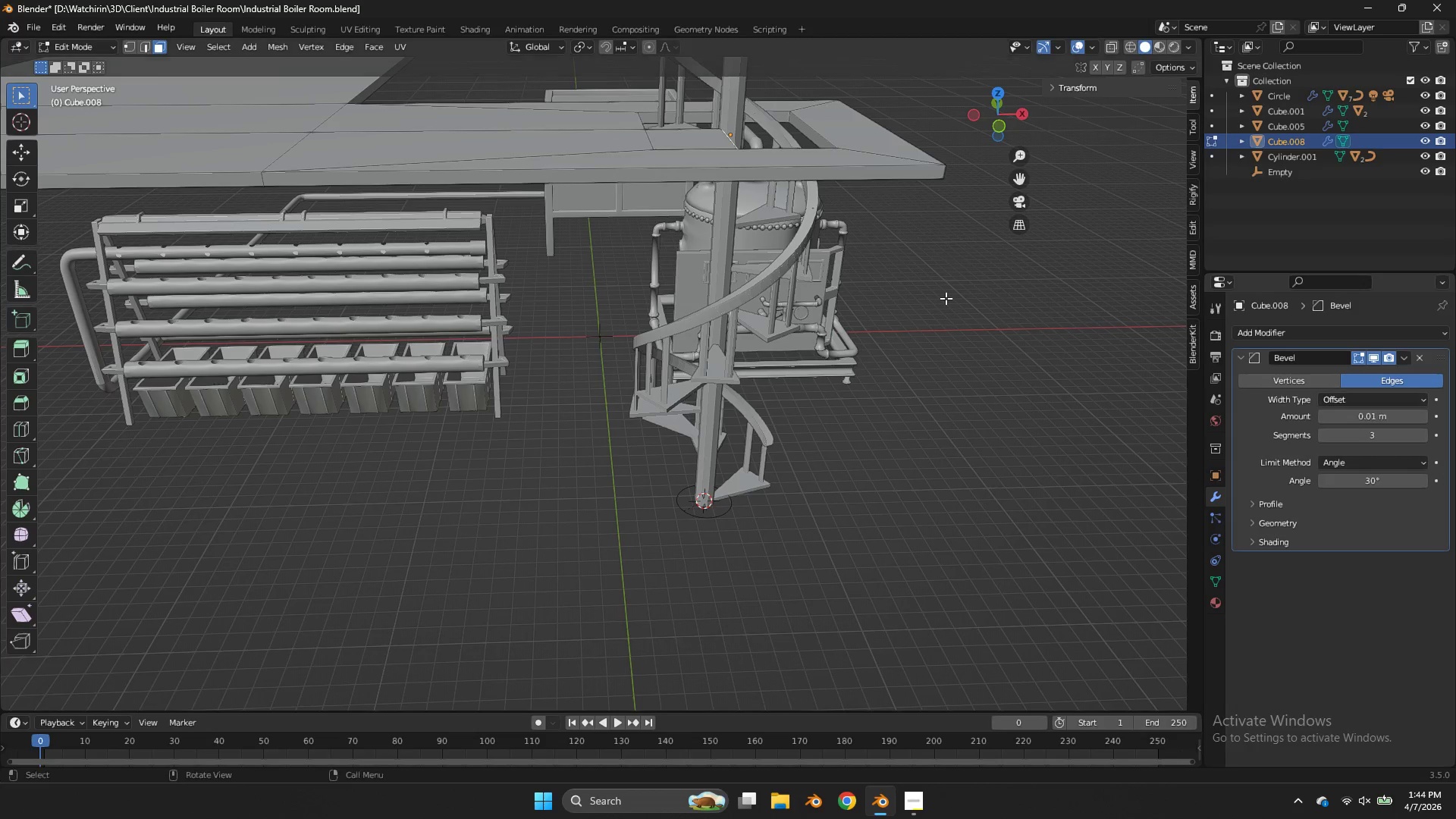 
left_click([946, 298])
 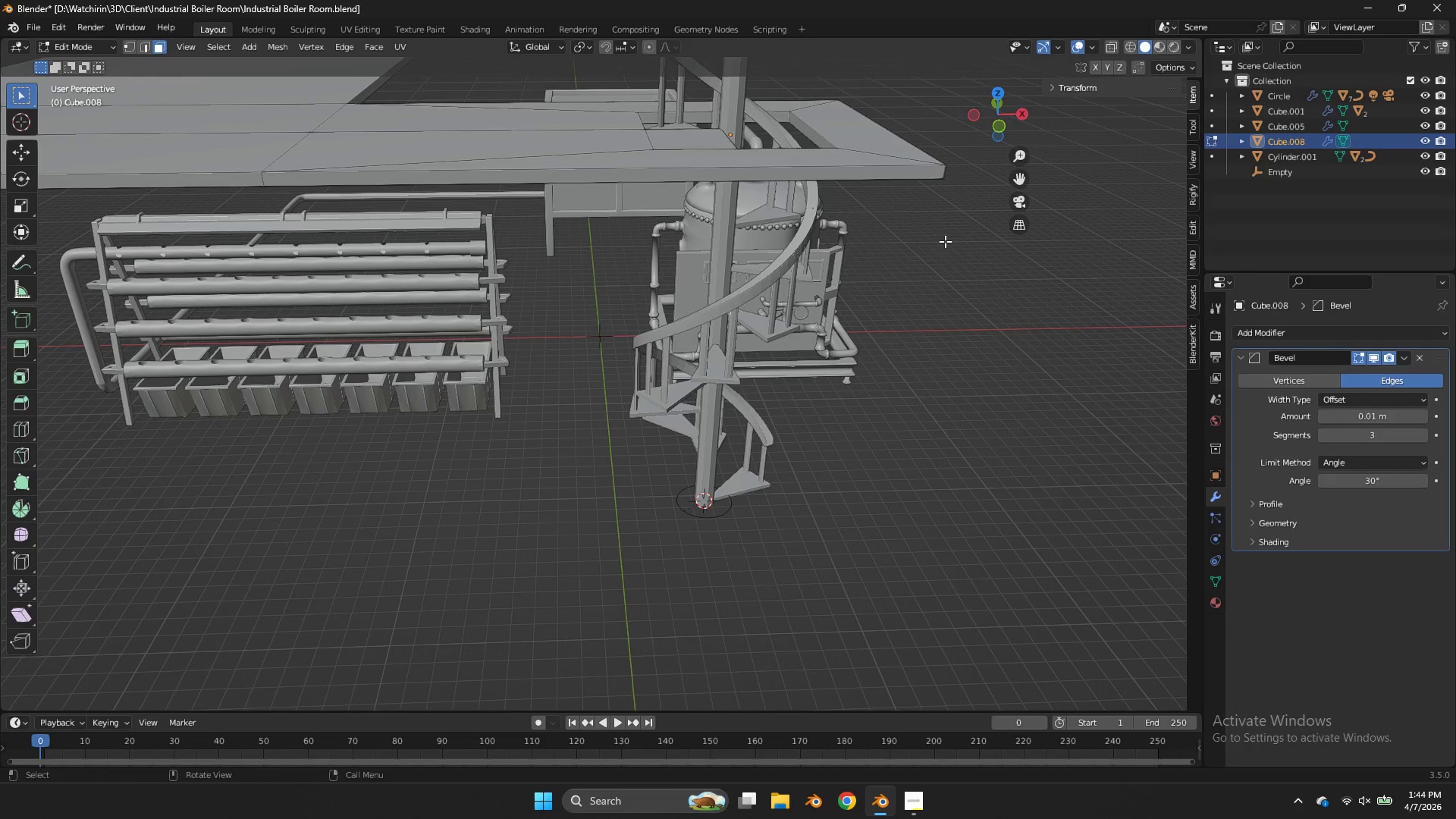 
key(Tab)
 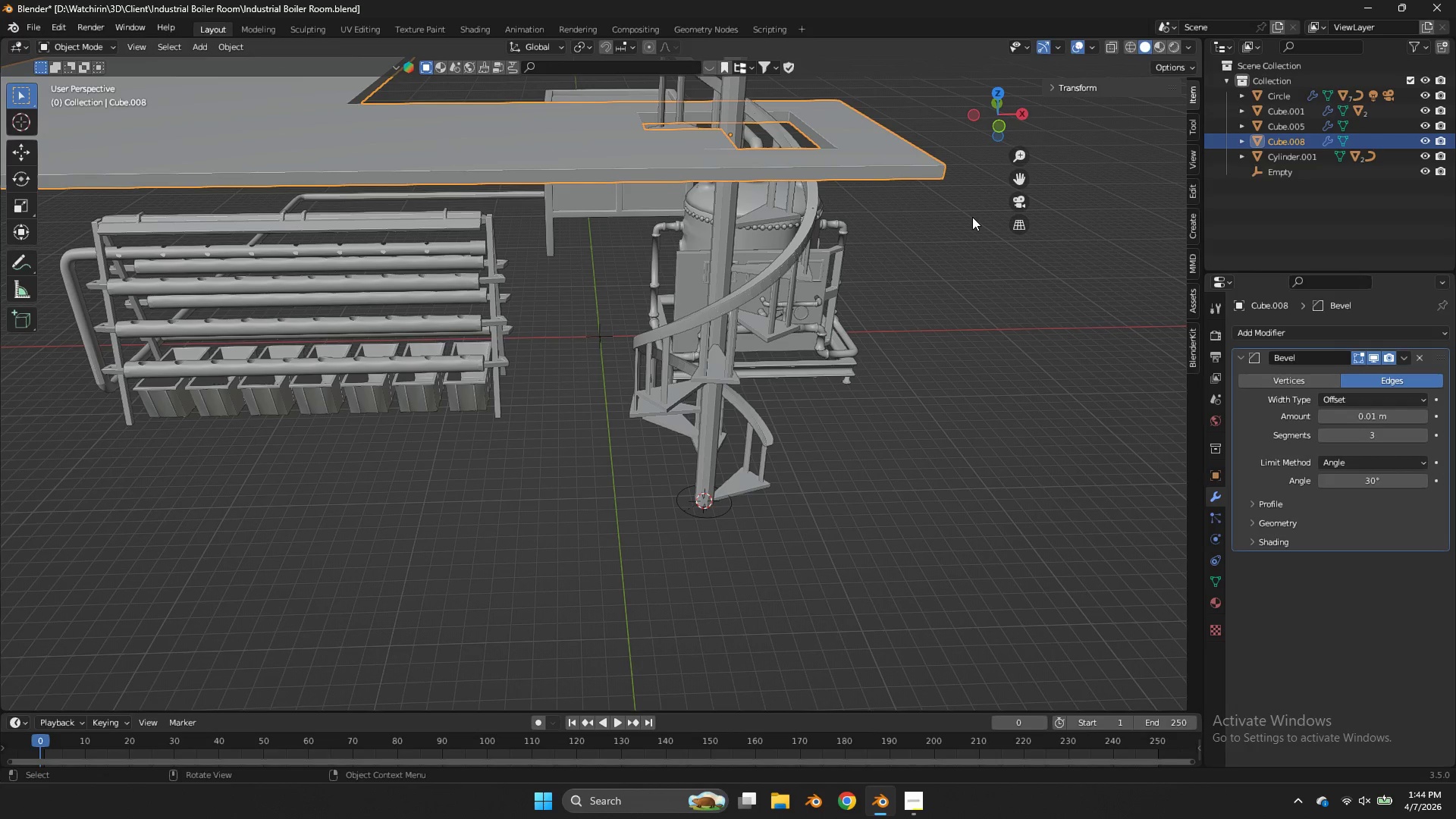 
key(Tab)
 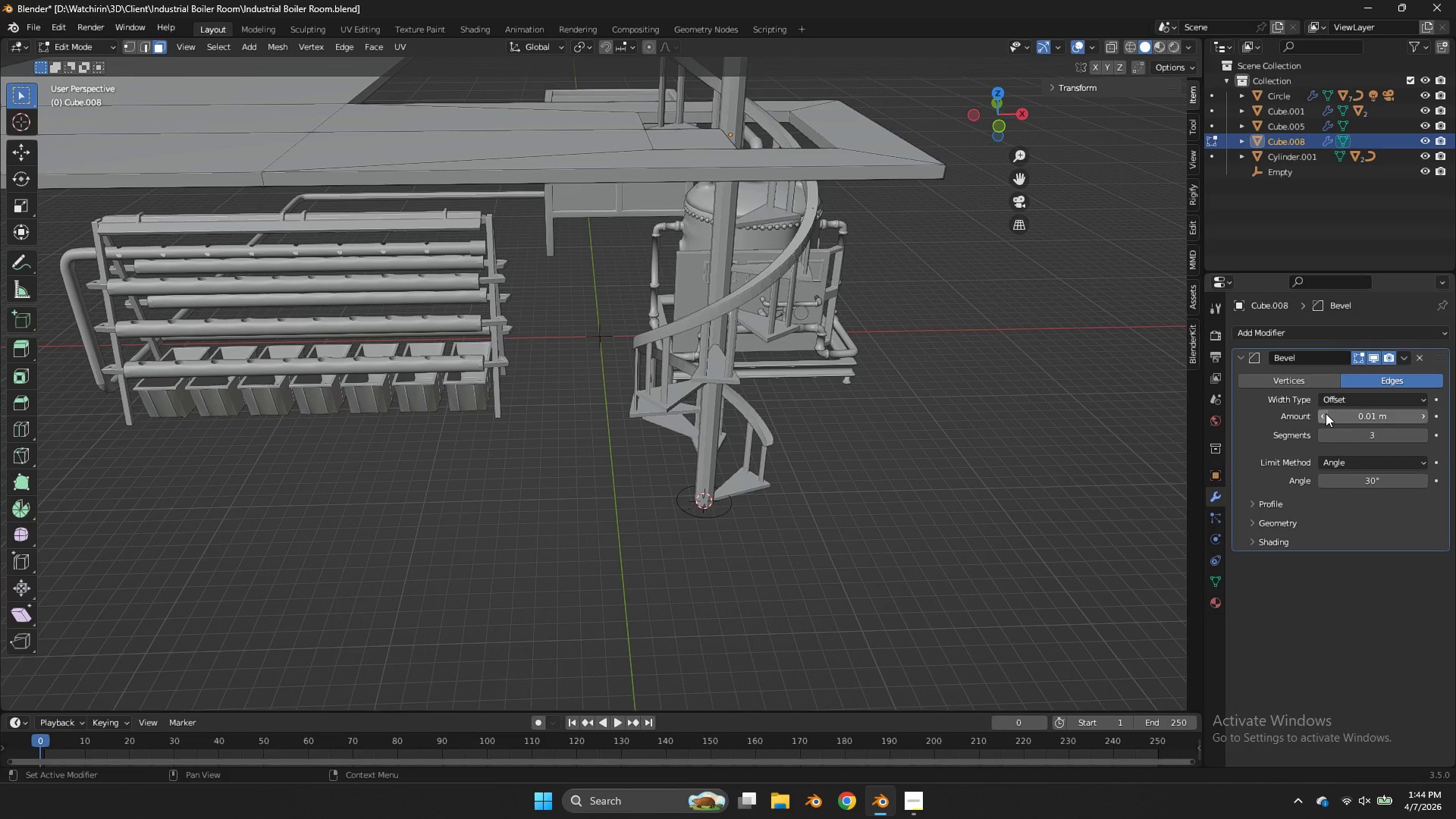 
double_click([1326, 413])
 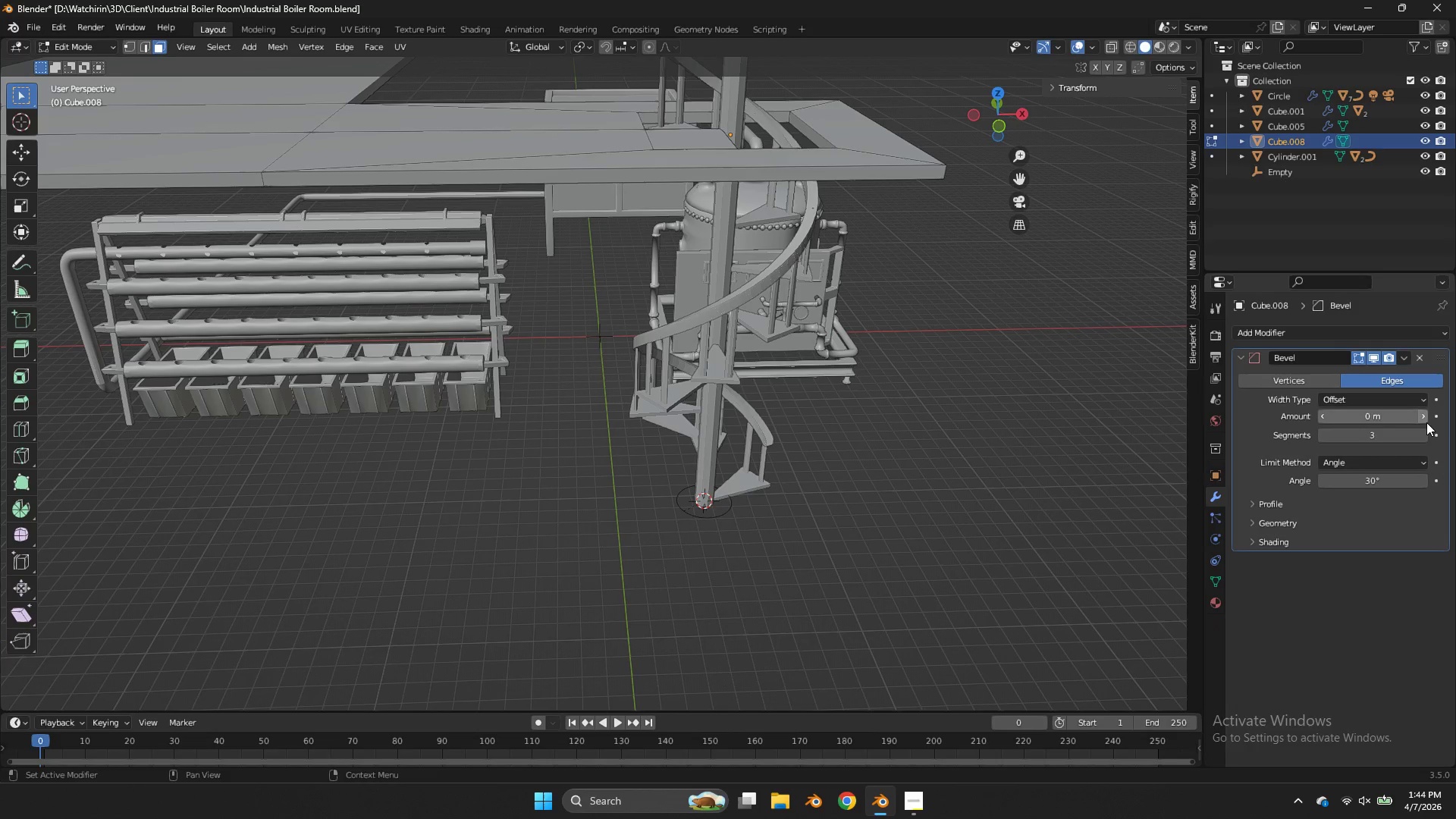 
double_click([1426, 422])
 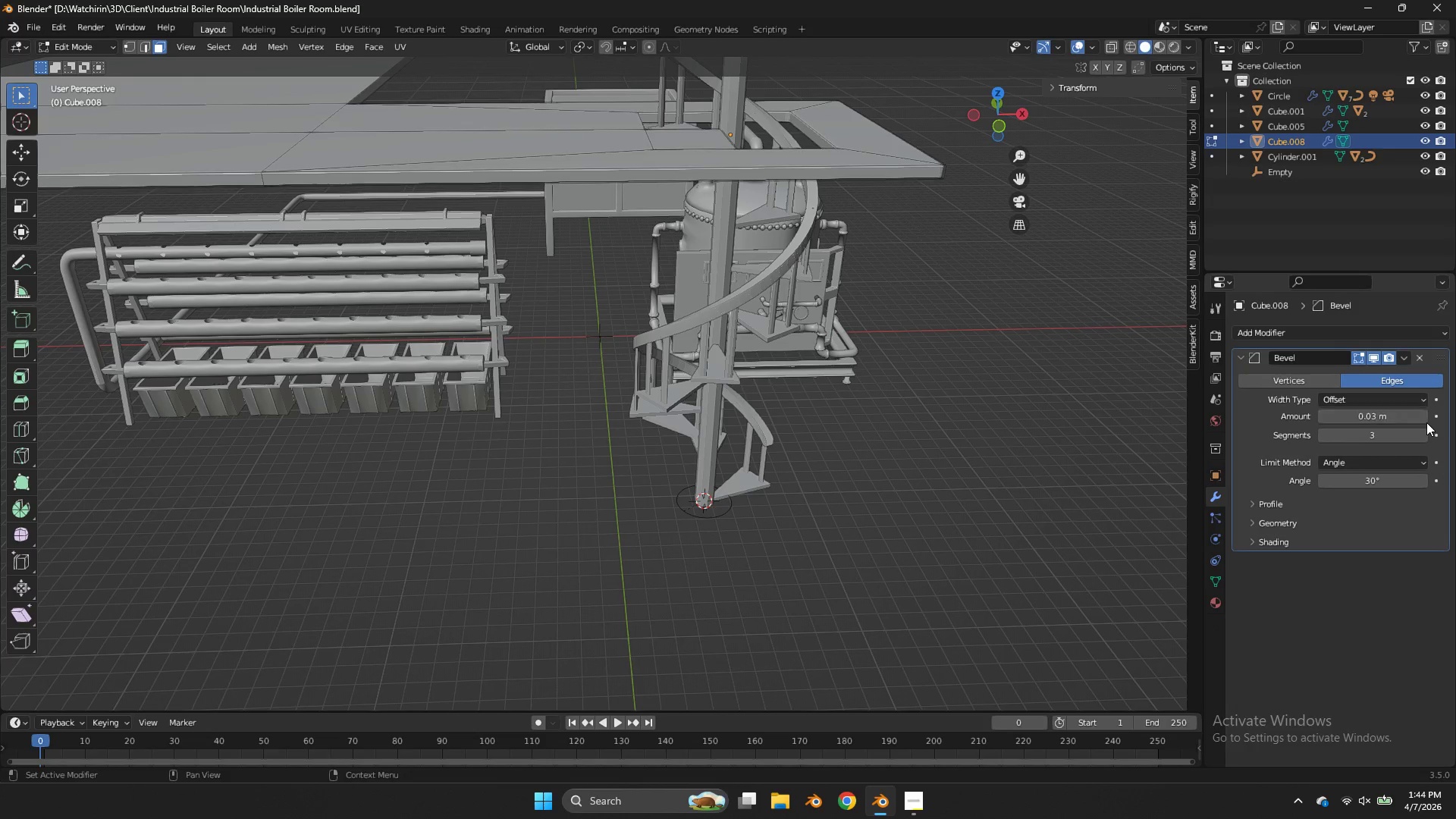 
triple_click([1426, 422])
 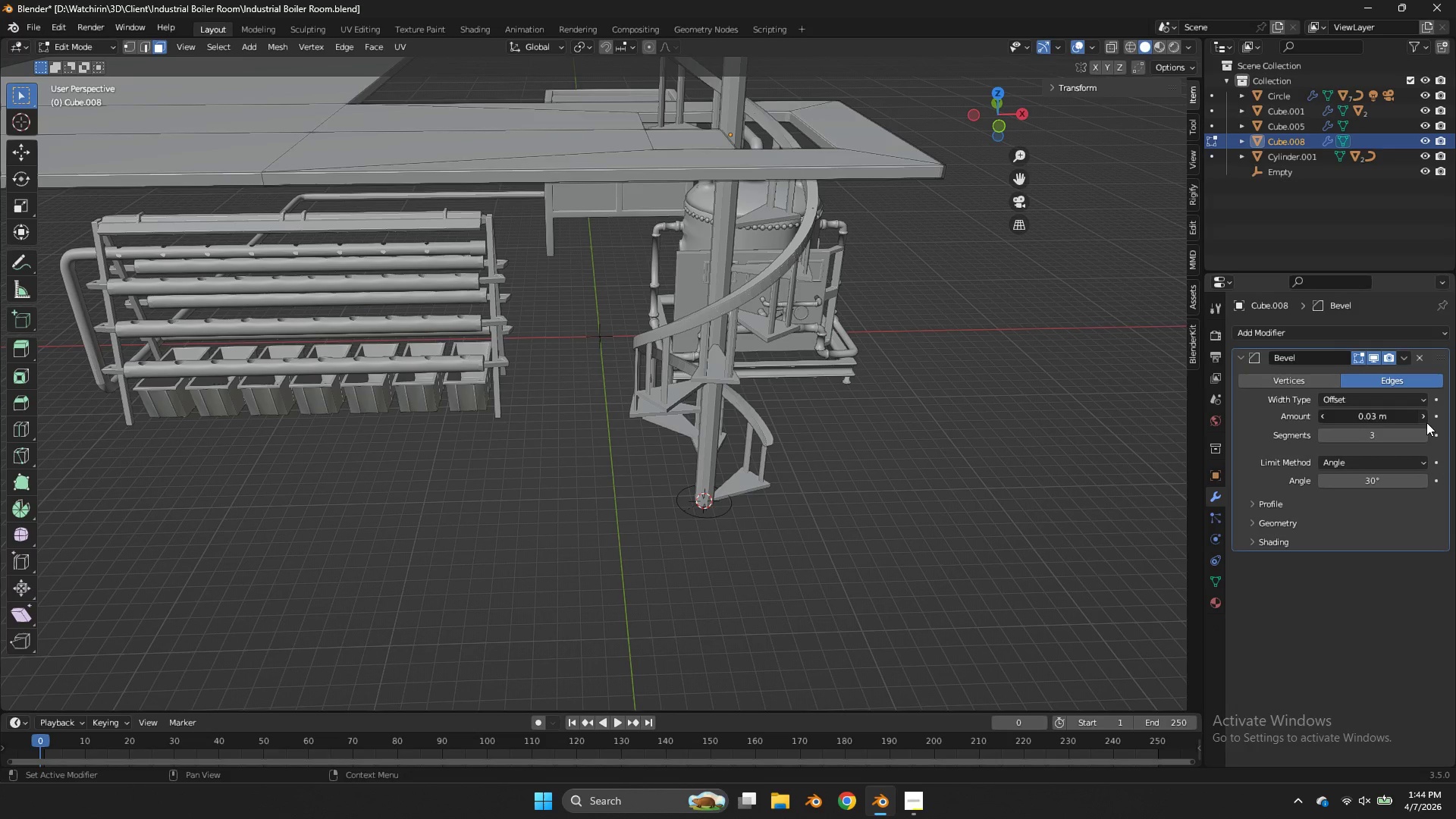 
triple_click([1426, 422])
 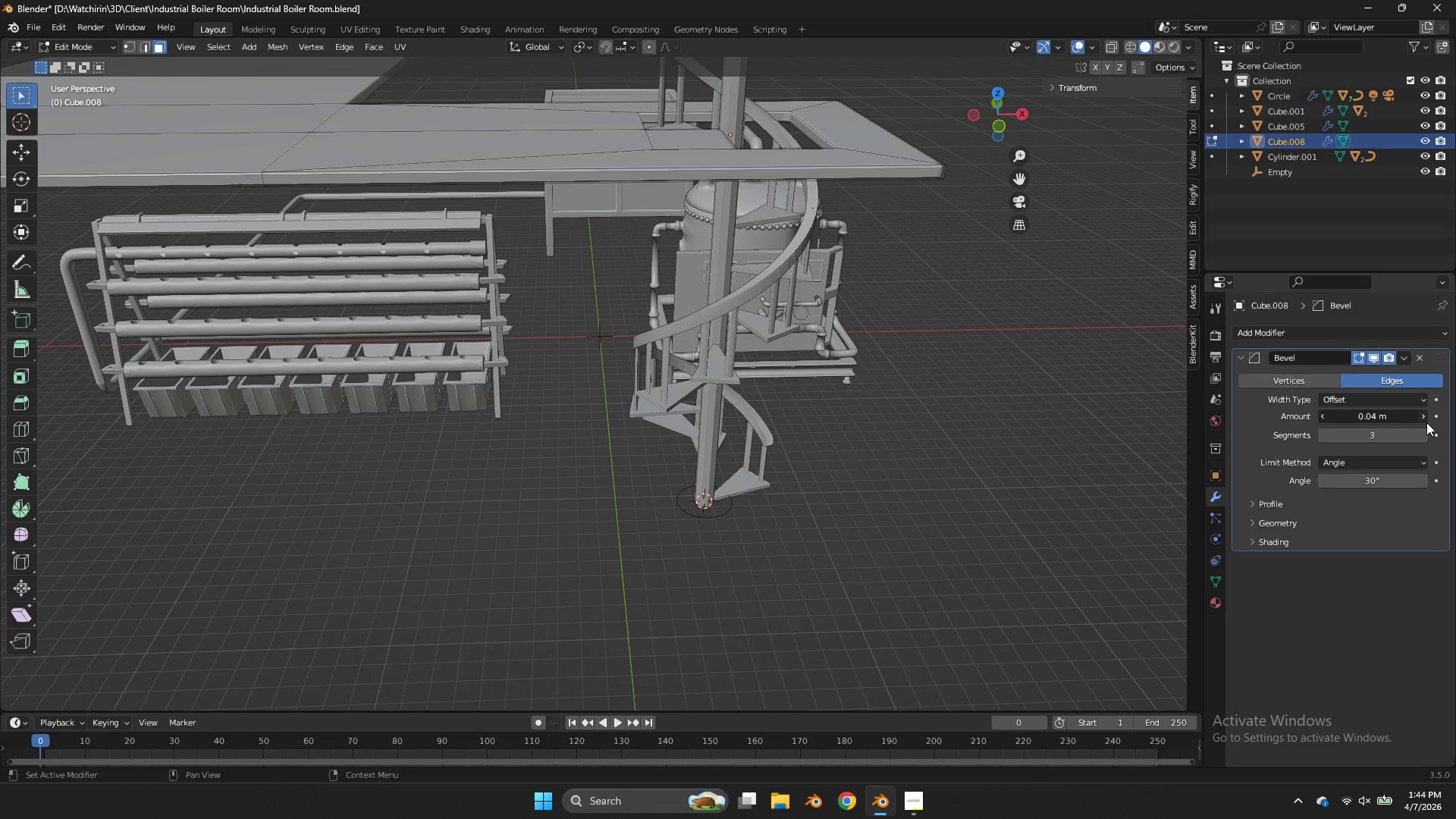 
triple_click([1426, 422])
 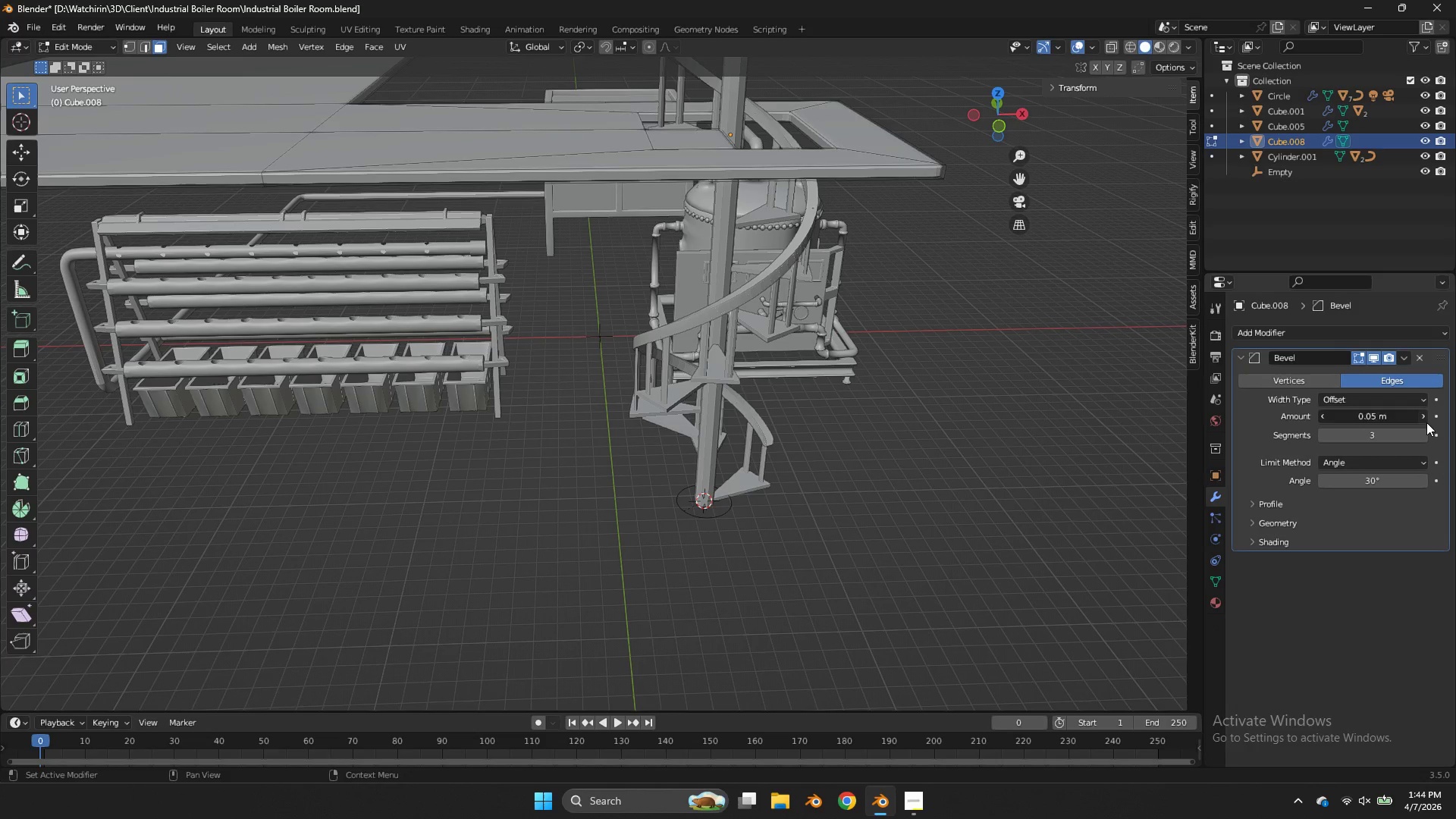 
triple_click([1426, 422])
 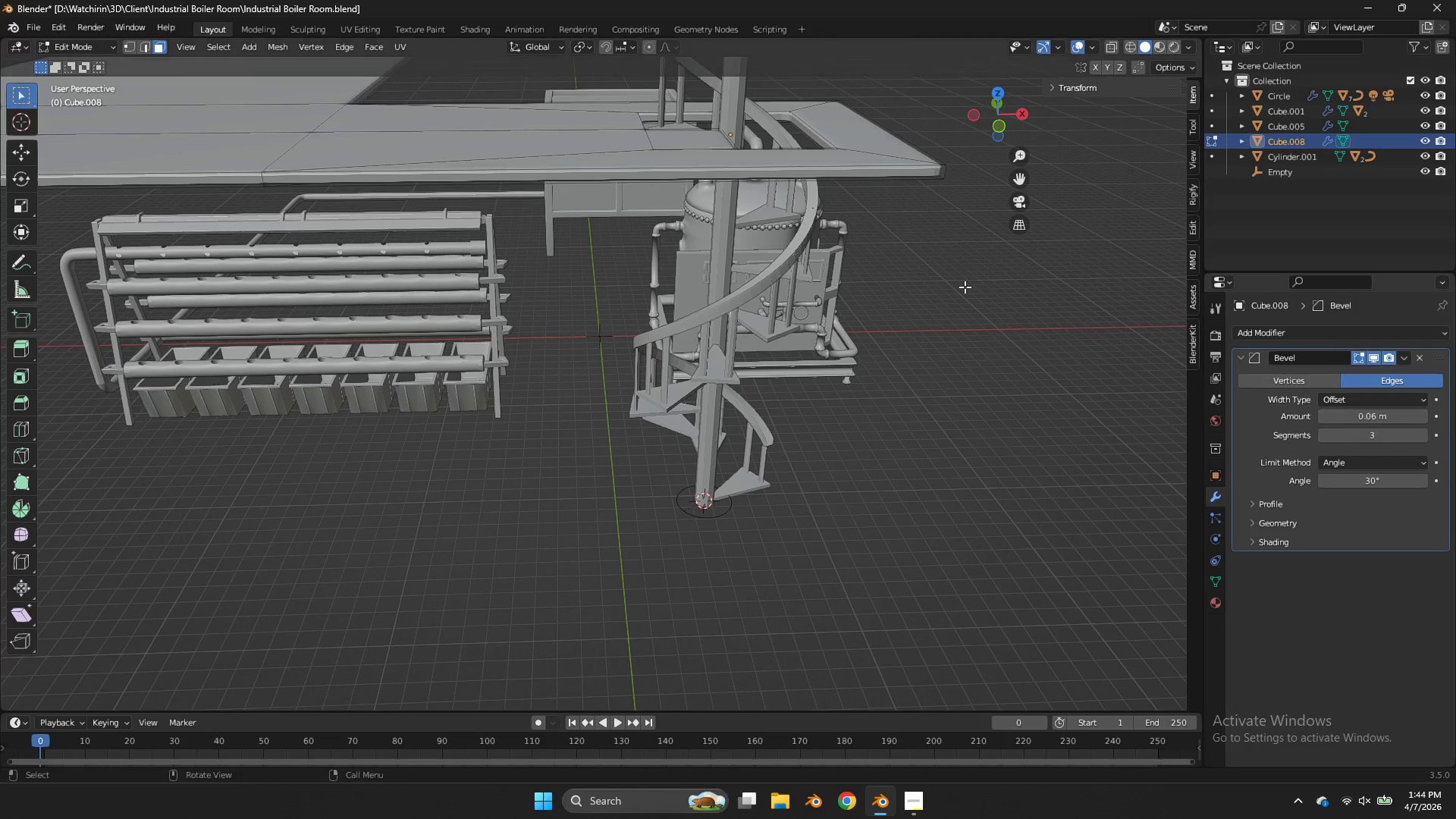 
triple_click([965, 287])
 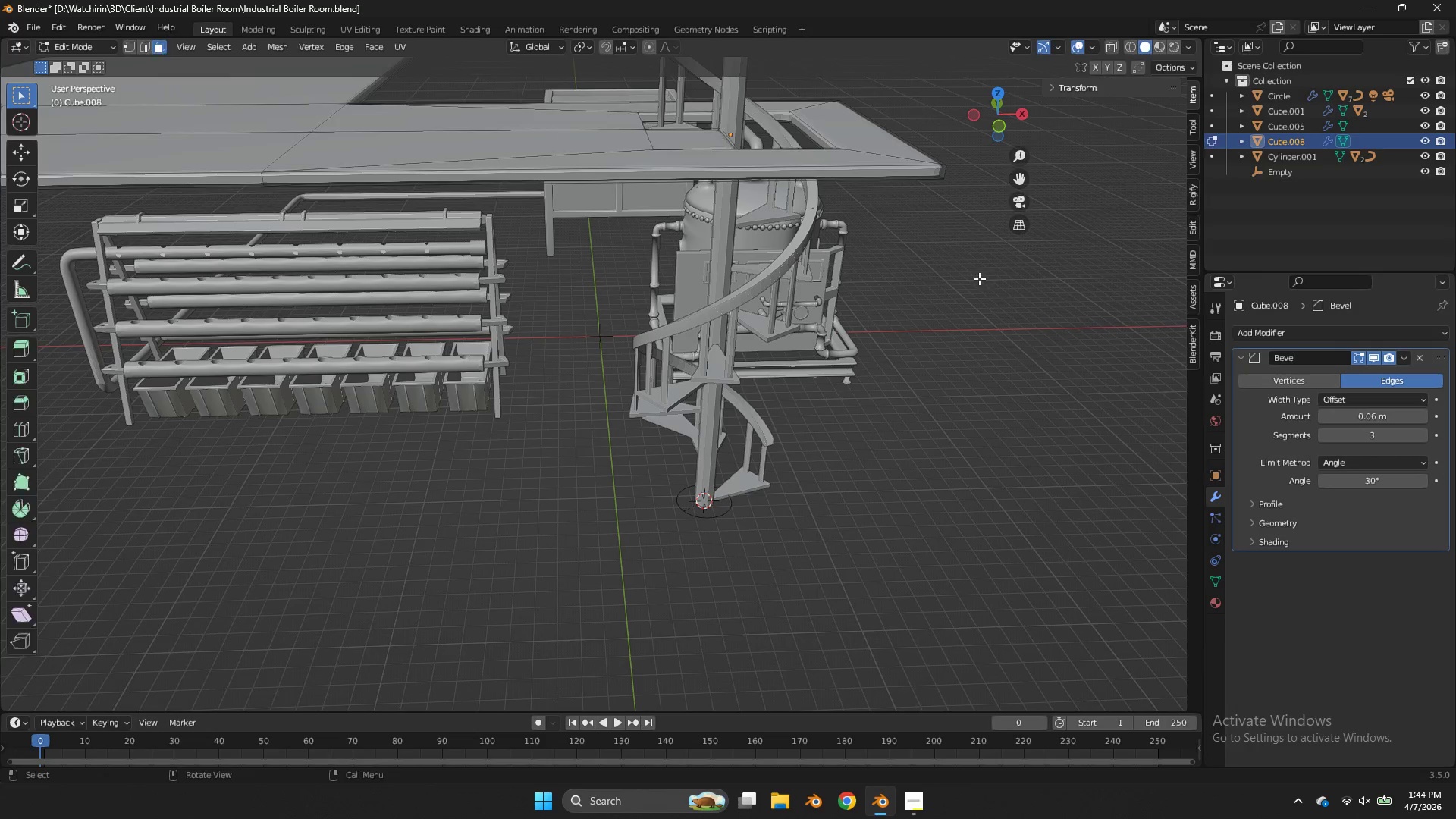 
key(Tab)
 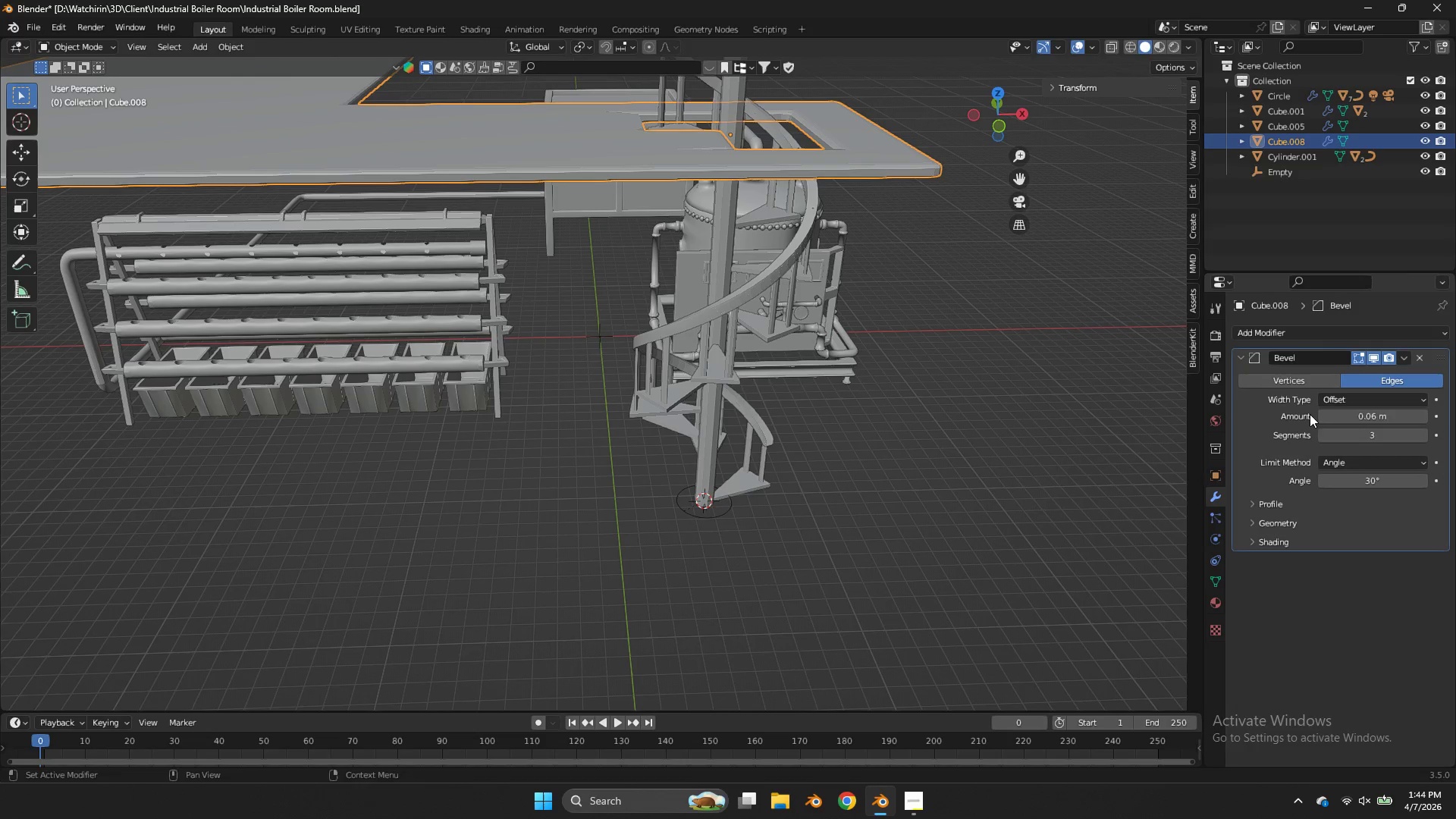 
left_click_drag(start_coordinate=[1323, 416], to_coordinate=[595, 417])
 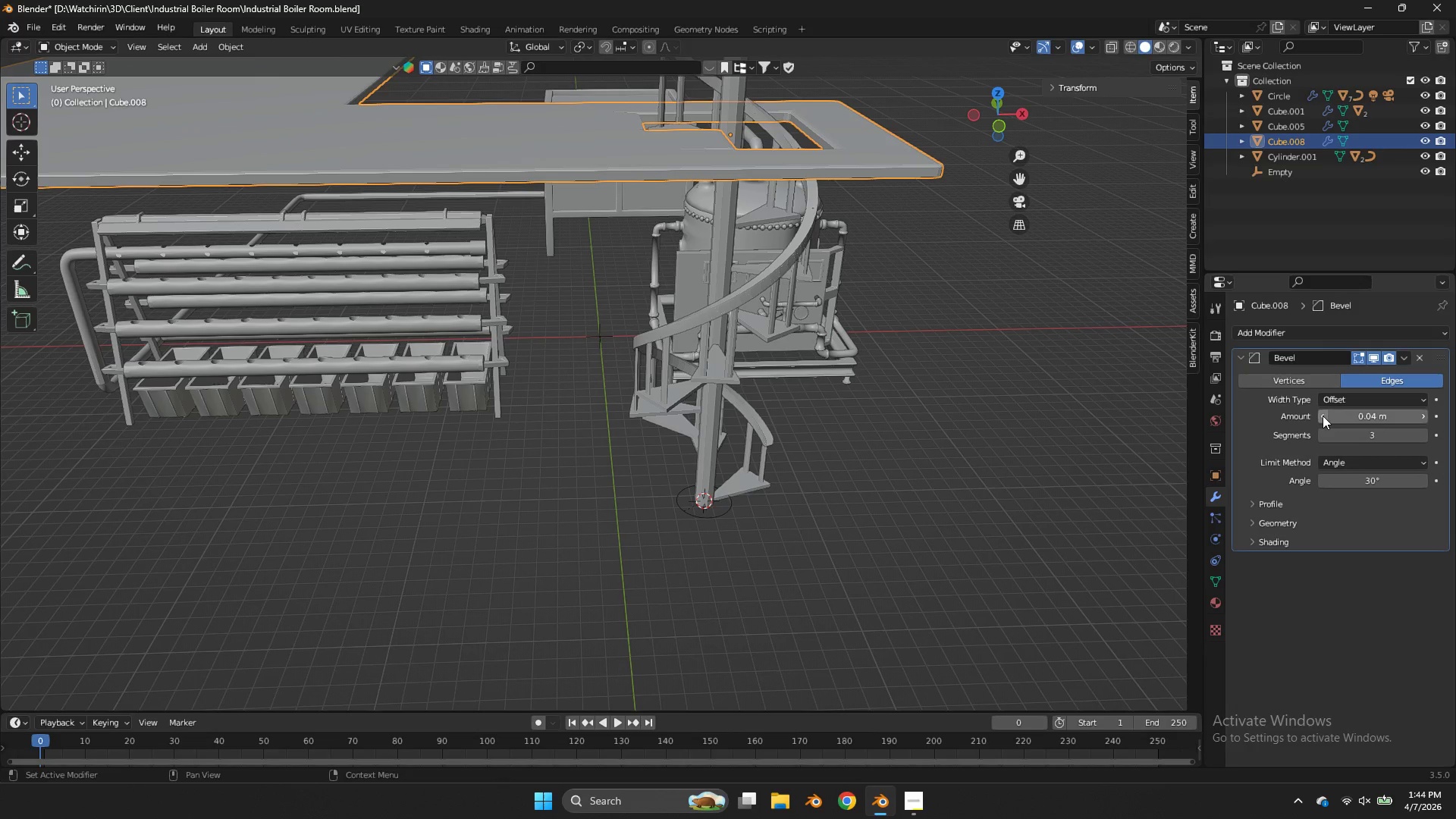 
double_click([1323, 416])
 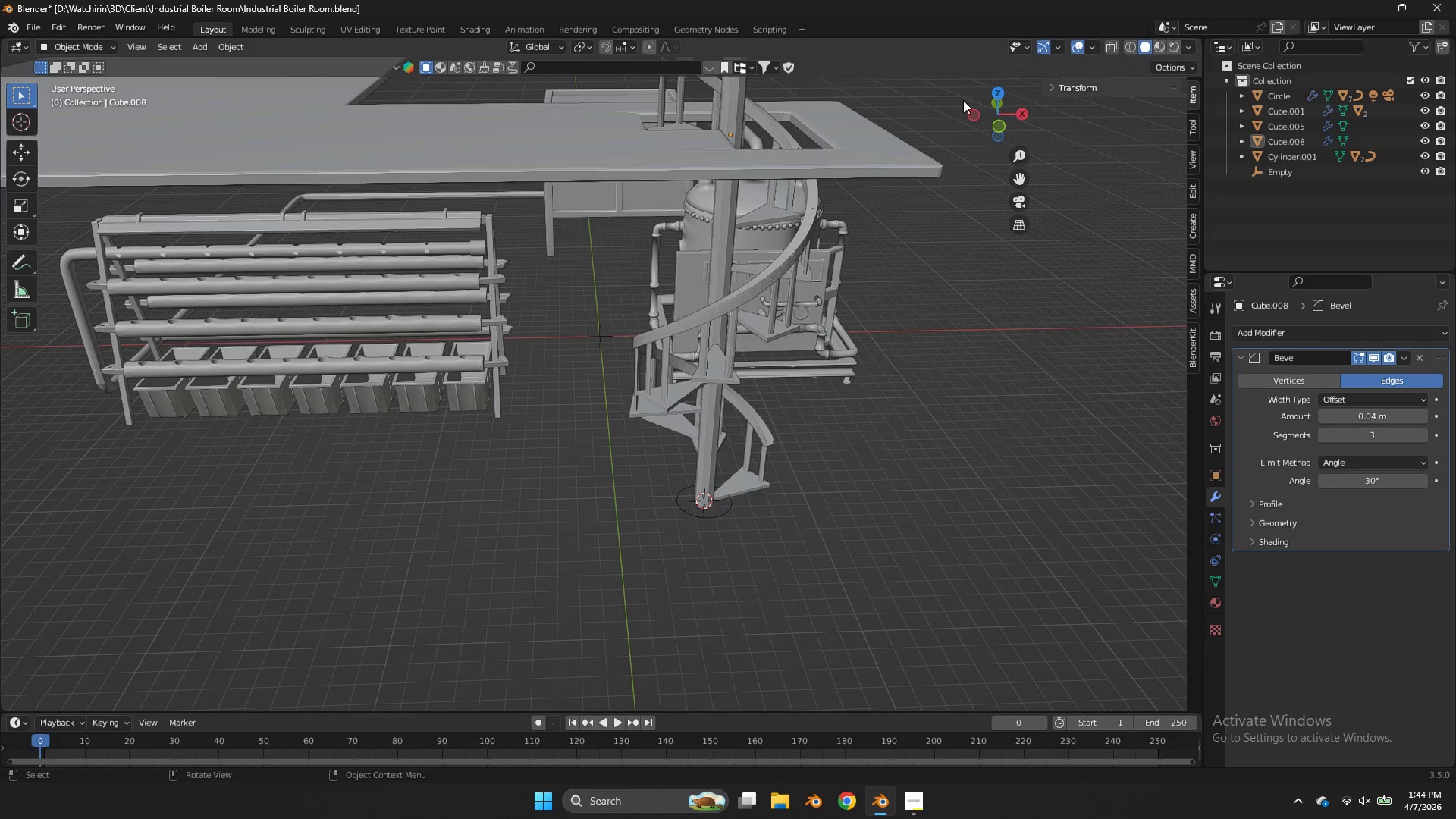 
key(Control+S)
 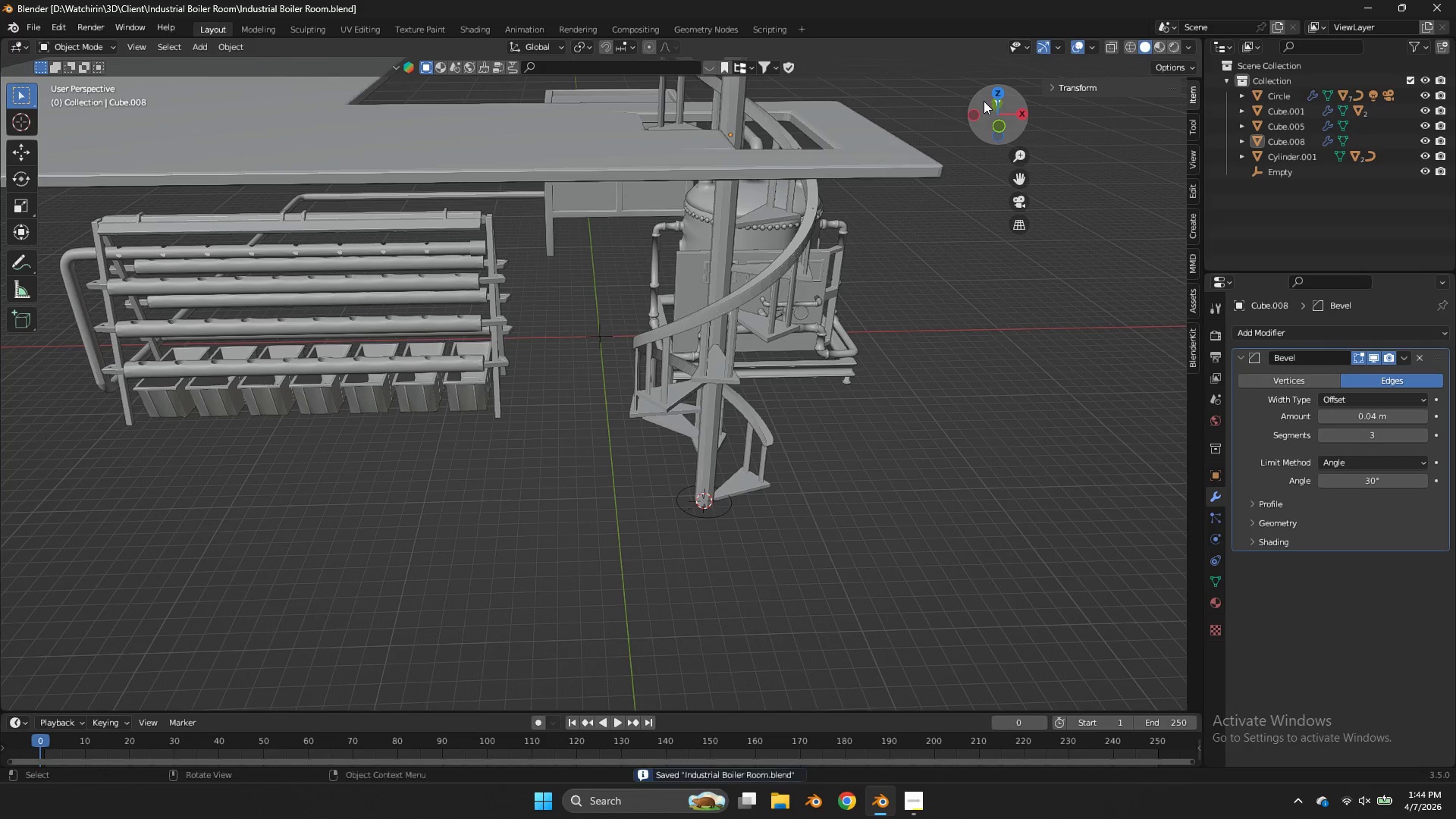 
left_click_drag(start_coordinate=[984, 99], to_coordinate=[919, 158])
 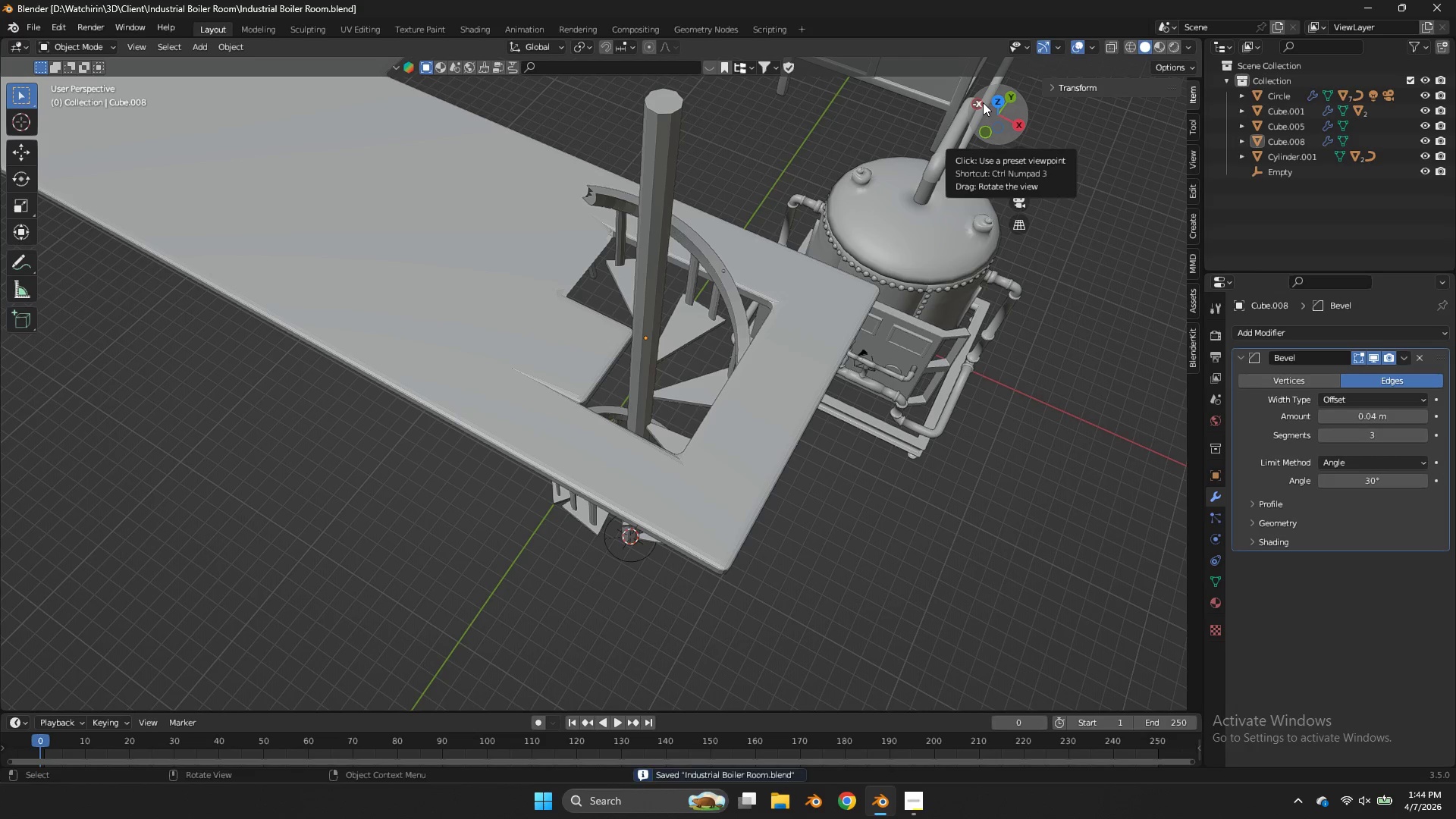 
wait(9.23)
 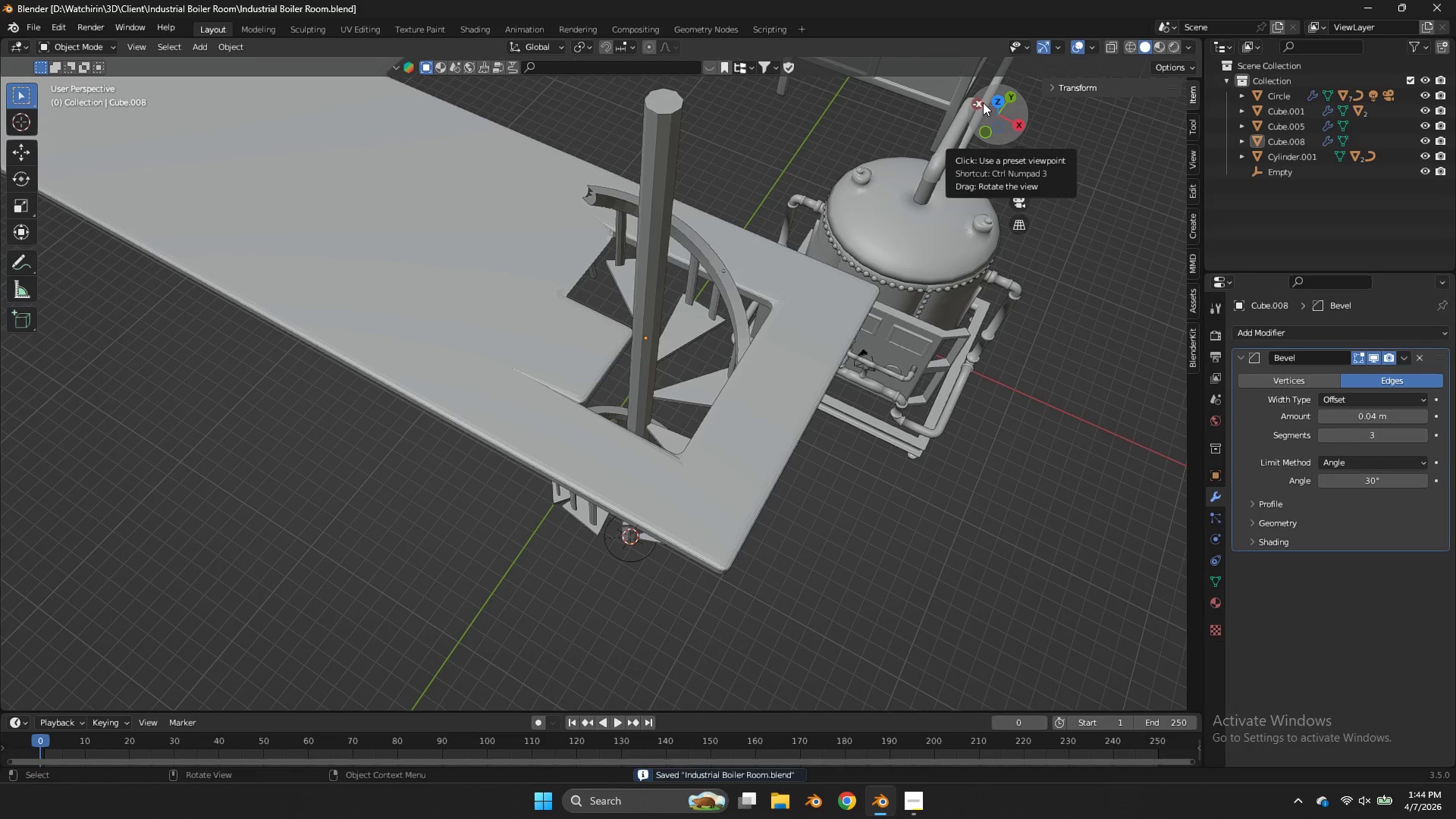 
key(Tab)
 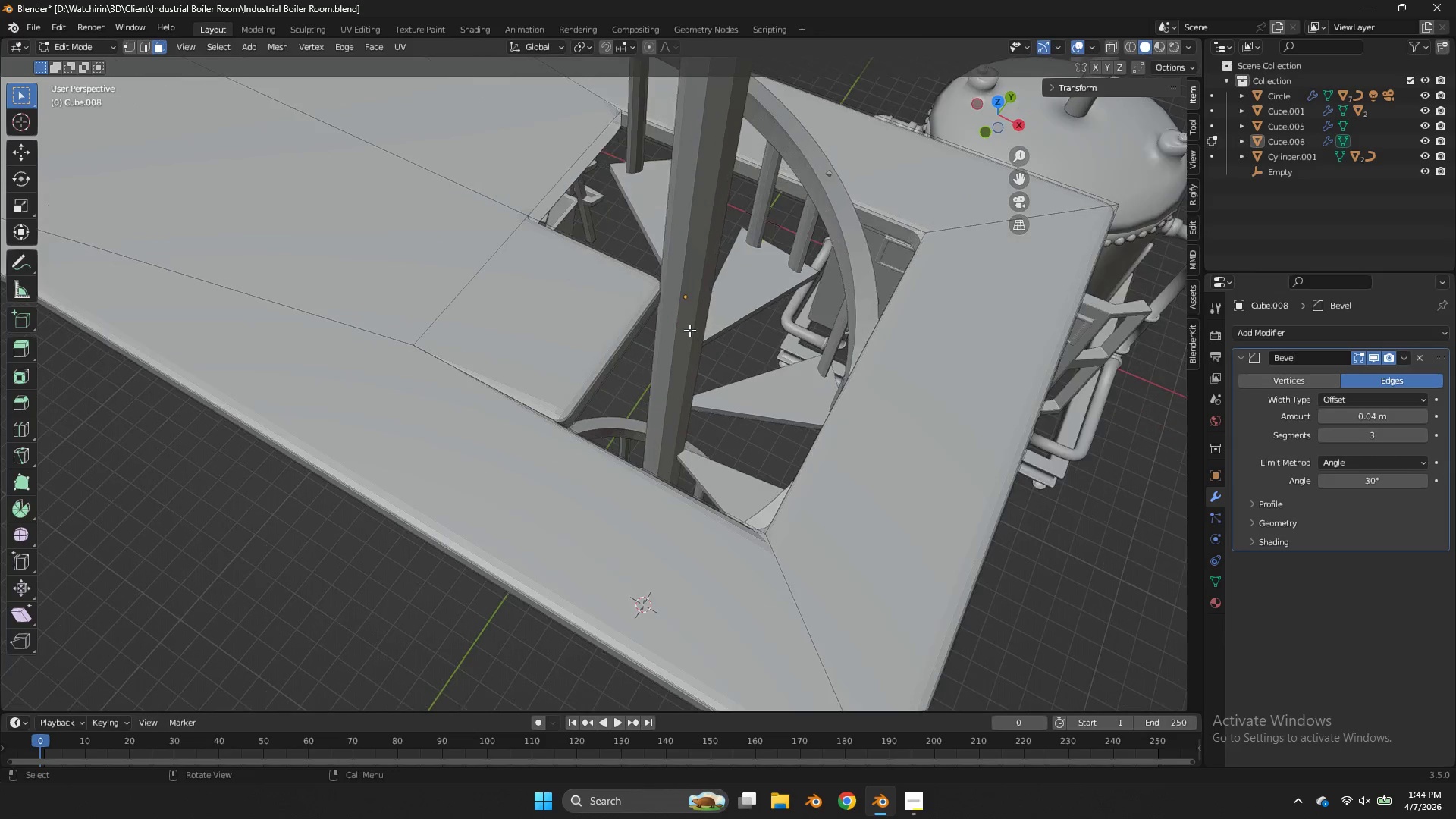 
scroll: coordinate [689, 330], scroll_direction: up, amount: 2.0
 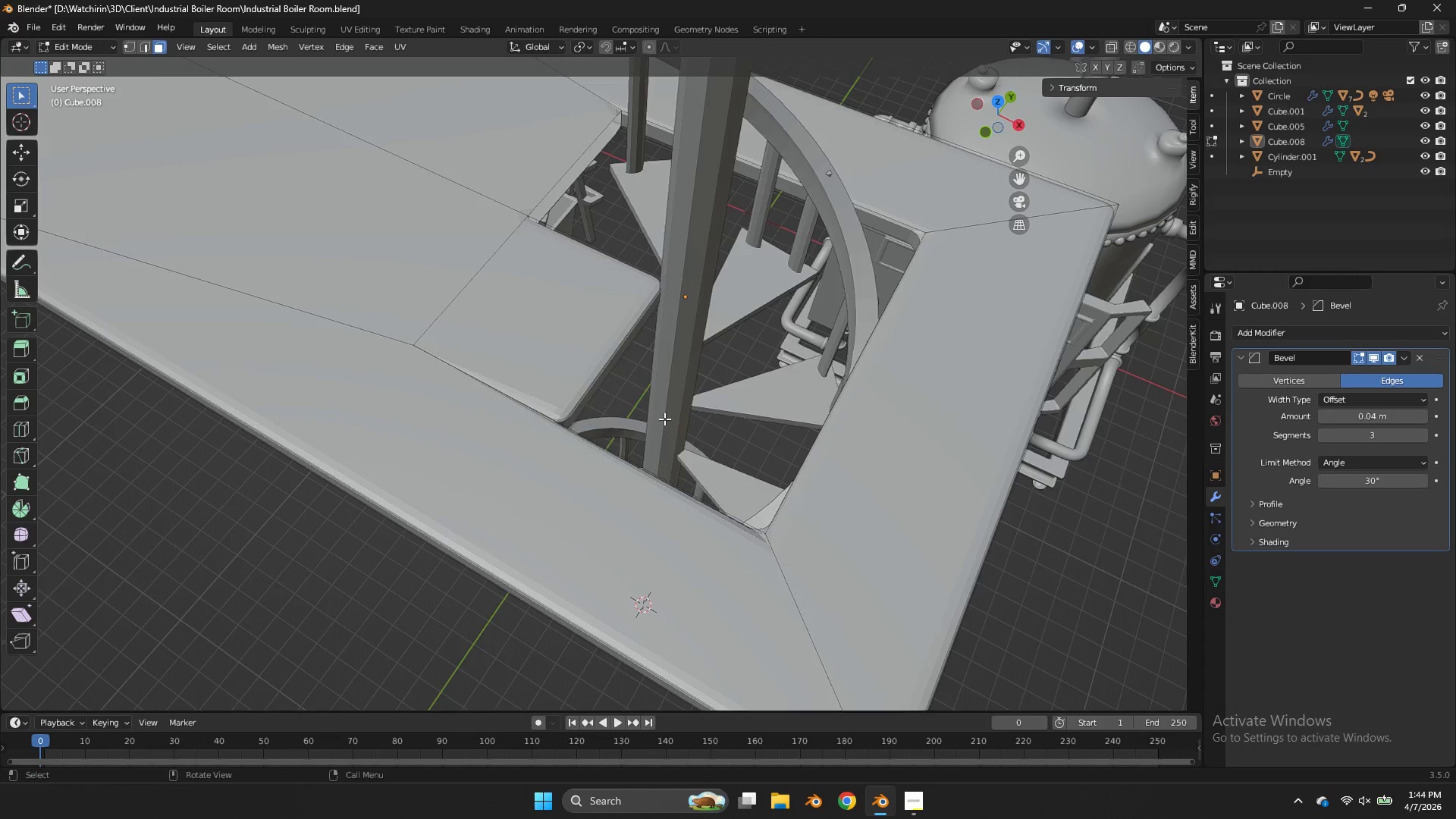 
key(Z)
 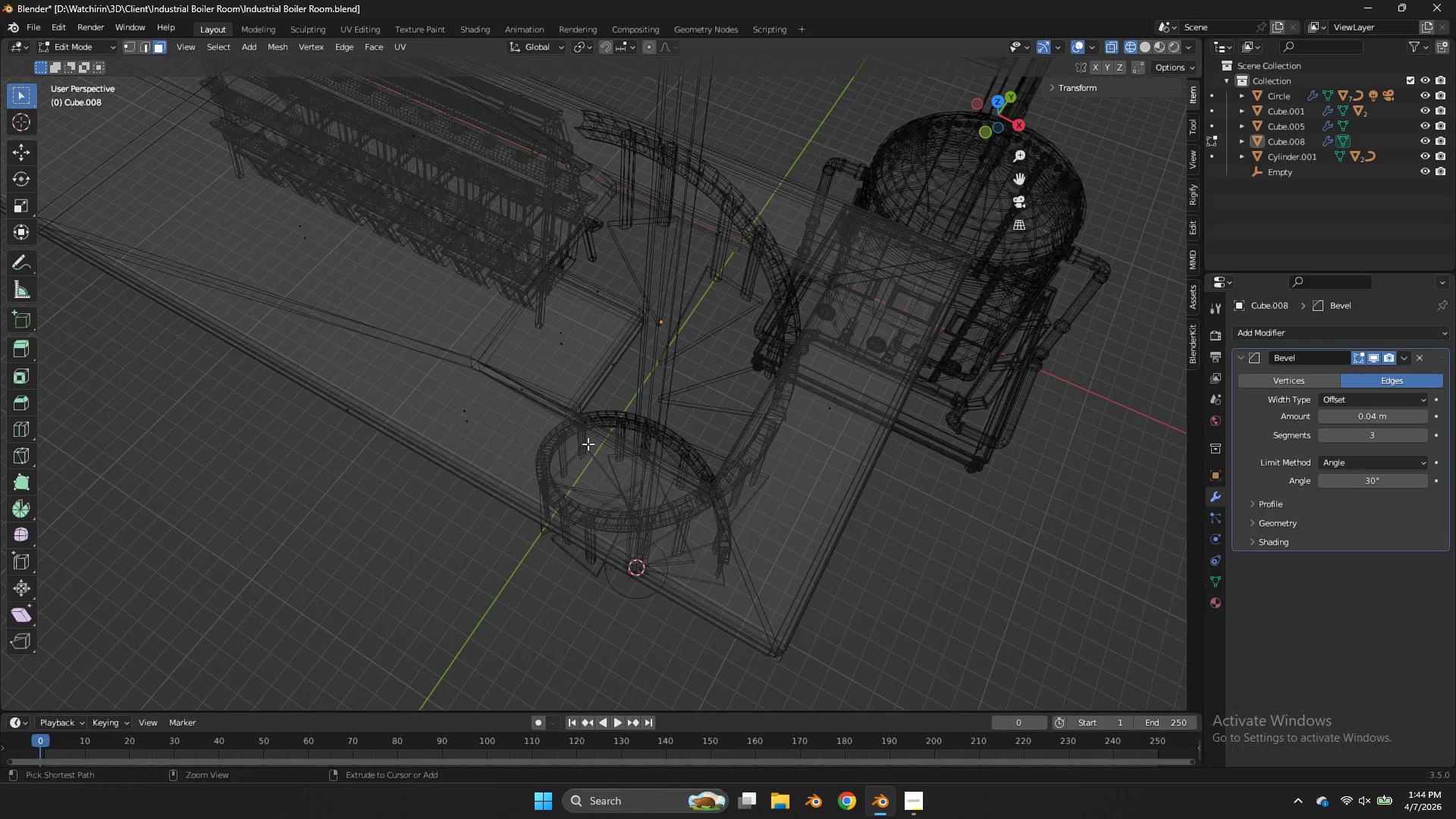 
scroll: coordinate [664, 419], scroll_direction: down, amount: 1.0
 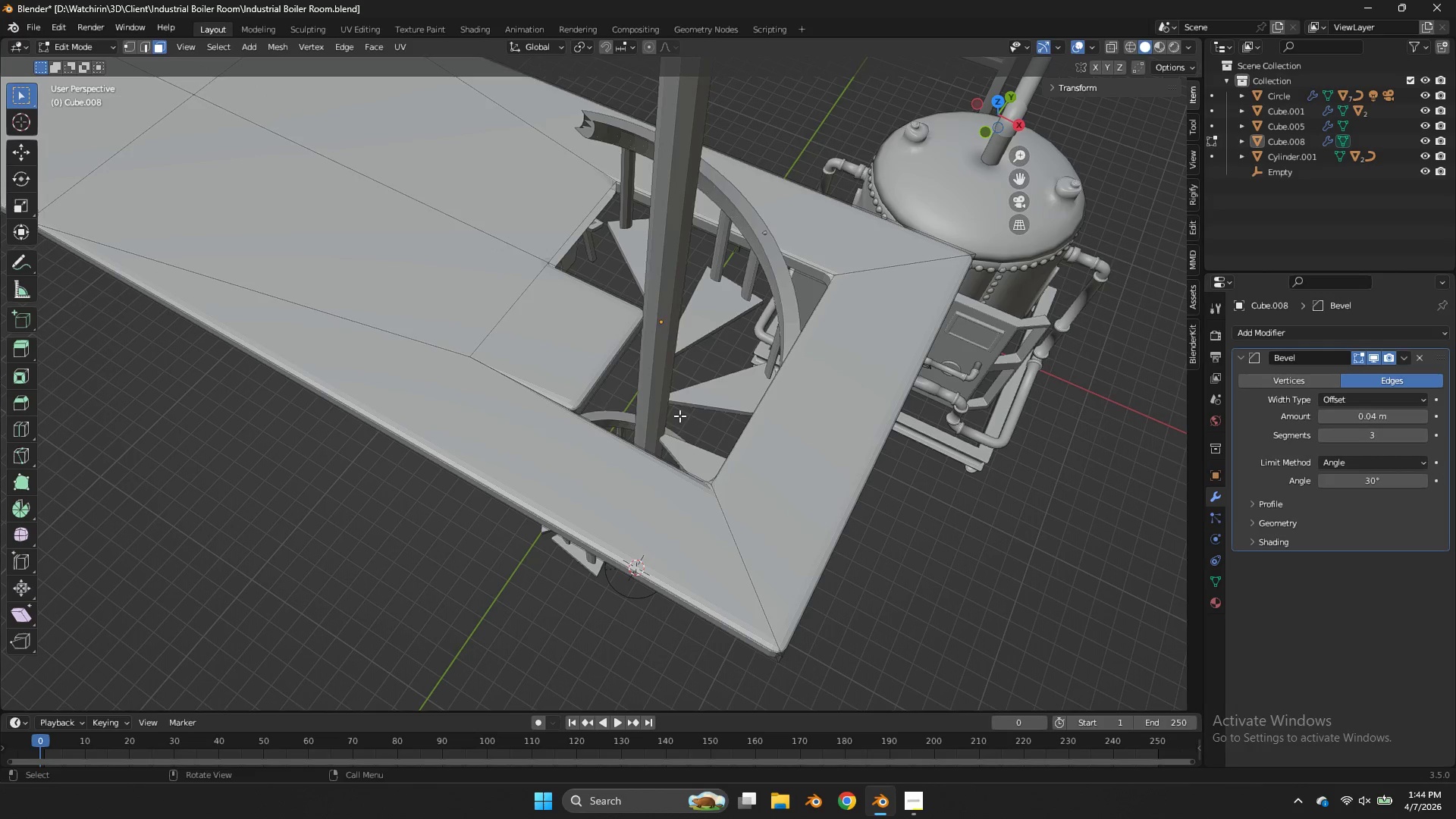 
key(Control+R)
 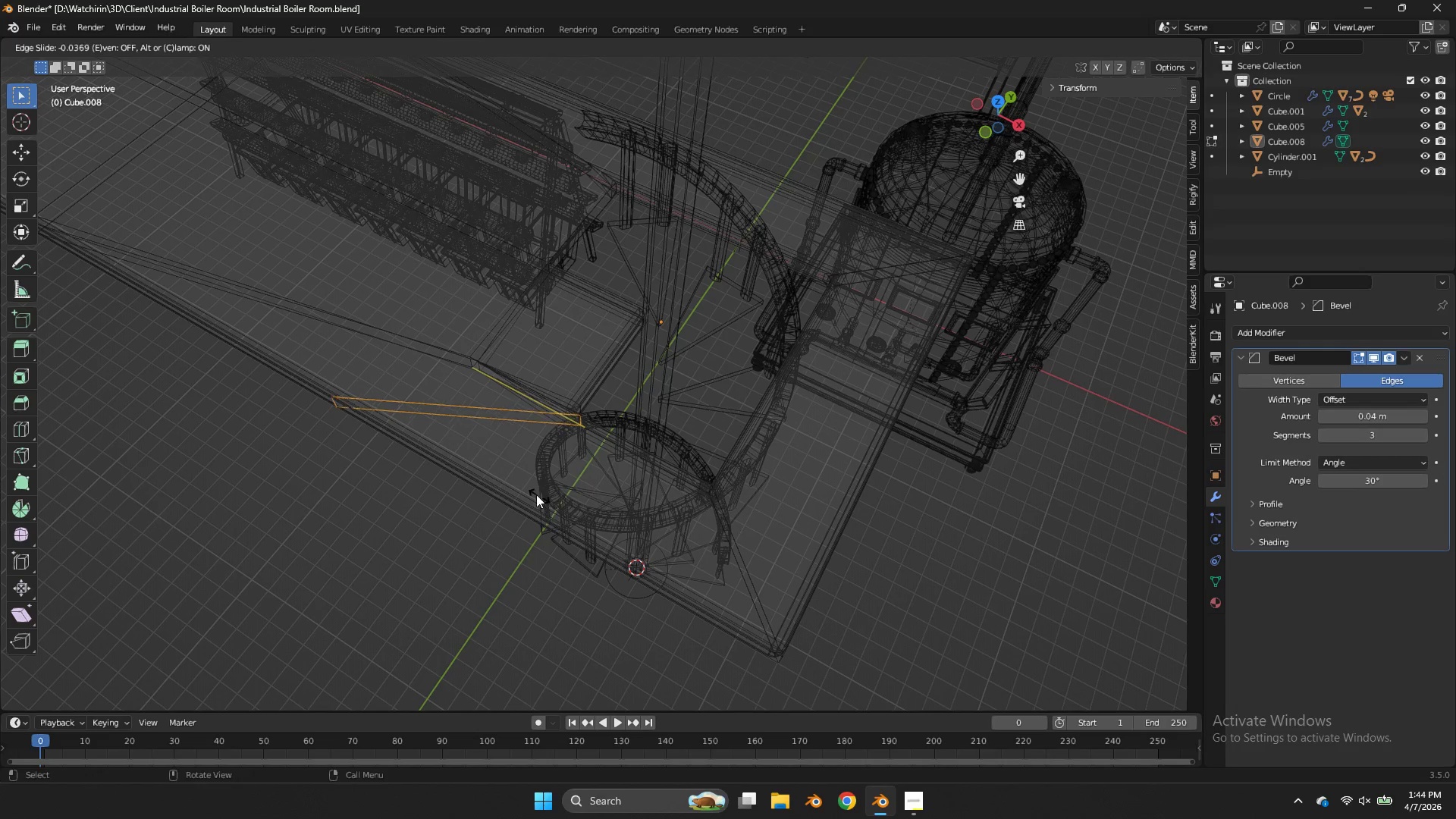 
left_click([525, 484])
 